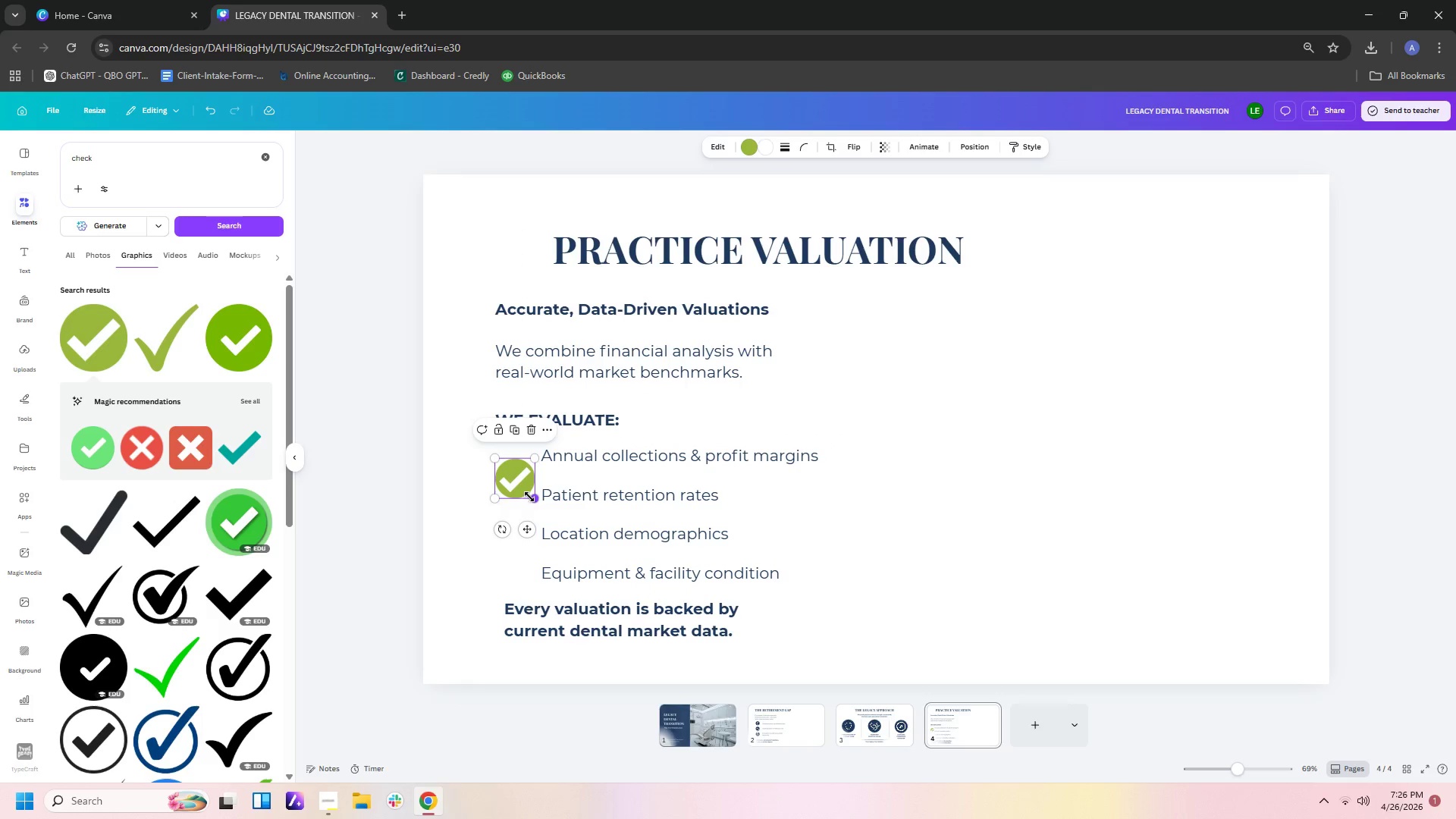 
left_click_drag(start_coordinate=[534, 496], to_coordinate=[522, 482])
 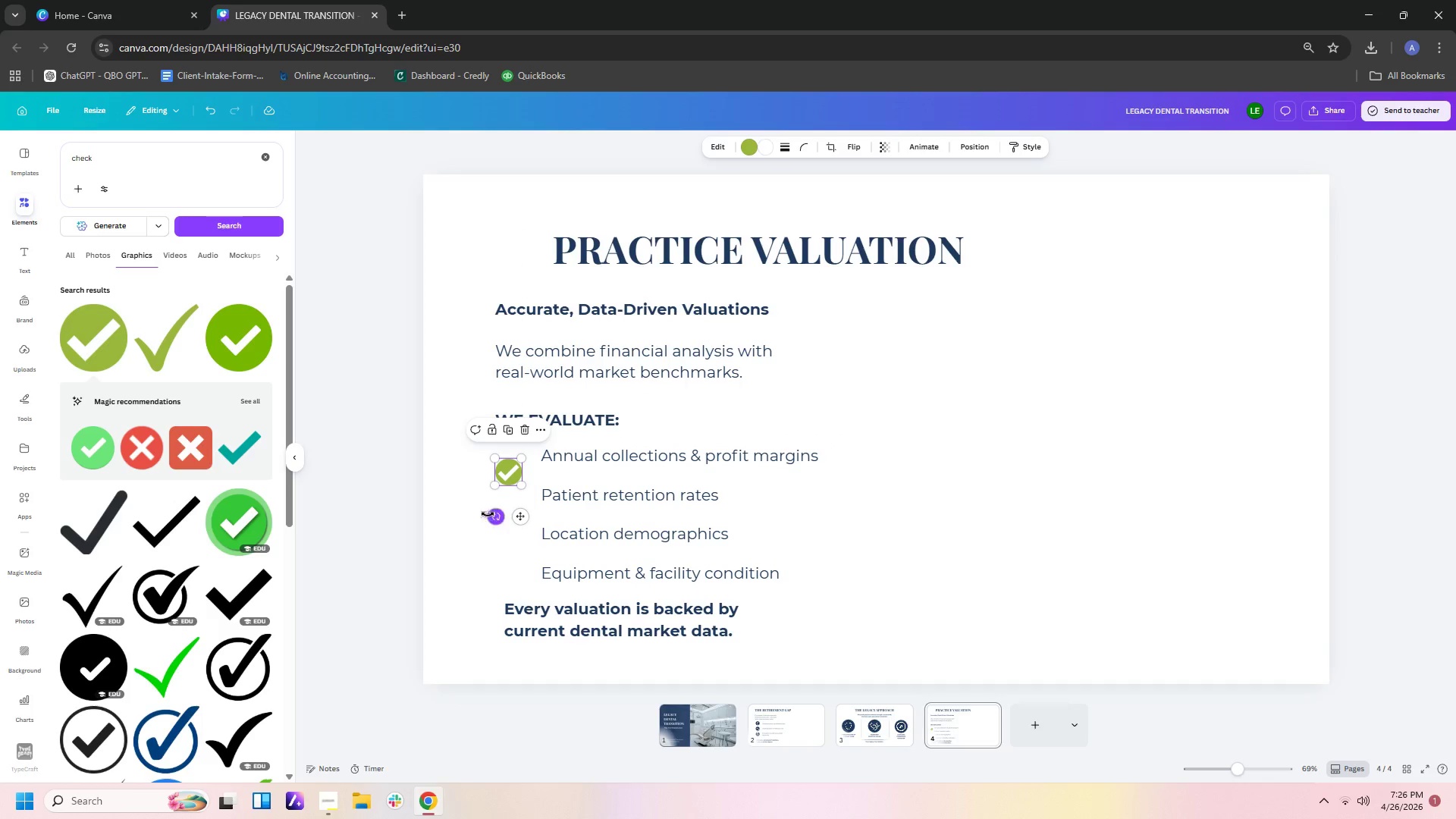 
left_click([469, 516])
 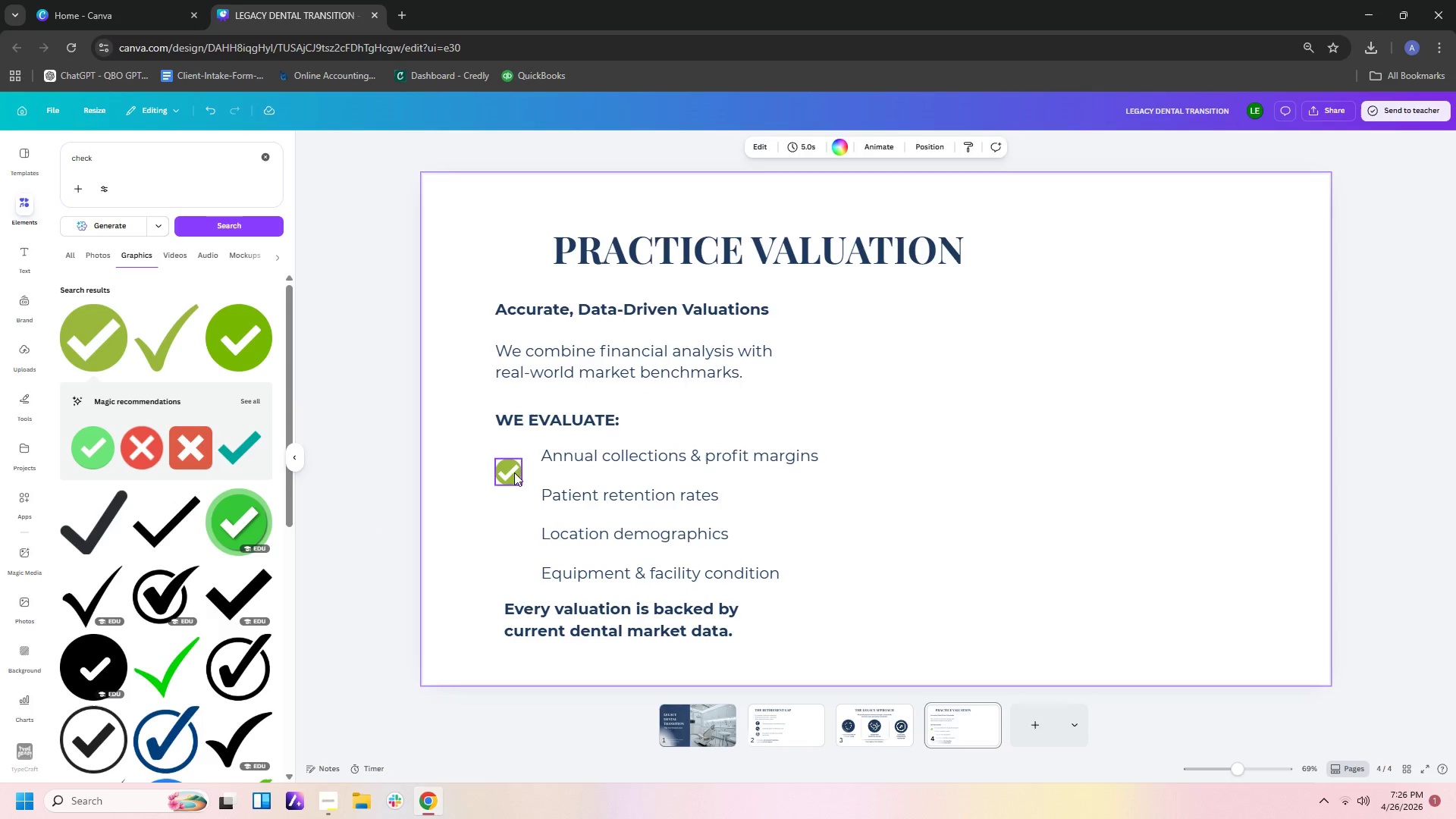 
left_click_drag(start_coordinate=[514, 472], to_coordinate=[519, 455])
 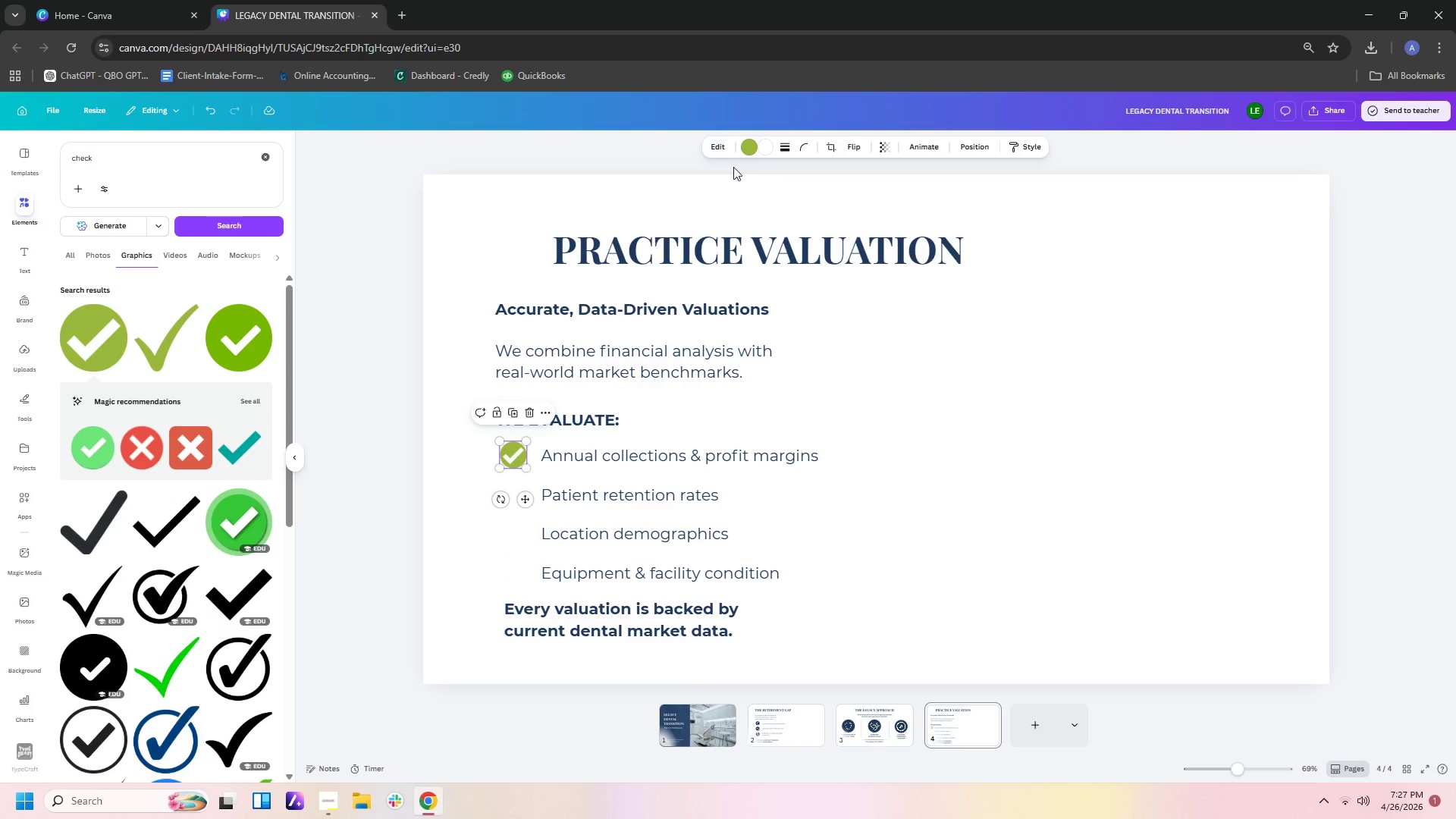 
left_click([752, 146])
 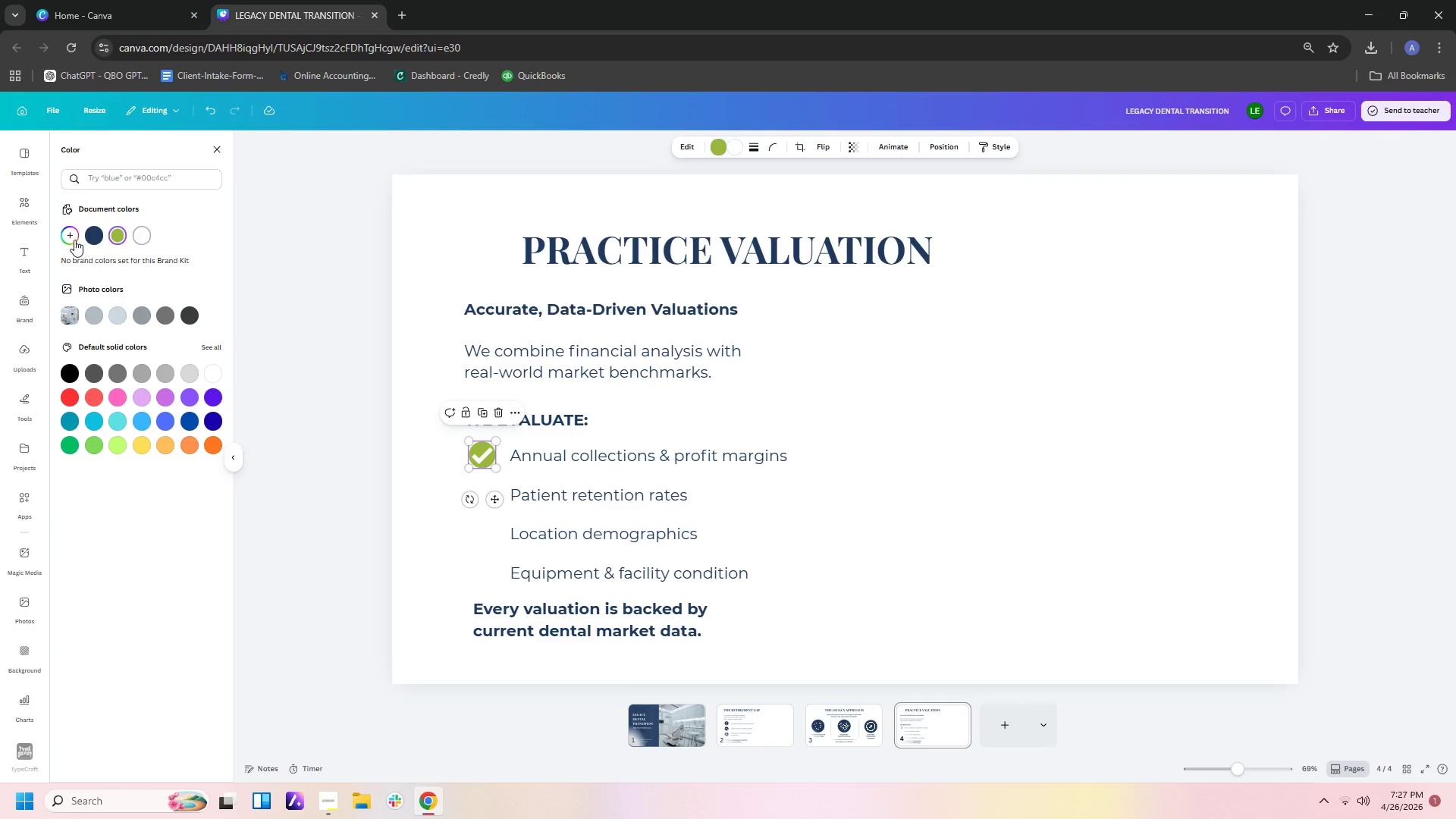 
left_click([103, 238])
 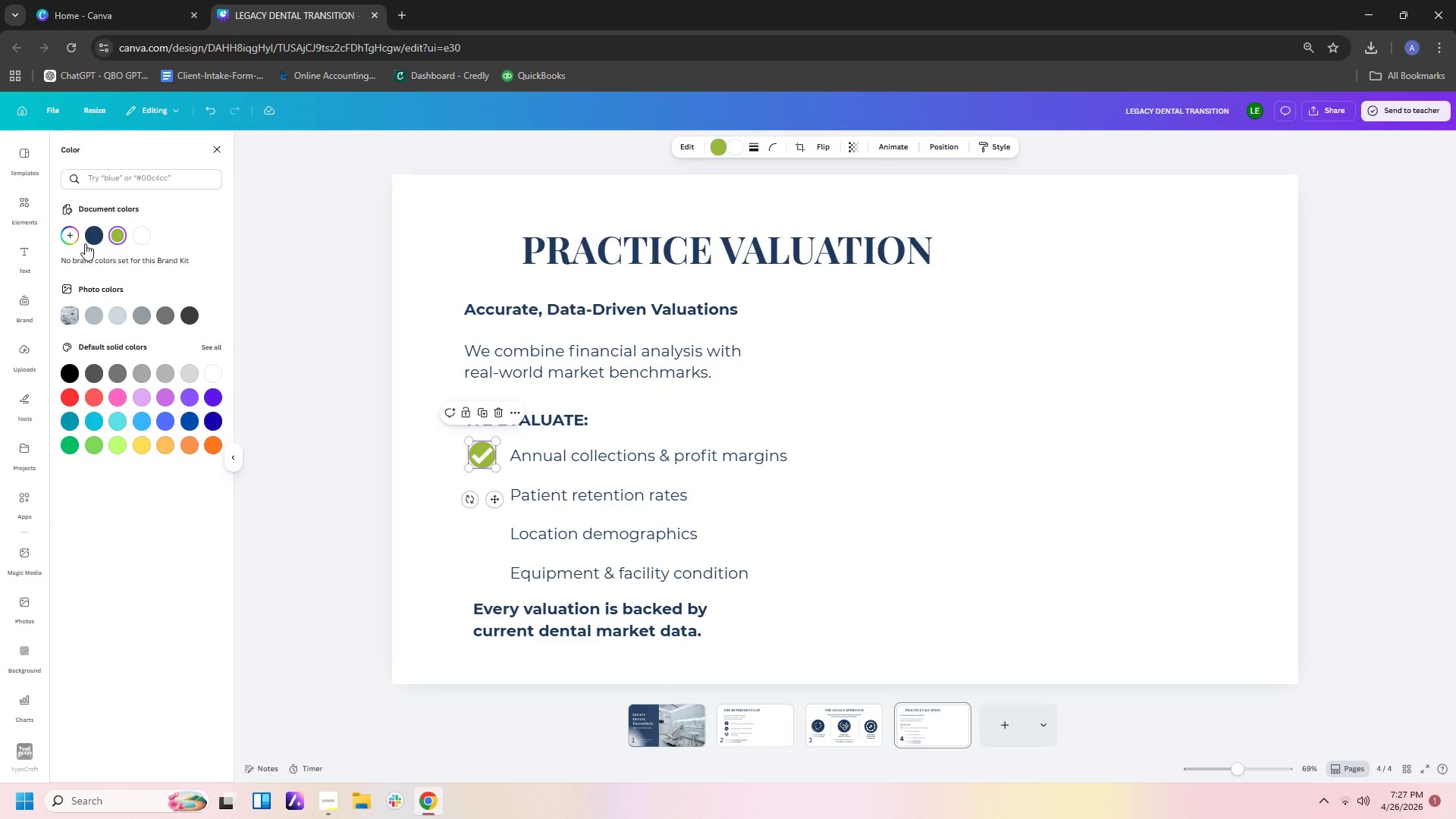 
left_click([94, 236])
 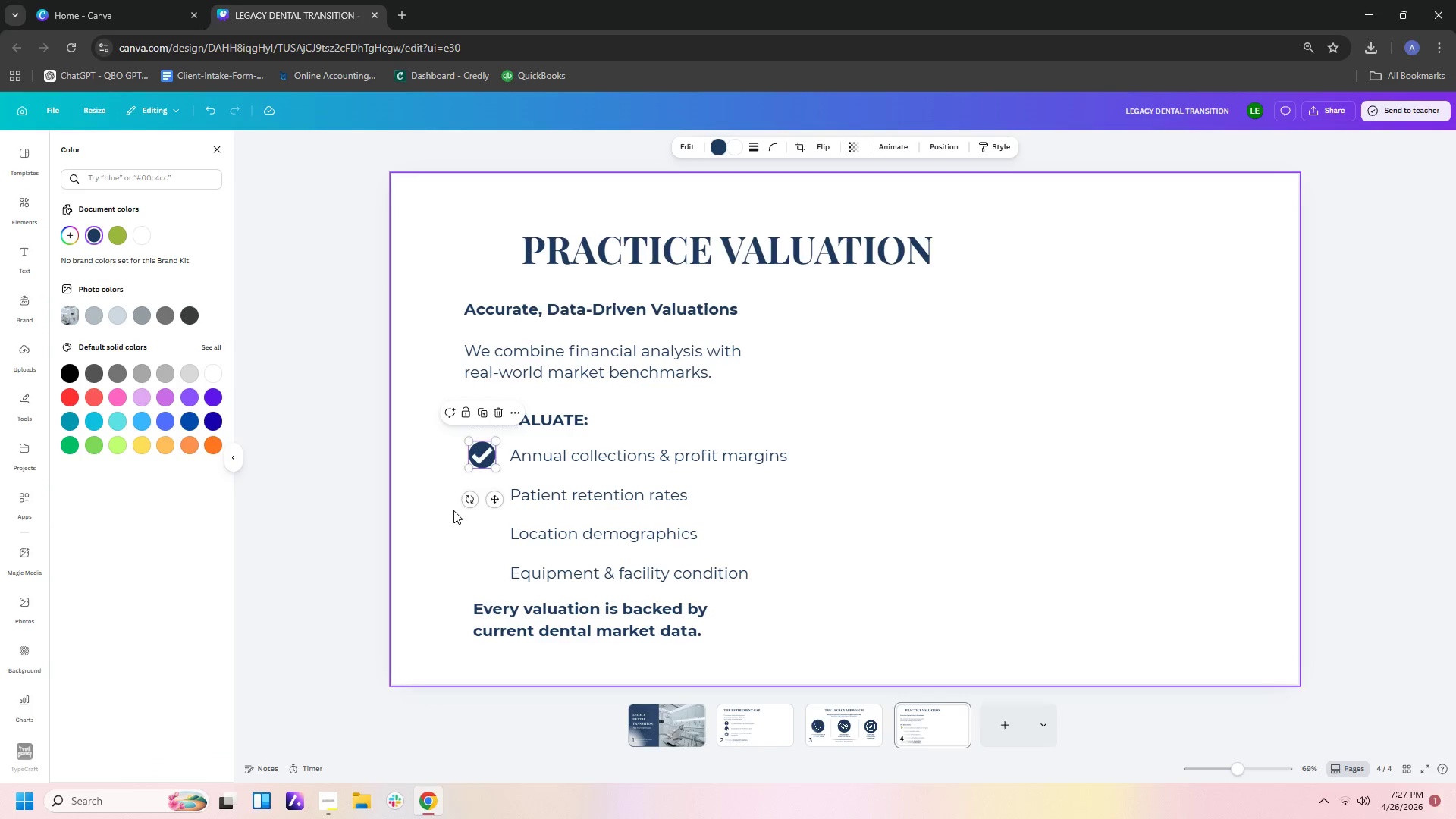 
left_click([448, 510])
 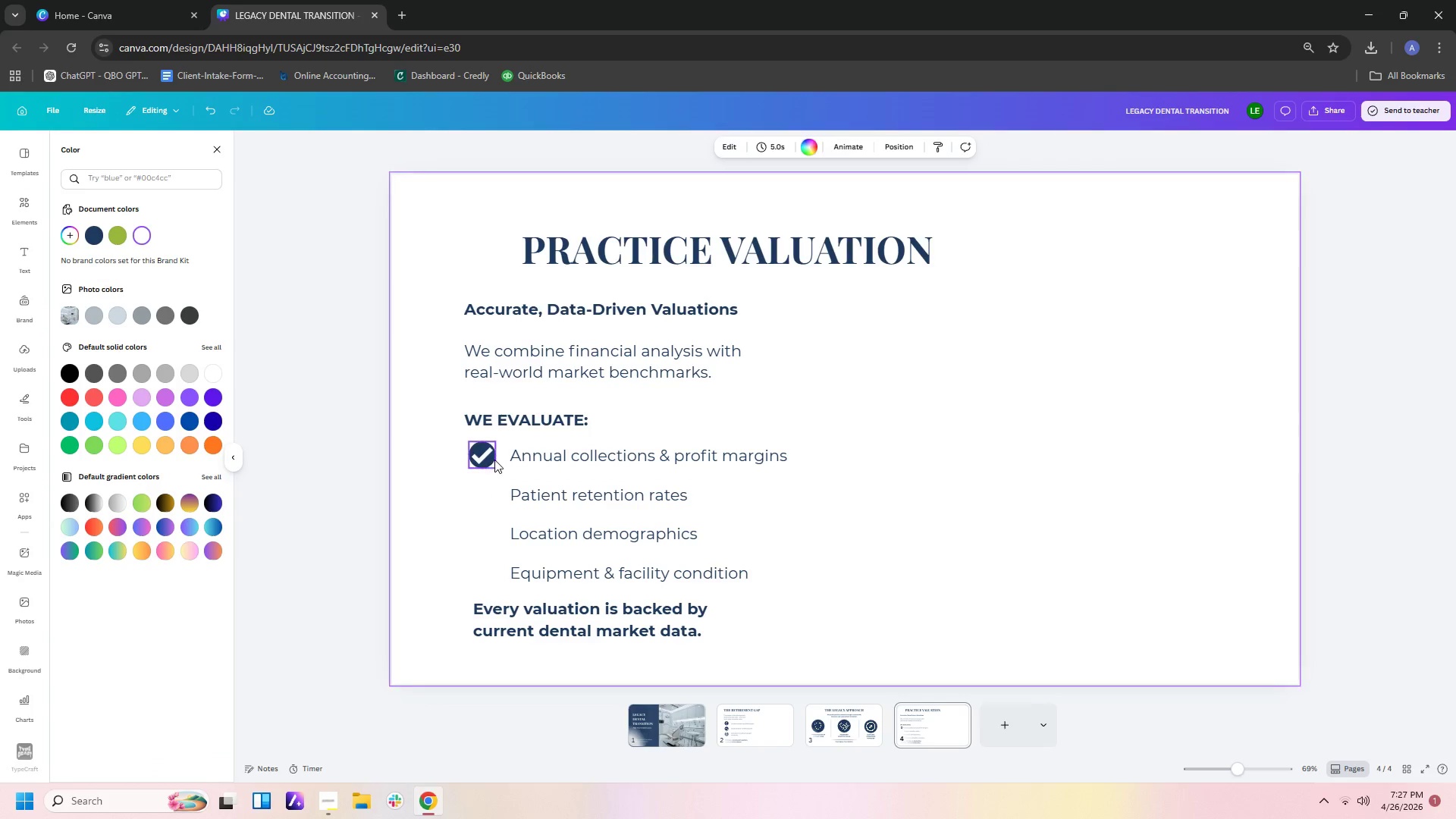 
left_click([488, 457])
 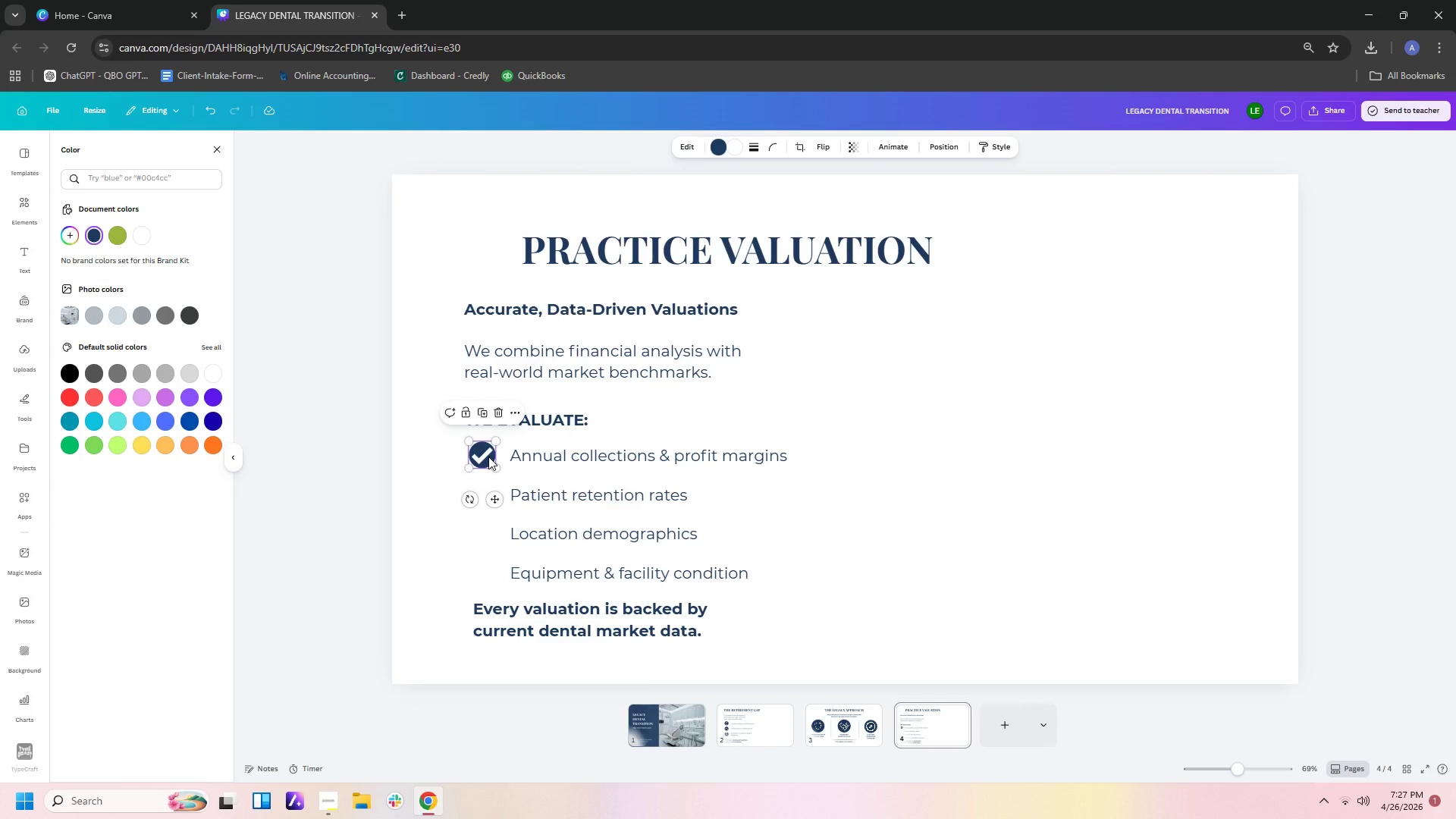 
key(Control+C)
 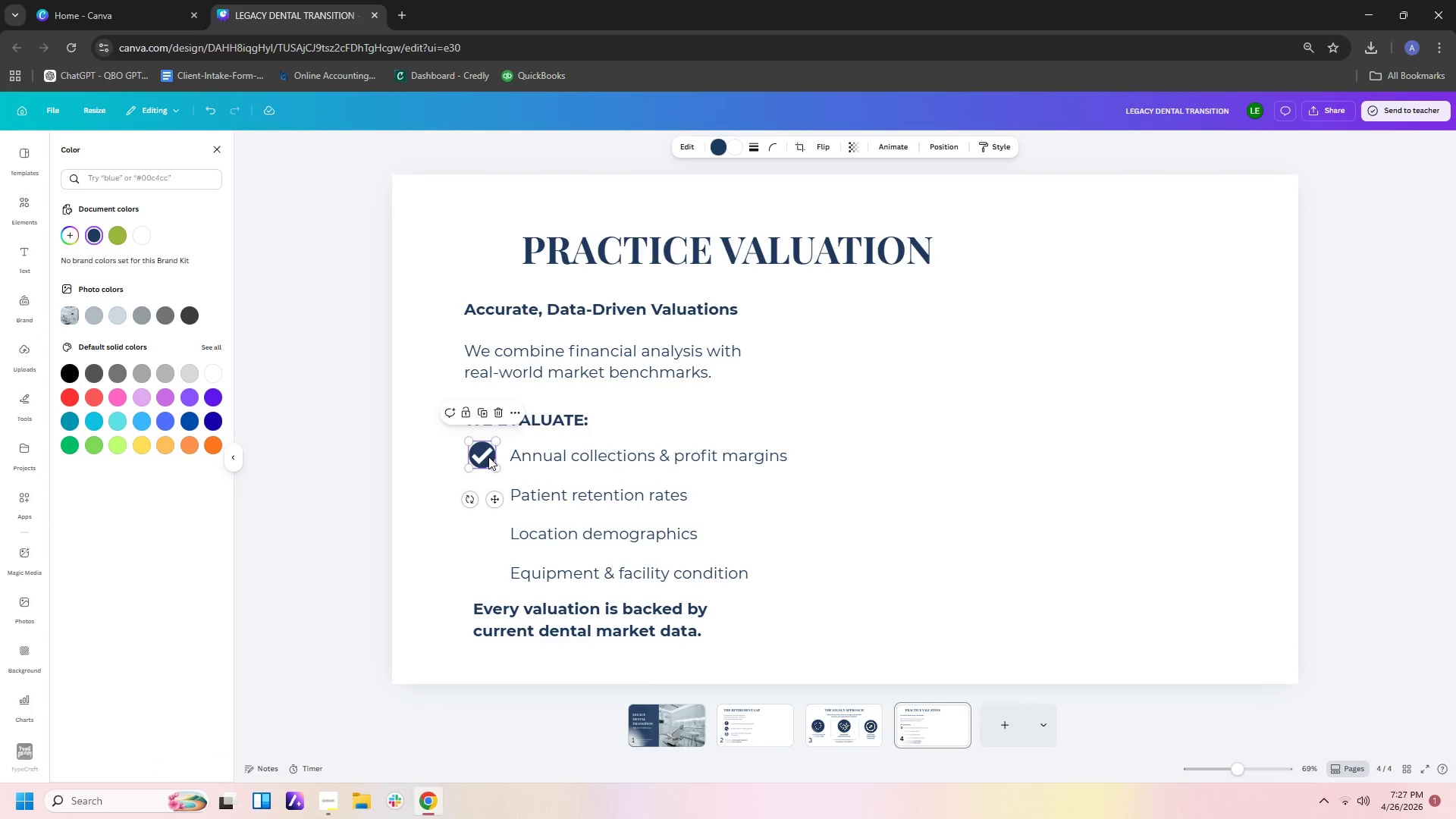 
key(Control+V)
 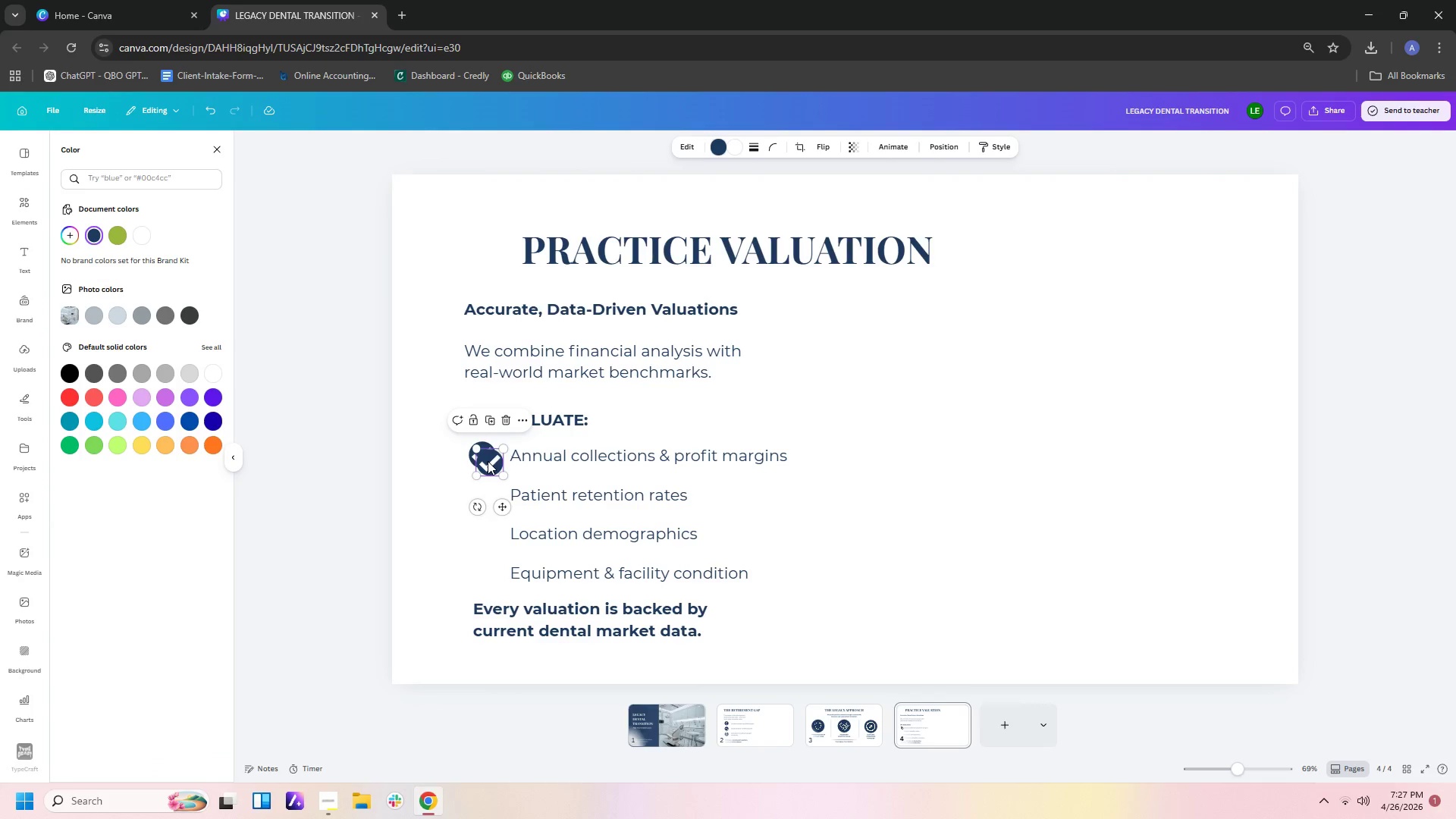 
left_click_drag(start_coordinate=[488, 461], to_coordinate=[482, 494])
 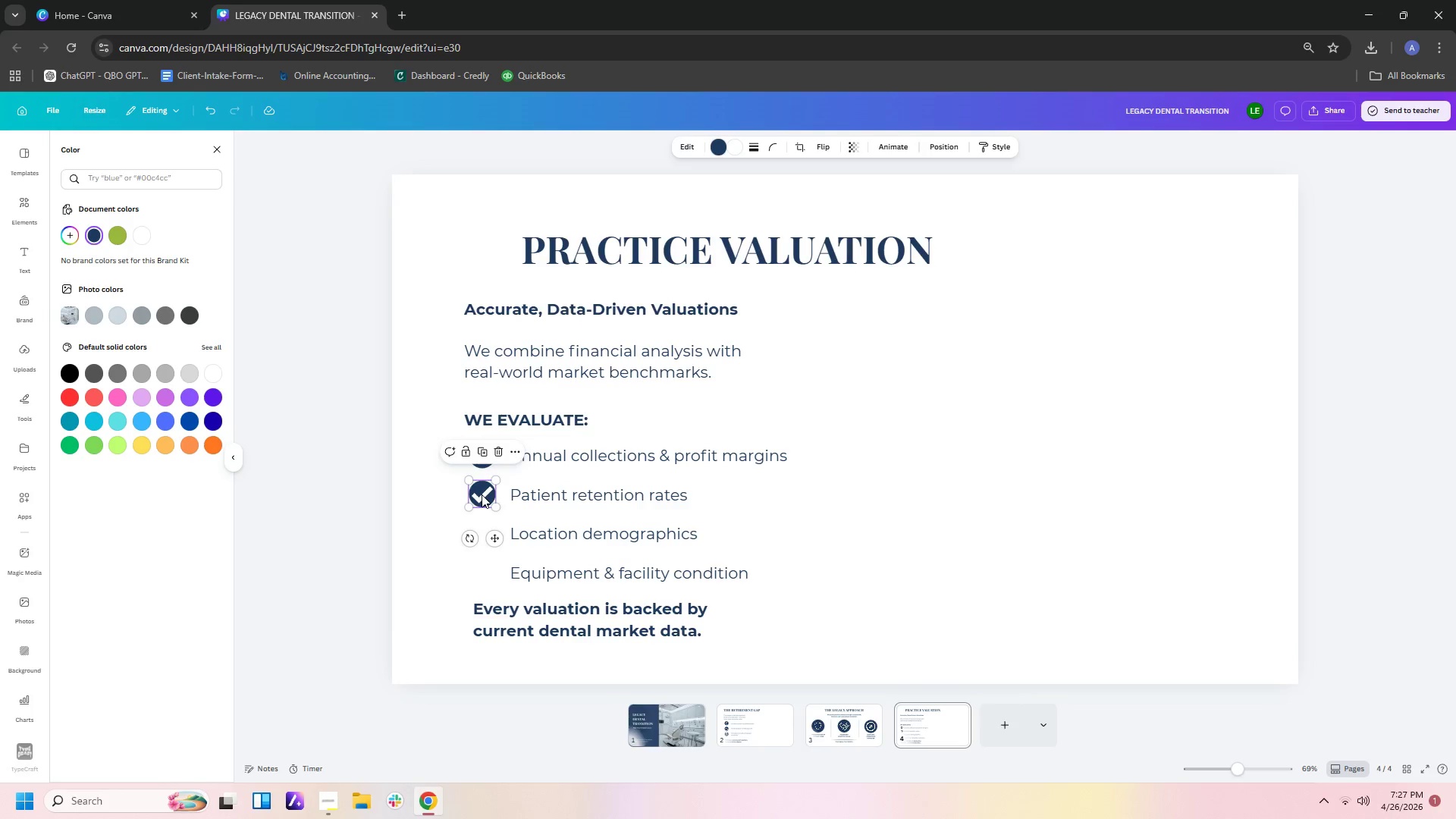 
key(Control+C)
 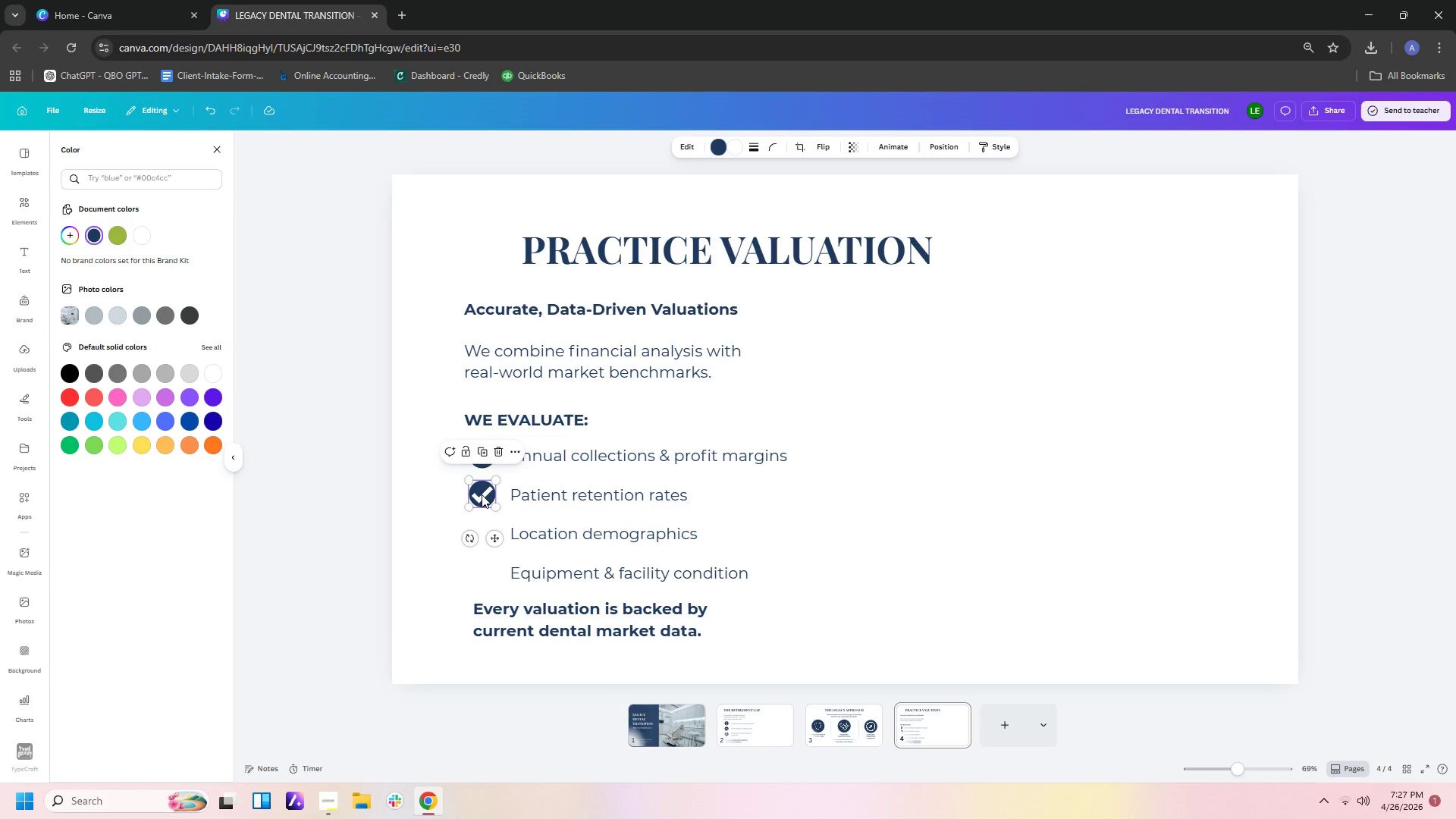 
key(Control+V)
 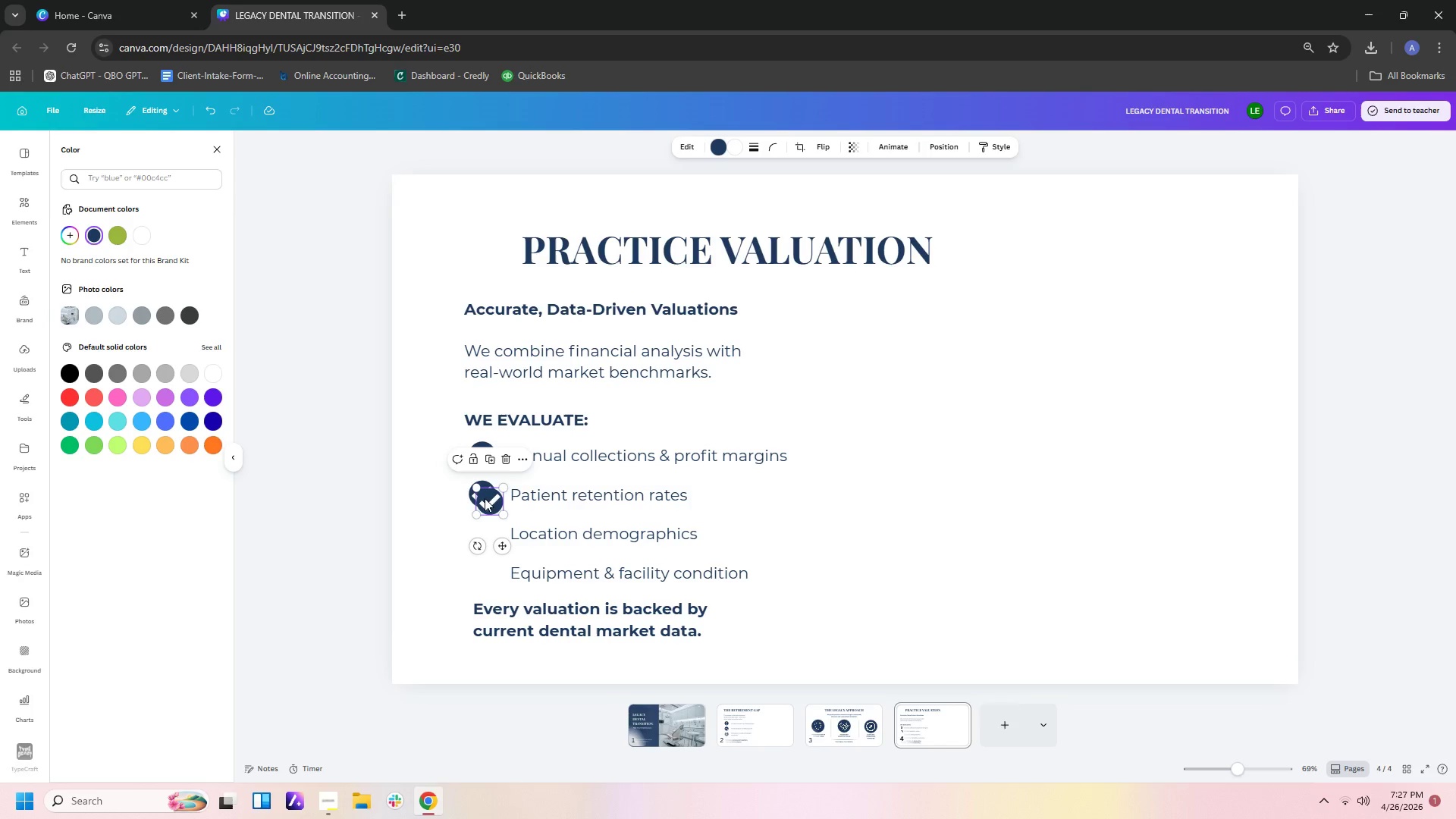 
left_click_drag(start_coordinate=[487, 499], to_coordinate=[480, 532])
 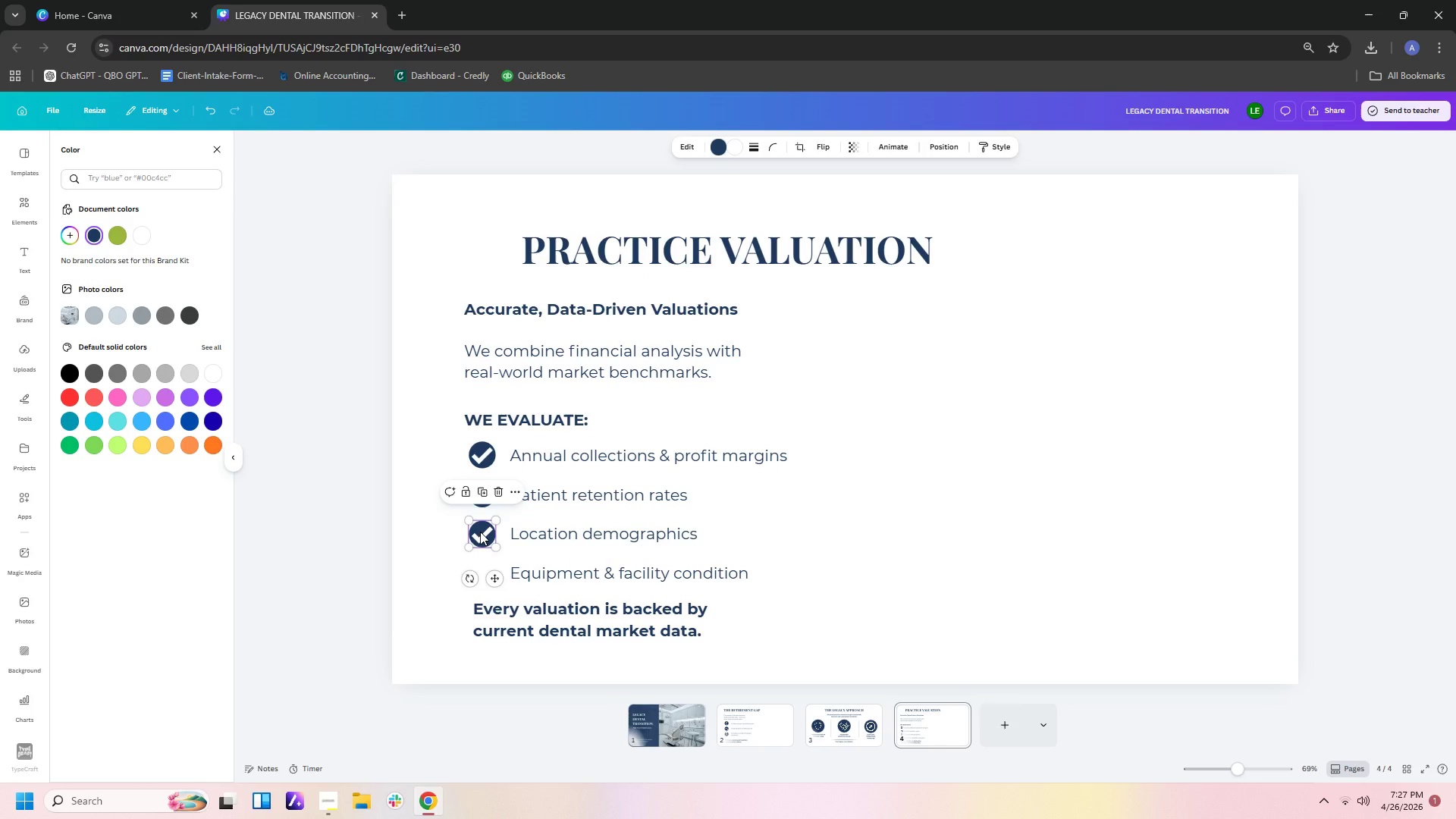 
key(Control+C)
 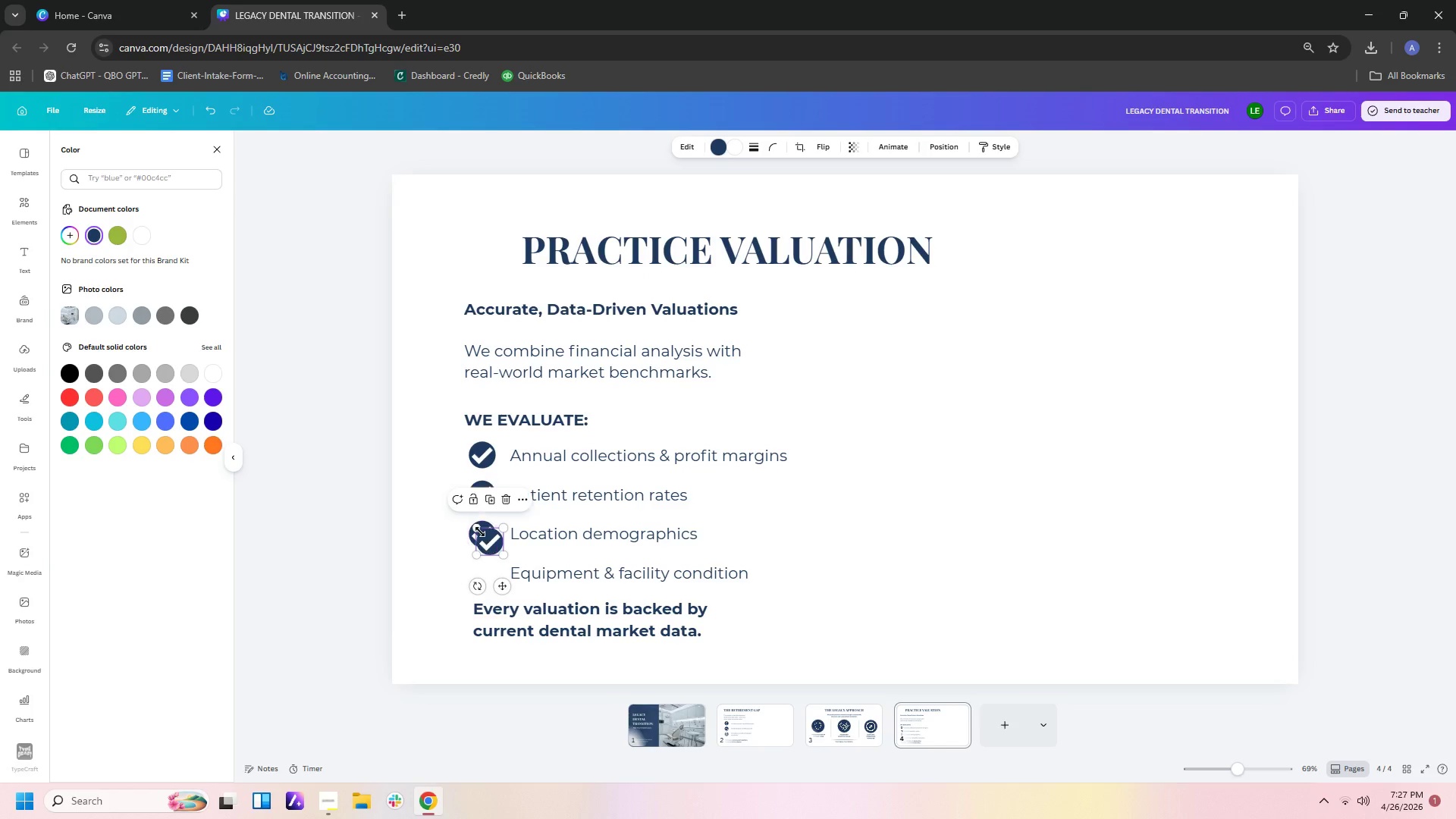 
key(Control+V)
 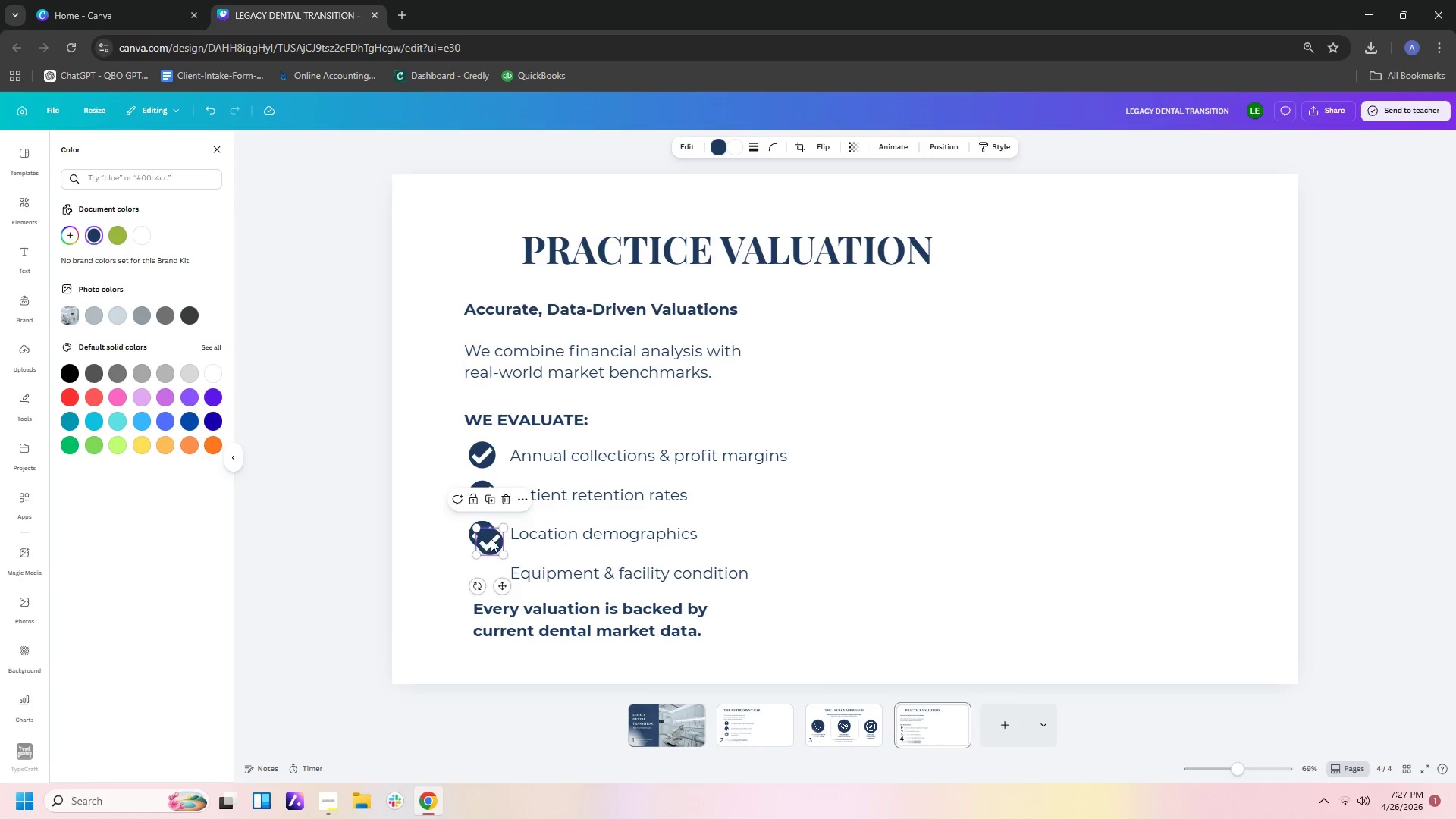 
left_click_drag(start_coordinate=[491, 538], to_coordinate=[483, 574])
 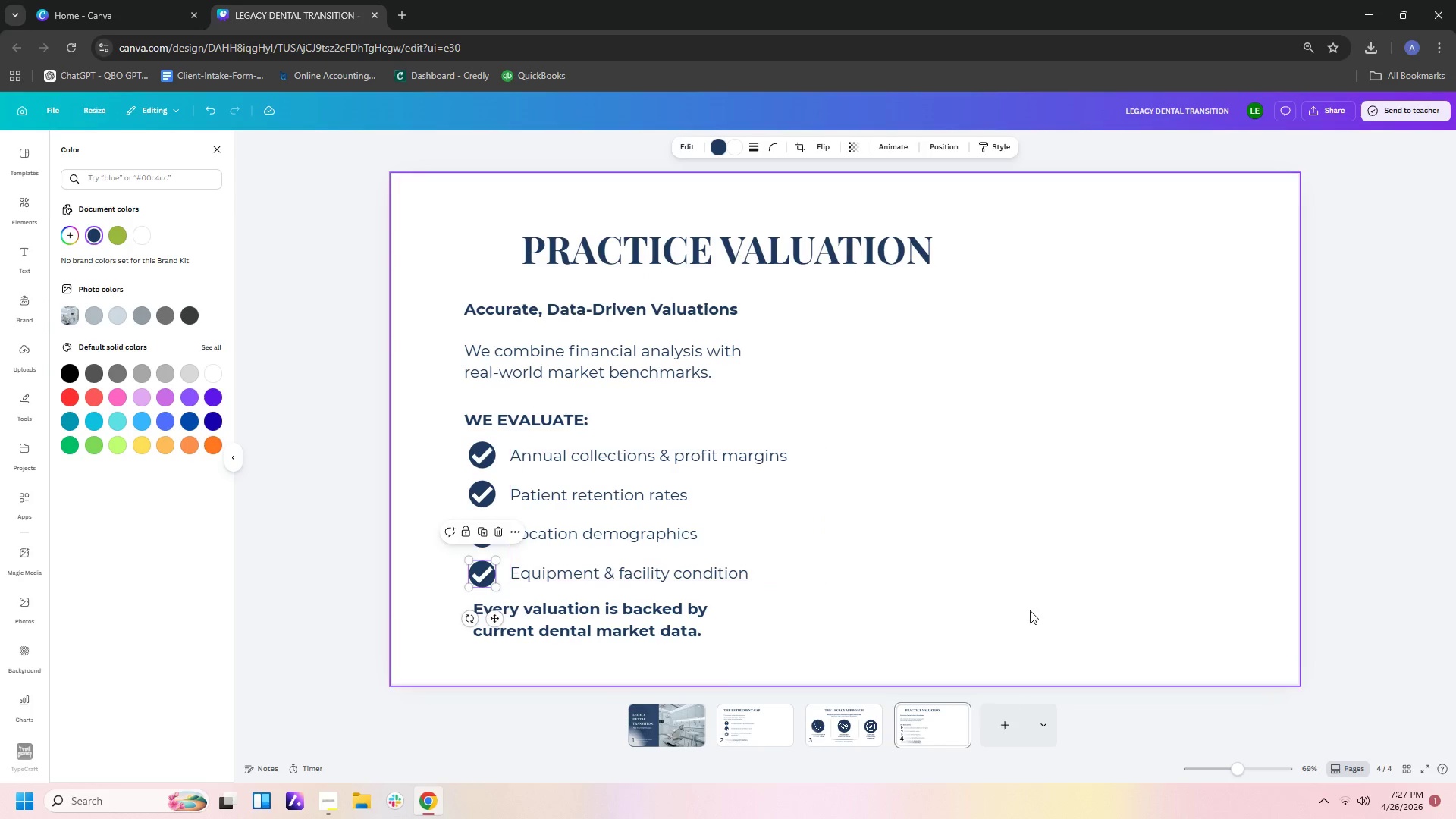 
left_click([1067, 621])
 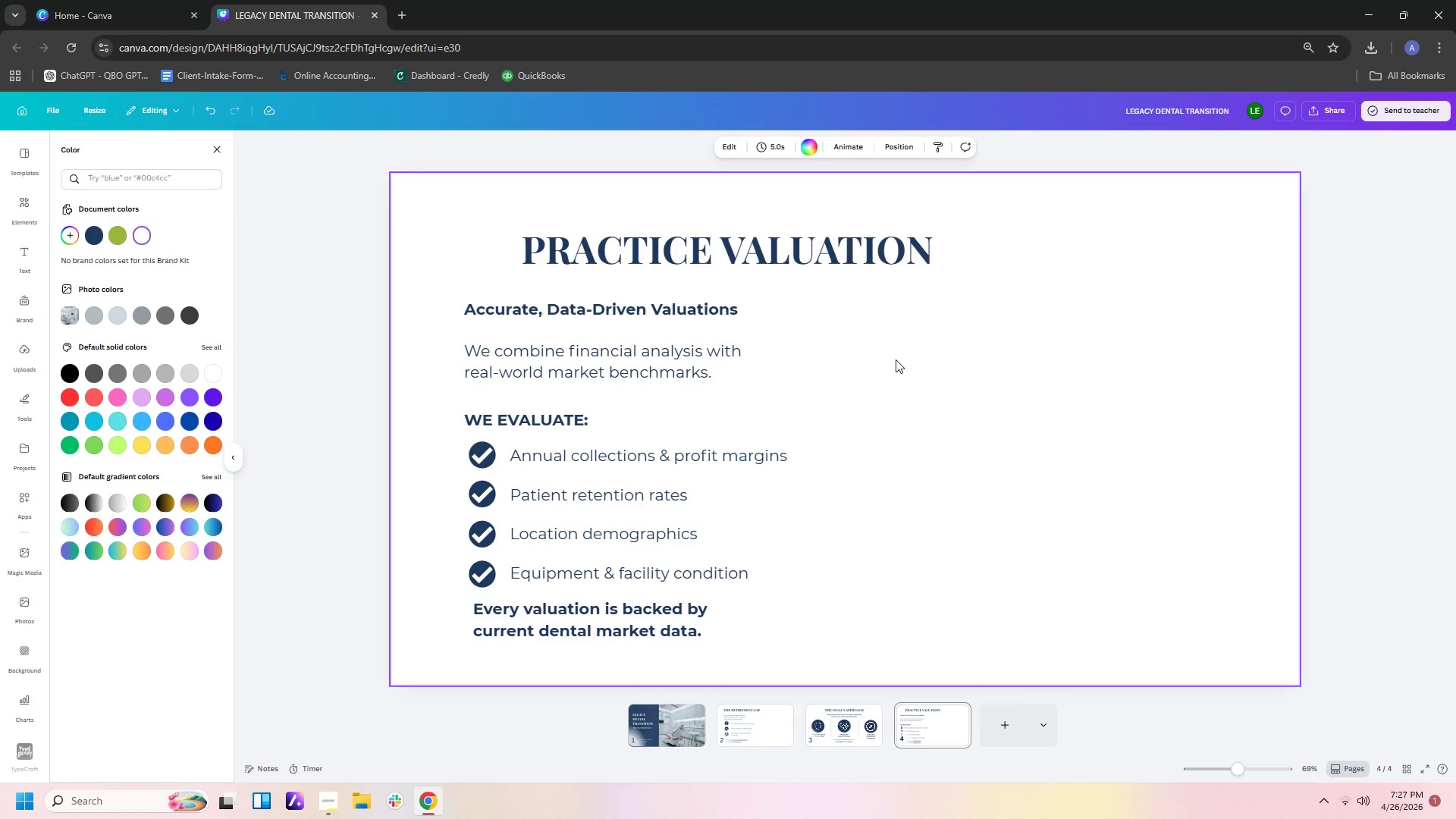 
wait(20.05)
 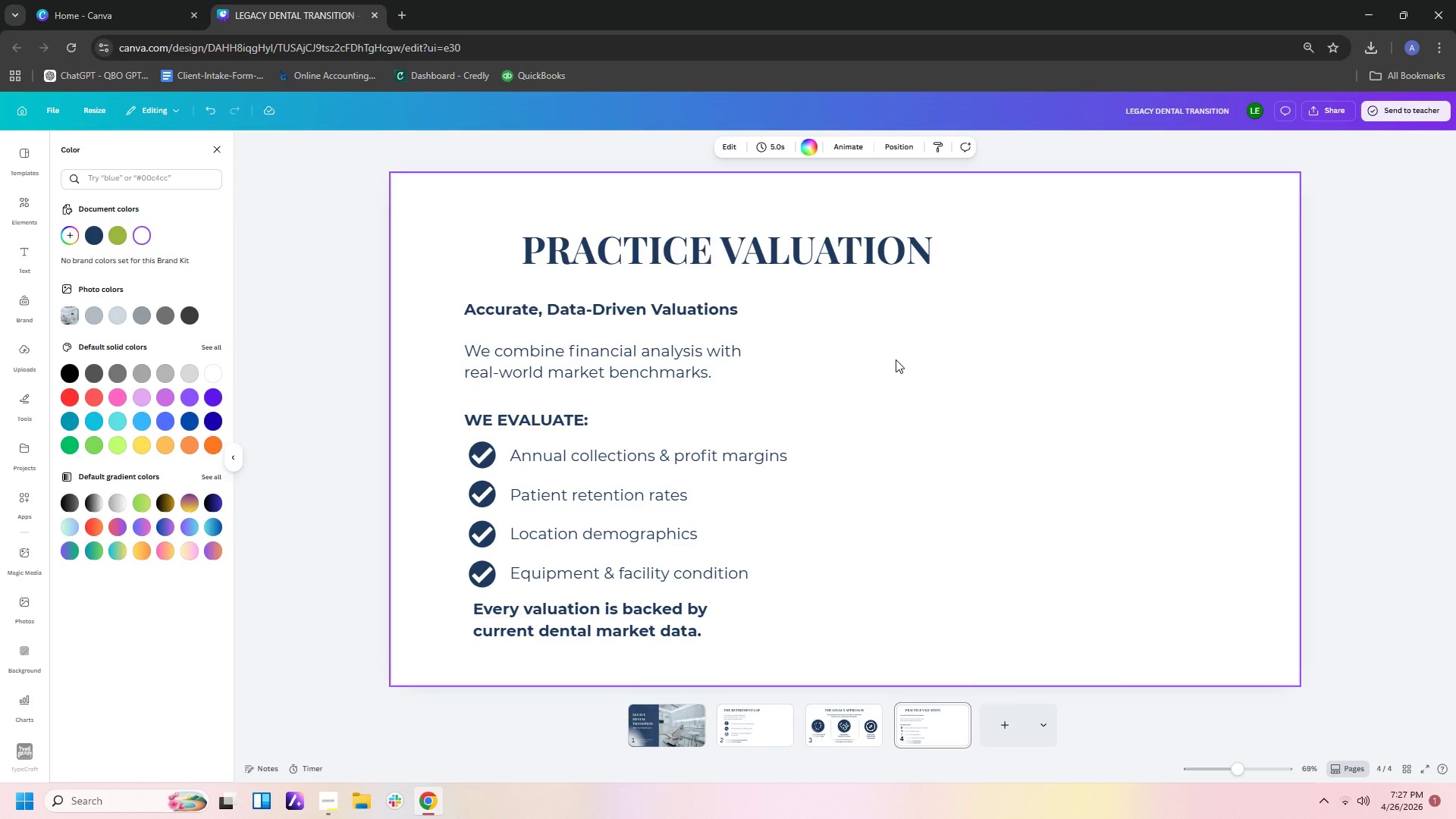 
left_click([530, 425])
 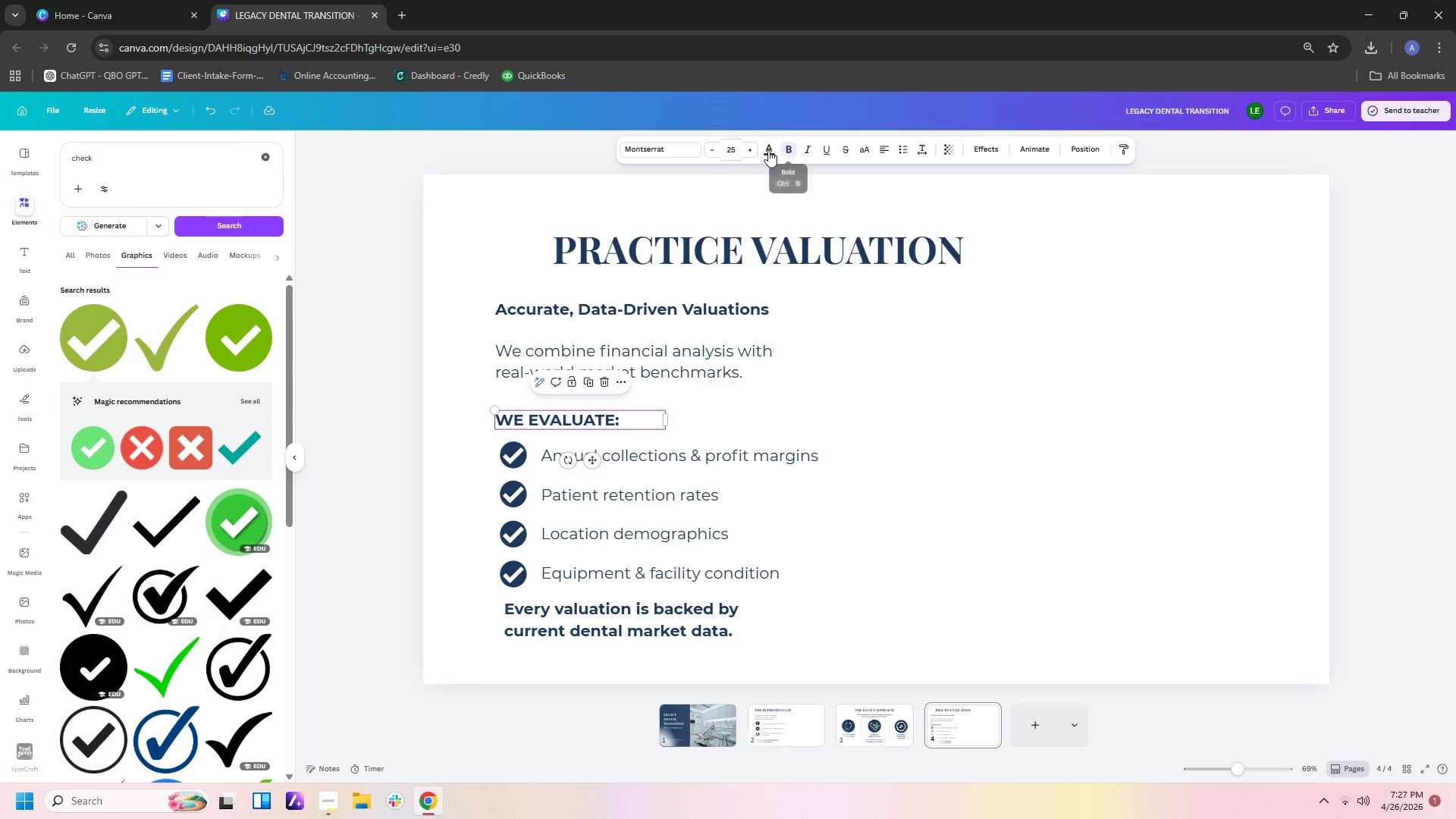 
left_click([778, 147])
 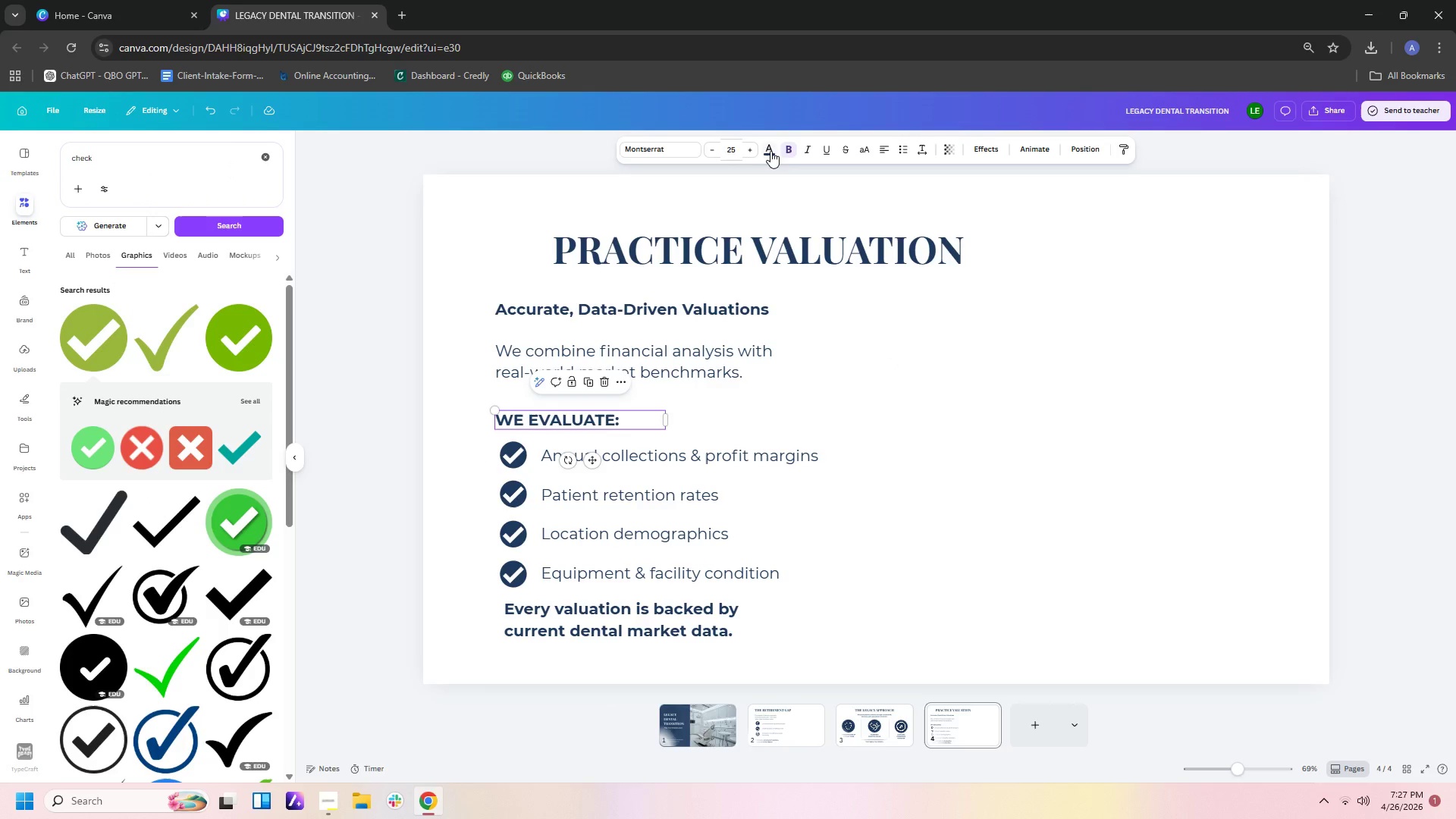 
left_click([765, 154])
 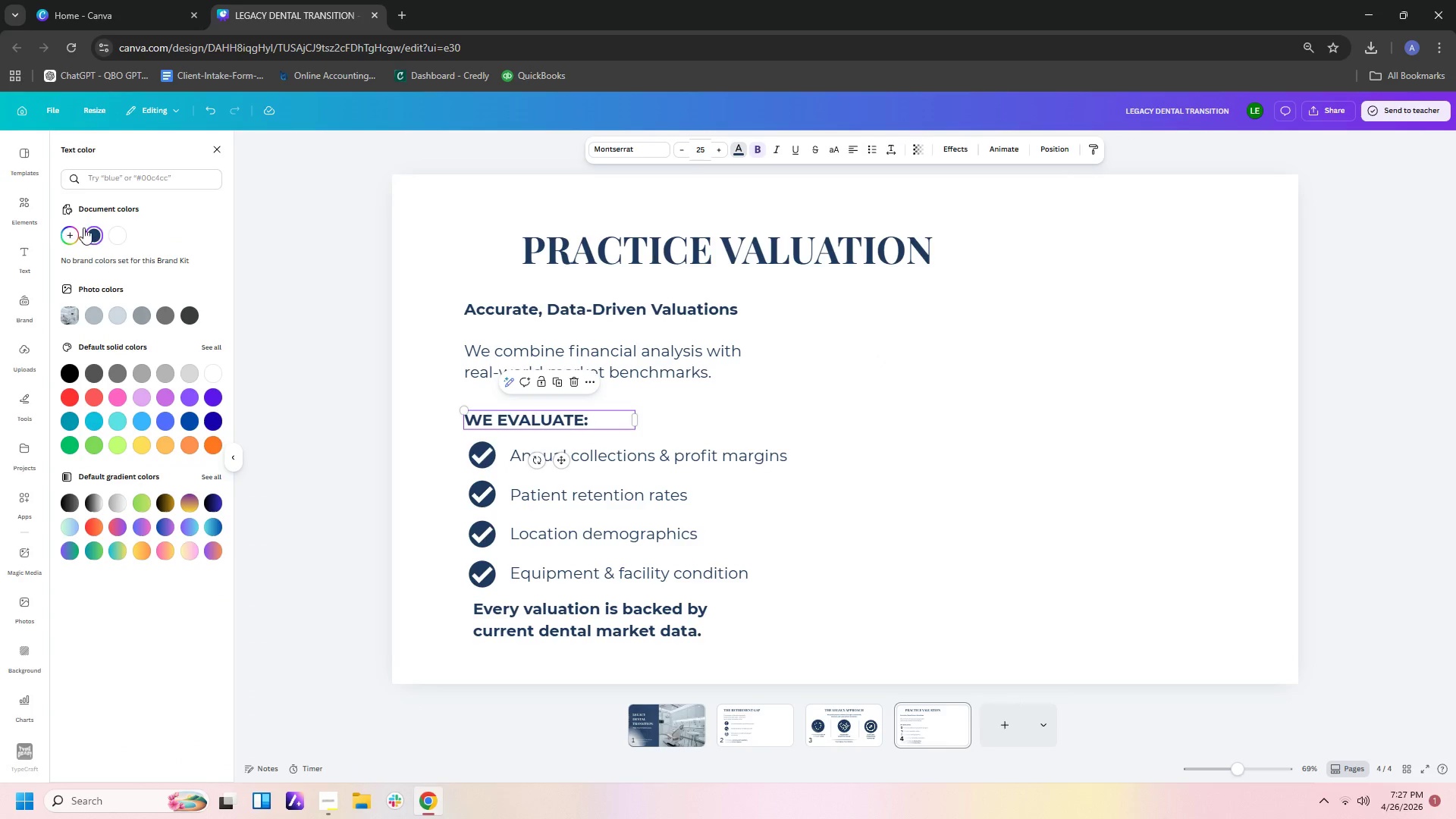 
left_click([97, 235])
 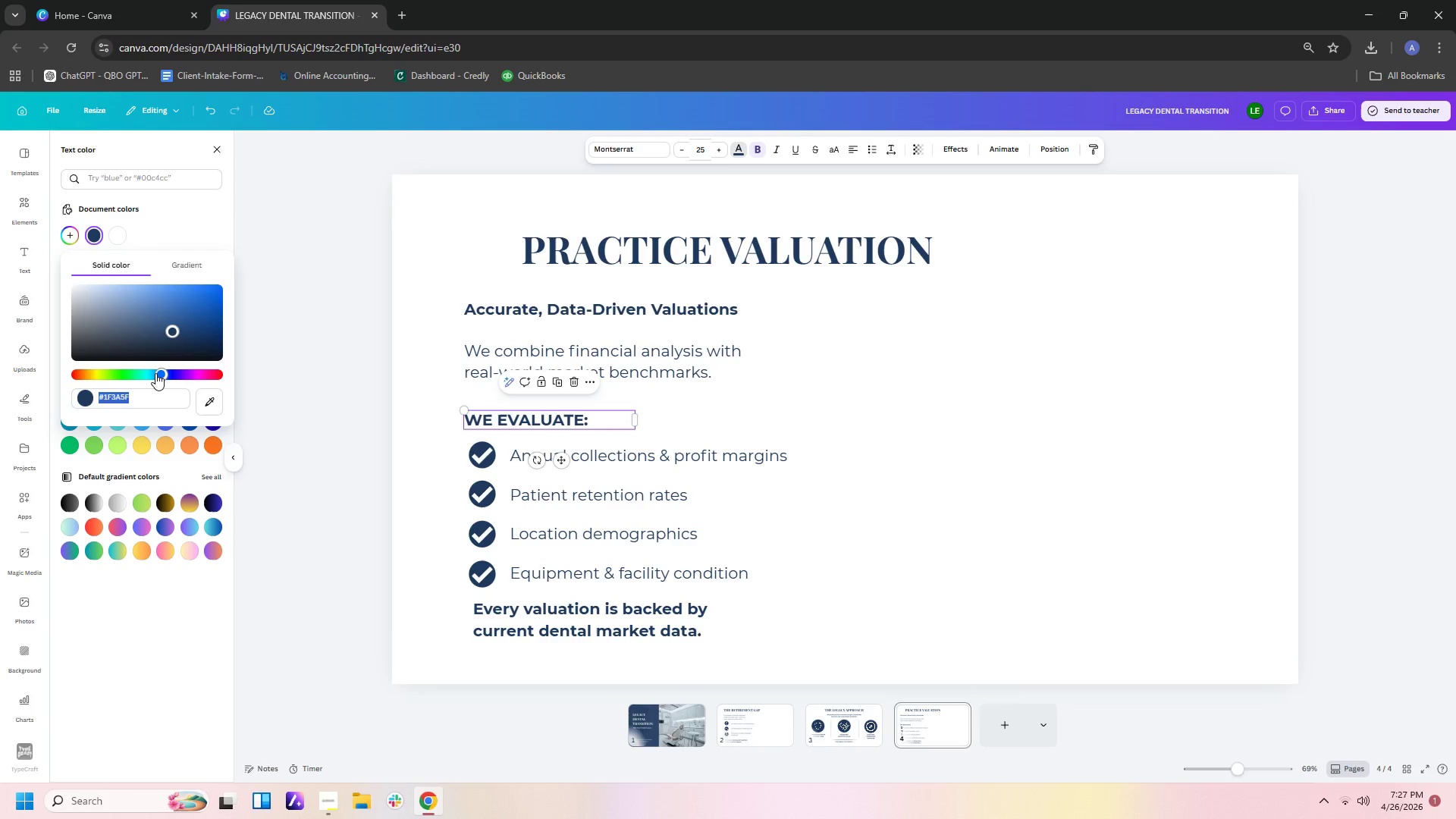 
left_click_drag(start_coordinate=[160, 370], to_coordinate=[154, 374])
 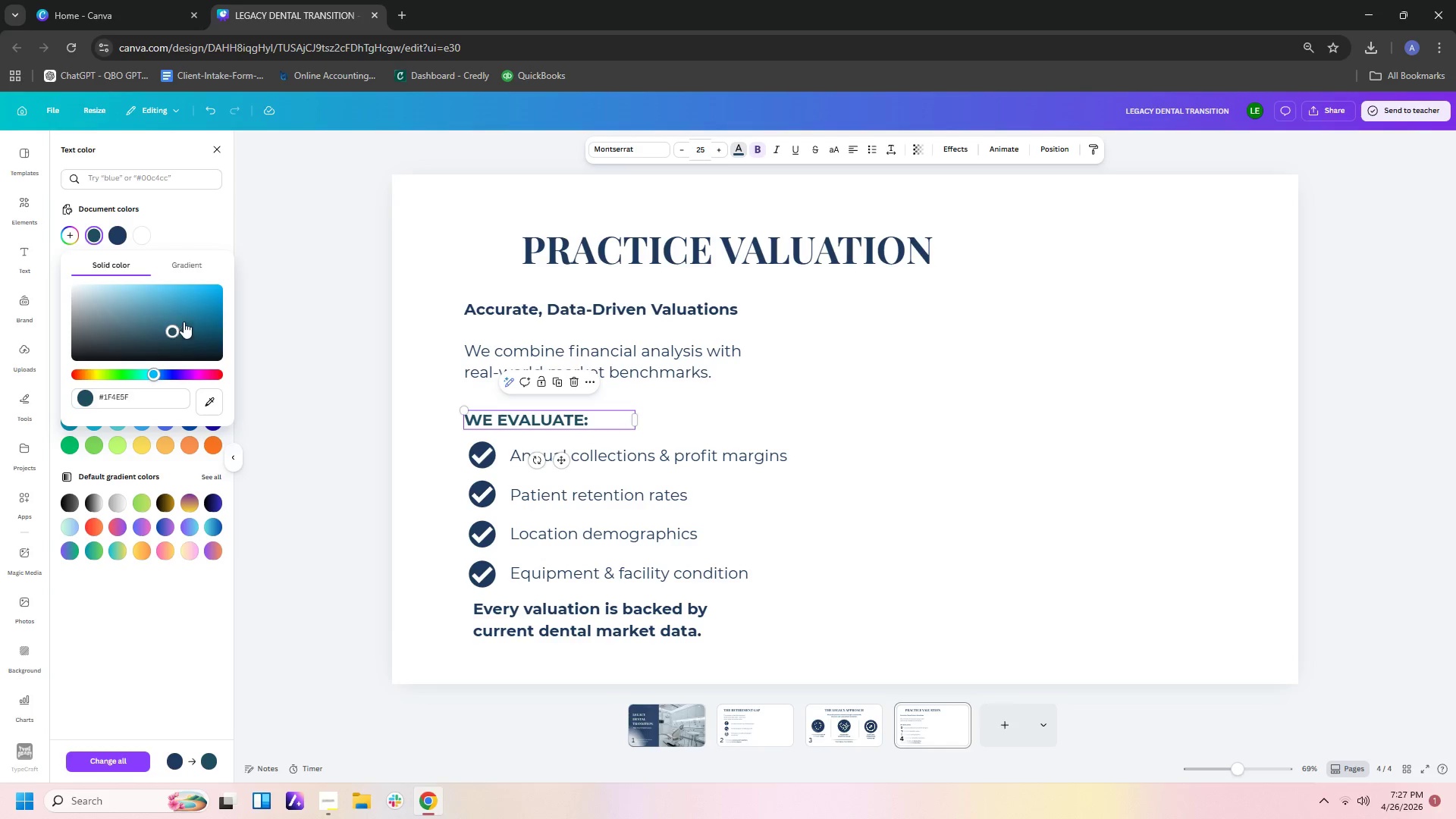 
left_click([184, 322])
 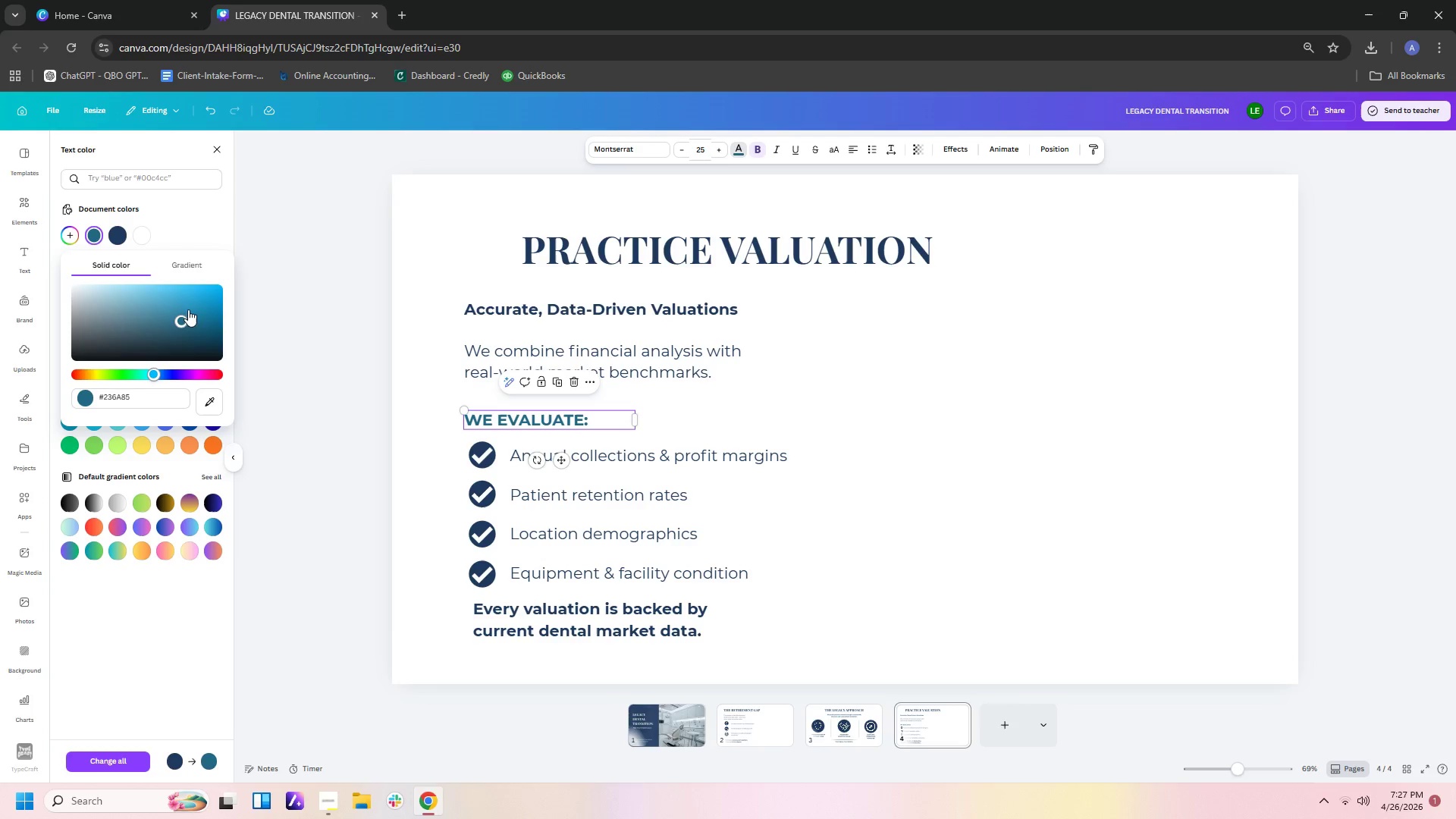 
left_click([194, 295])
 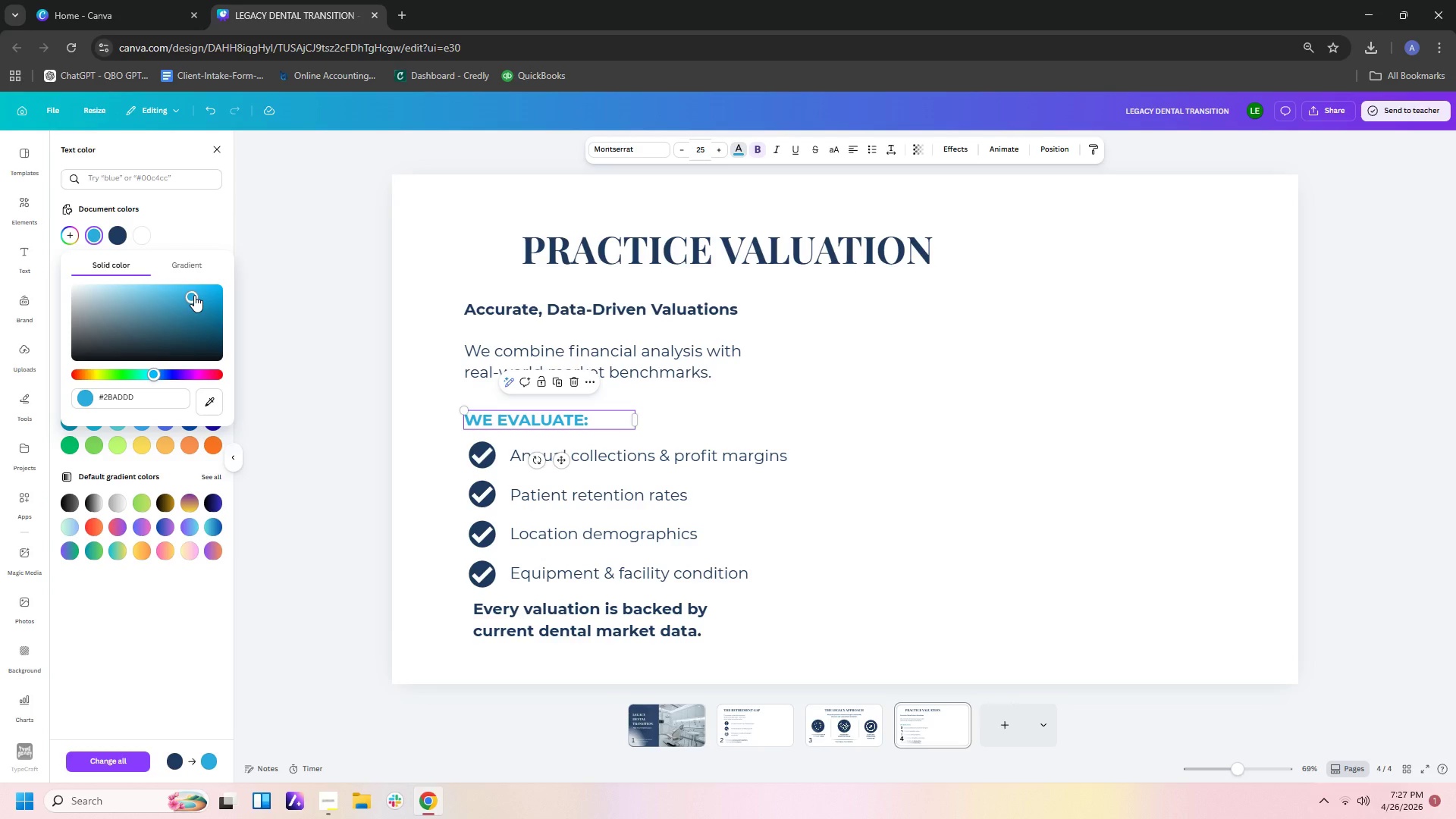 
left_click([194, 310])
 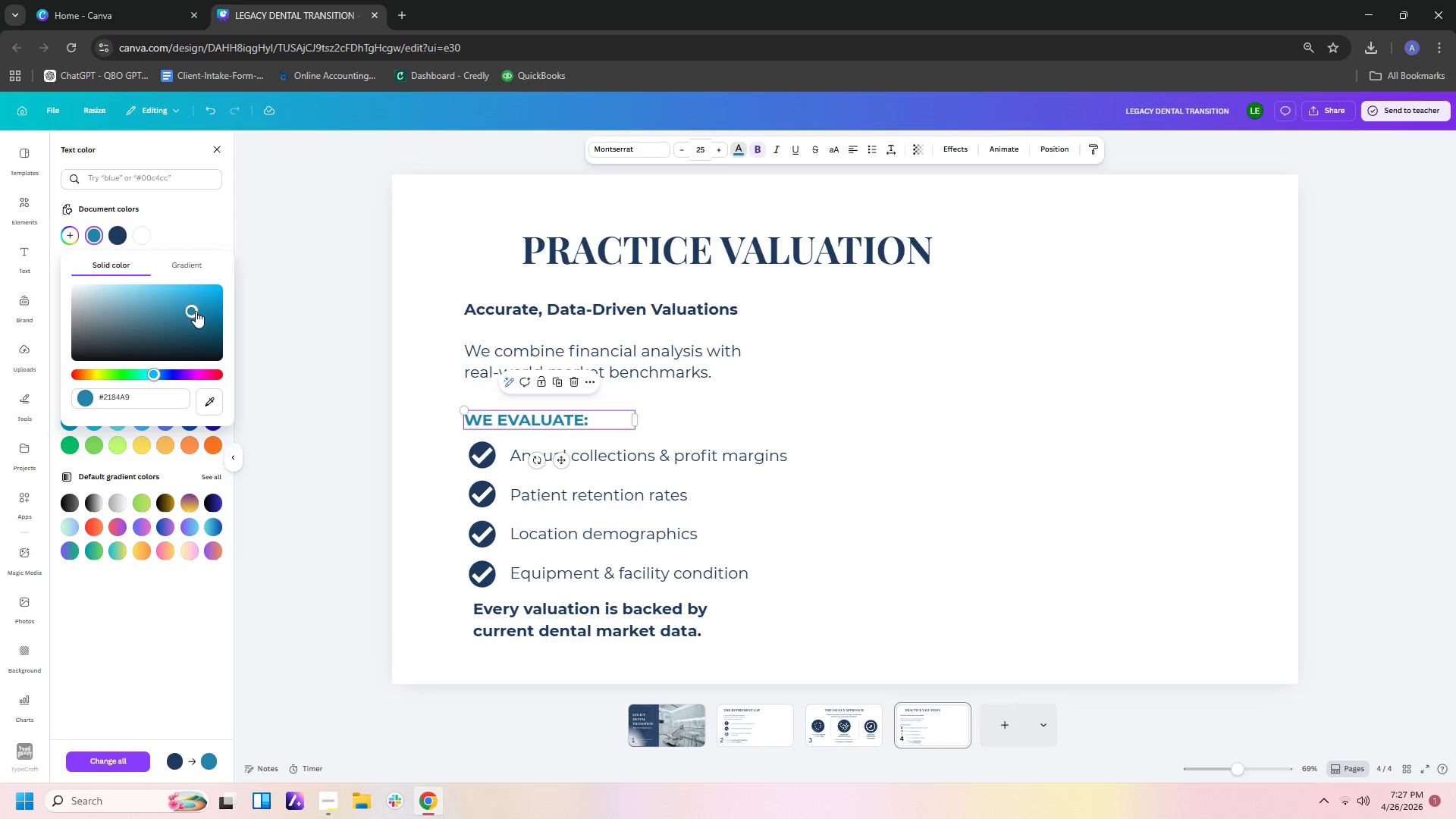 
left_click([197, 306])
 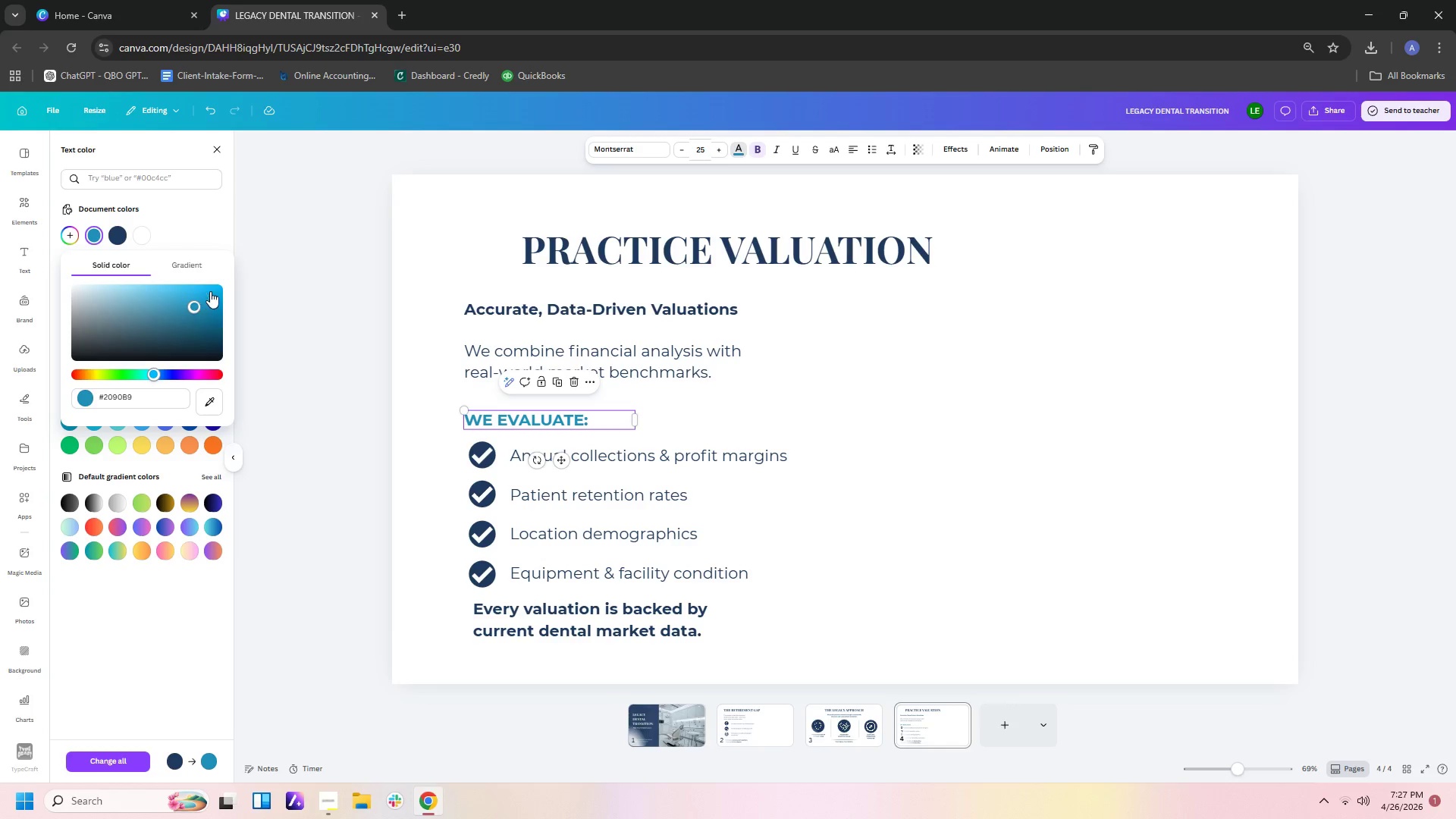 
left_click([210, 291])
 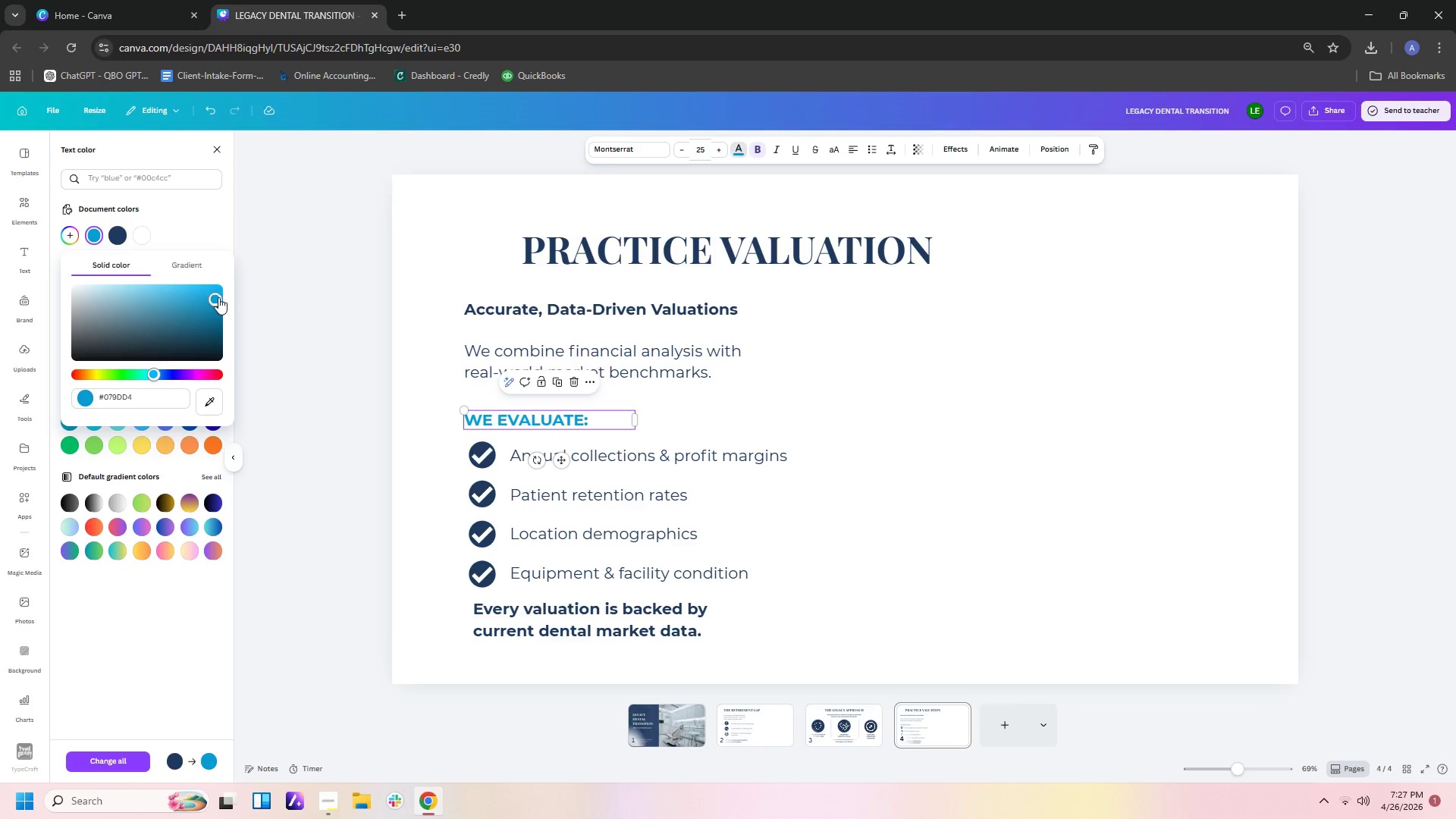 
double_click([218, 308])
 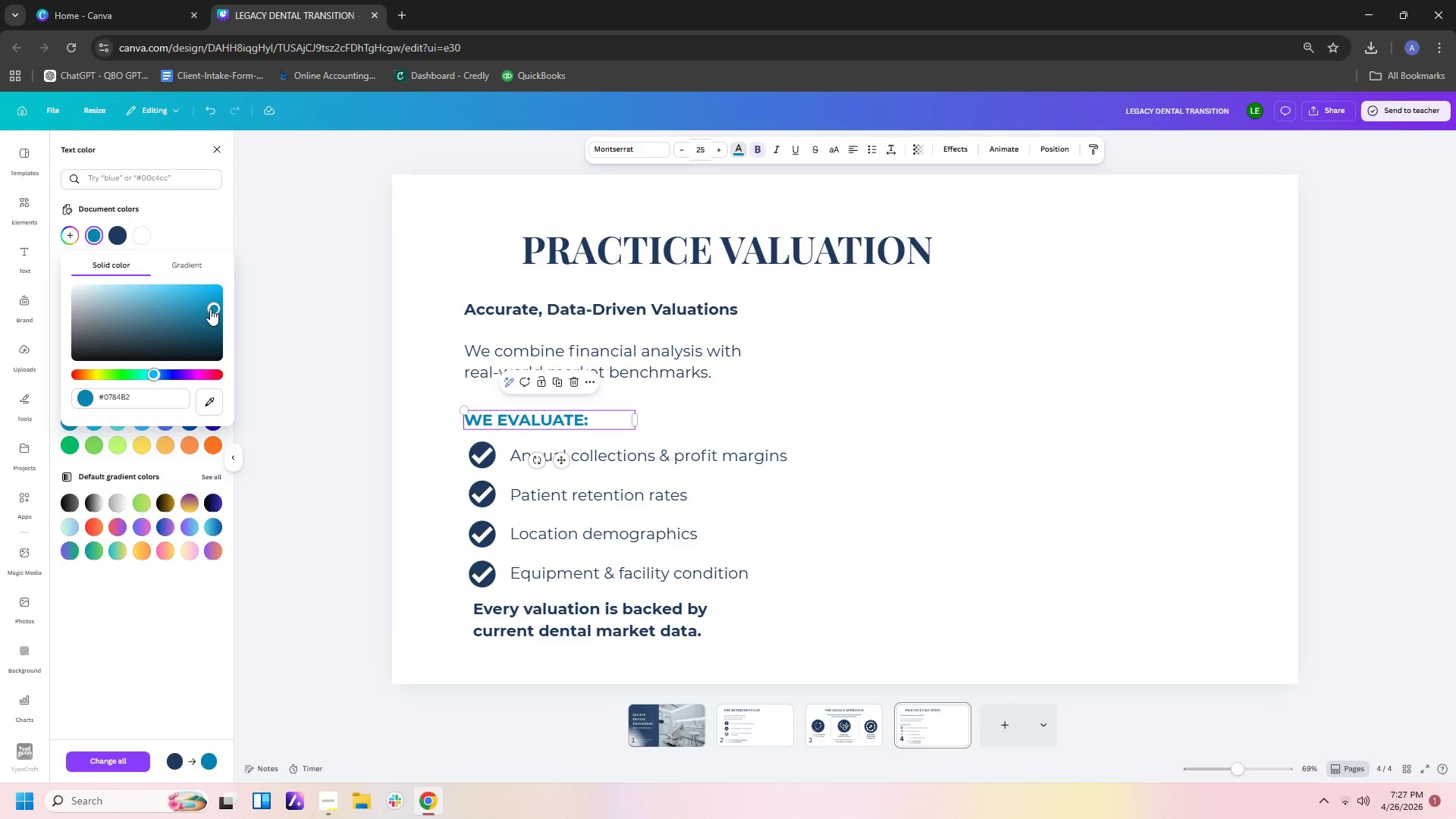 
left_click([190, 310])
 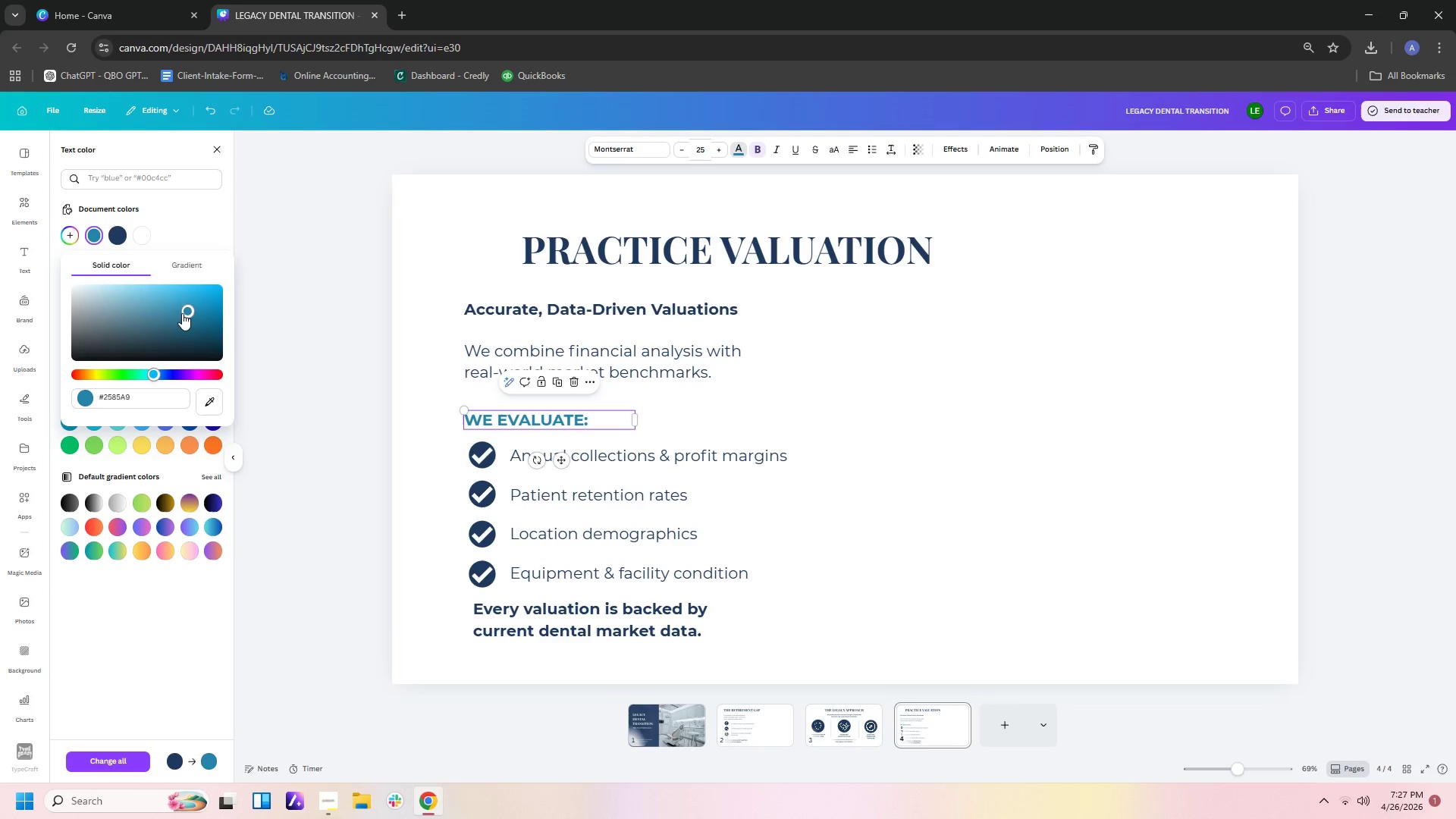 
left_click([173, 318])
 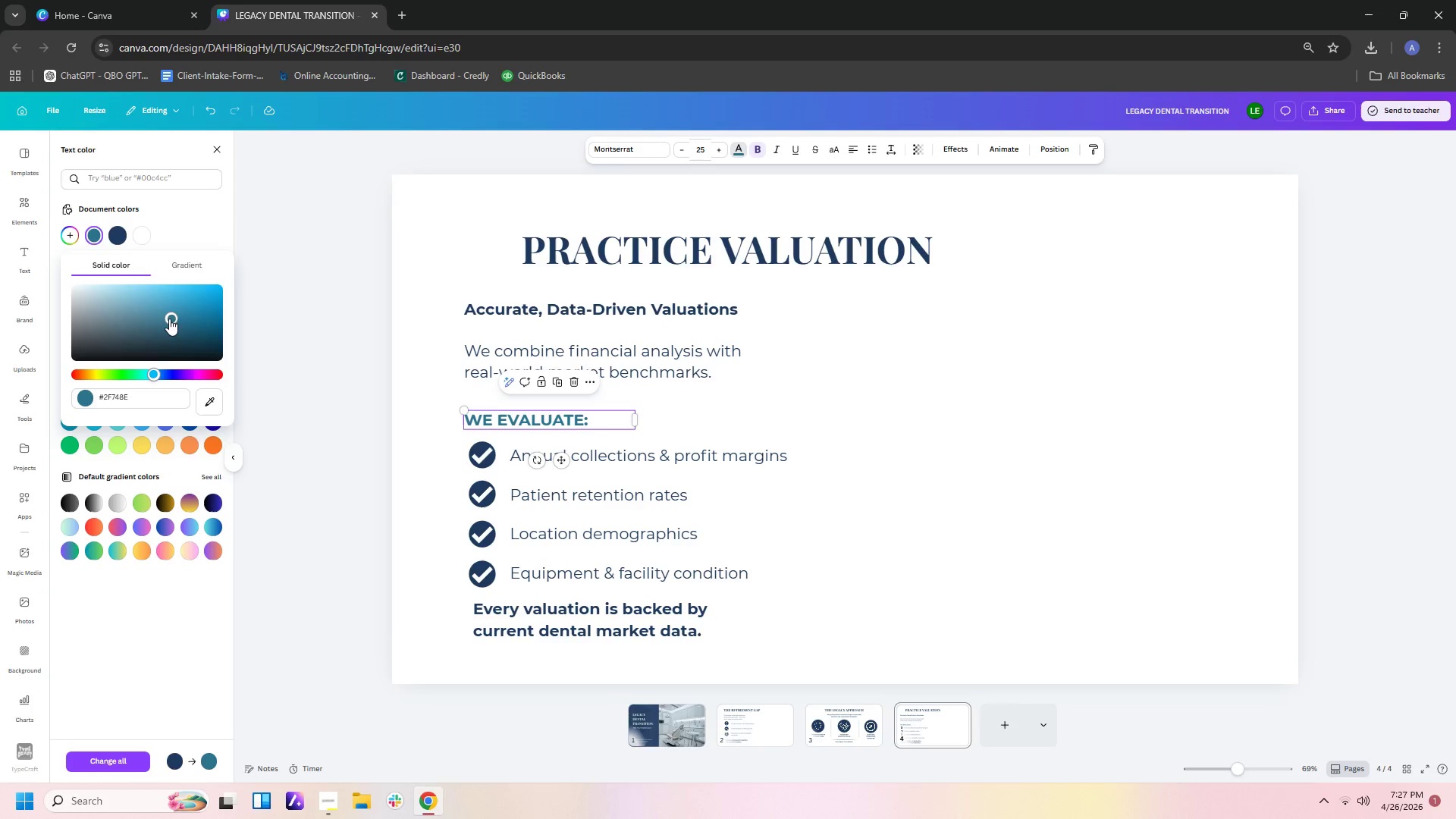 
left_click([162, 317])
 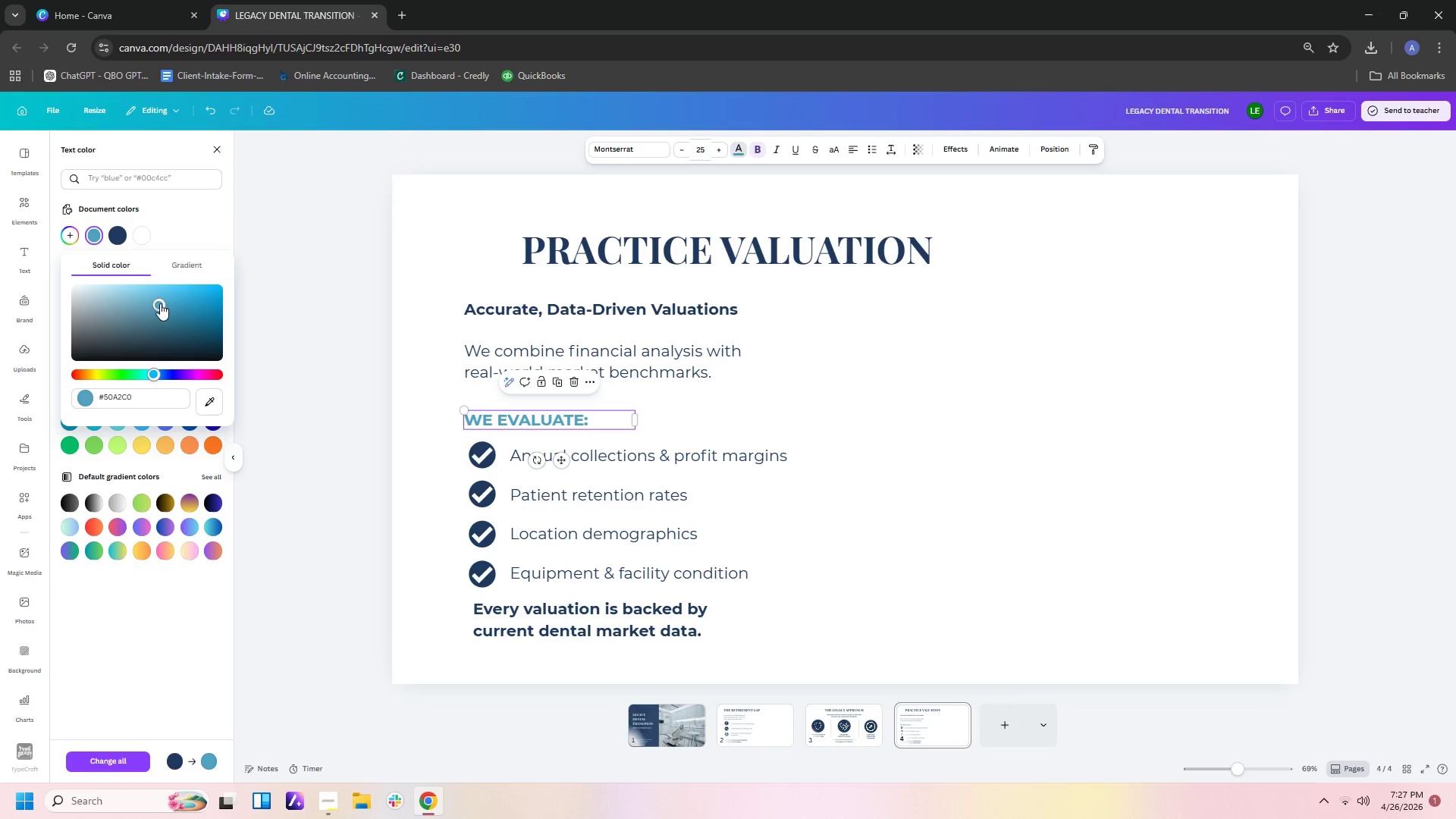 
double_click([162, 312])
 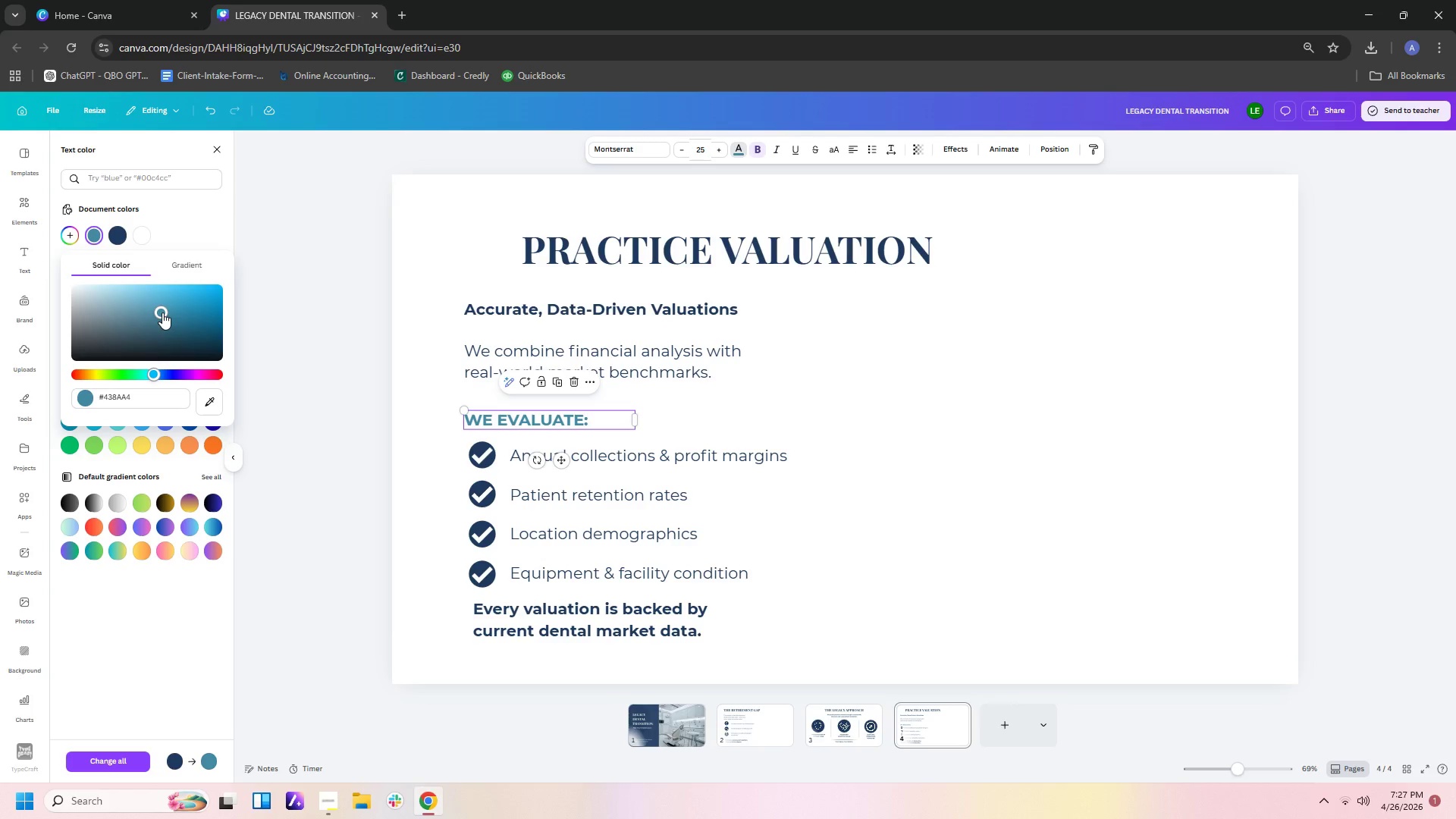 
left_click([203, 315])
 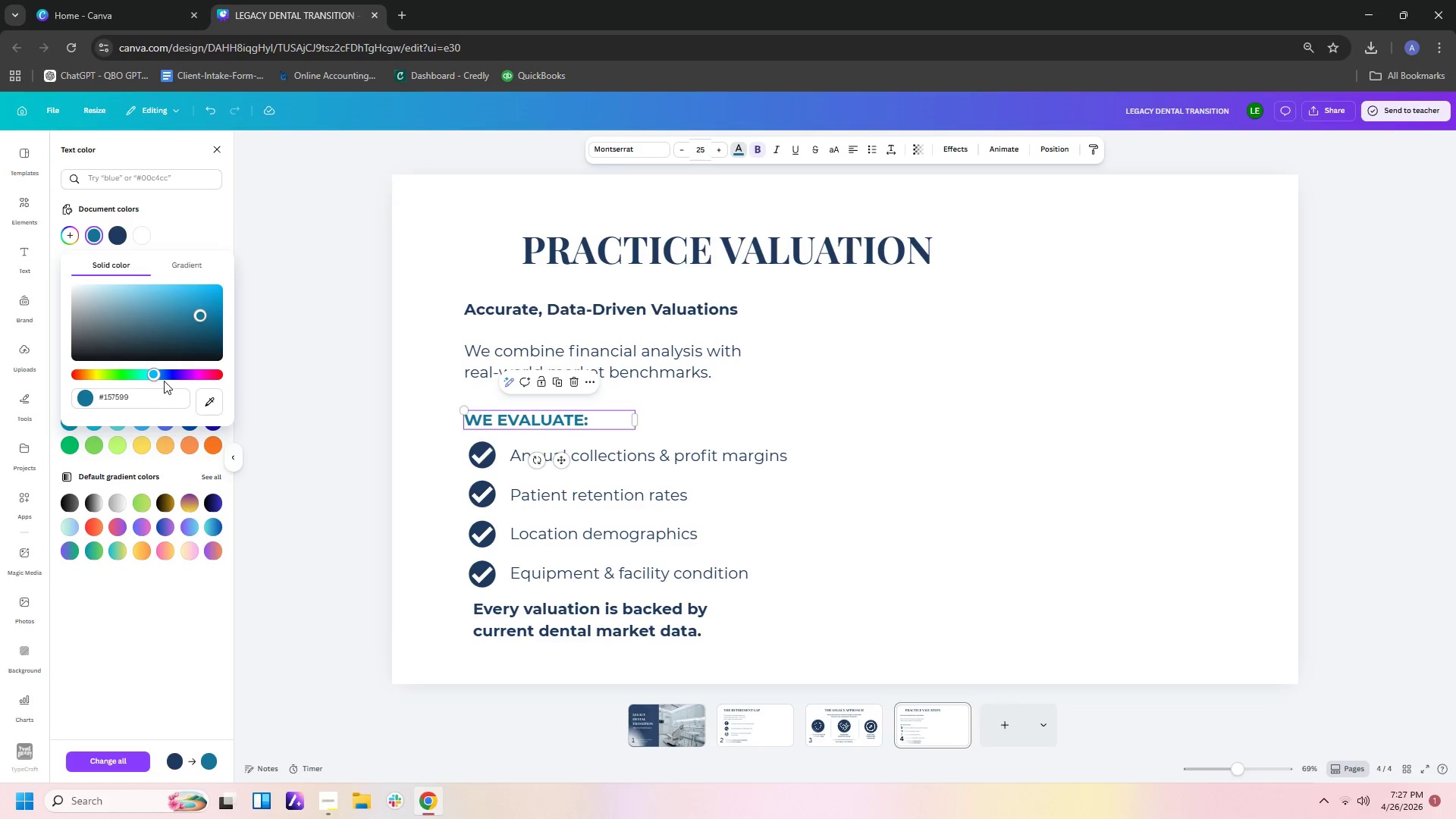 
left_click([164, 378])
 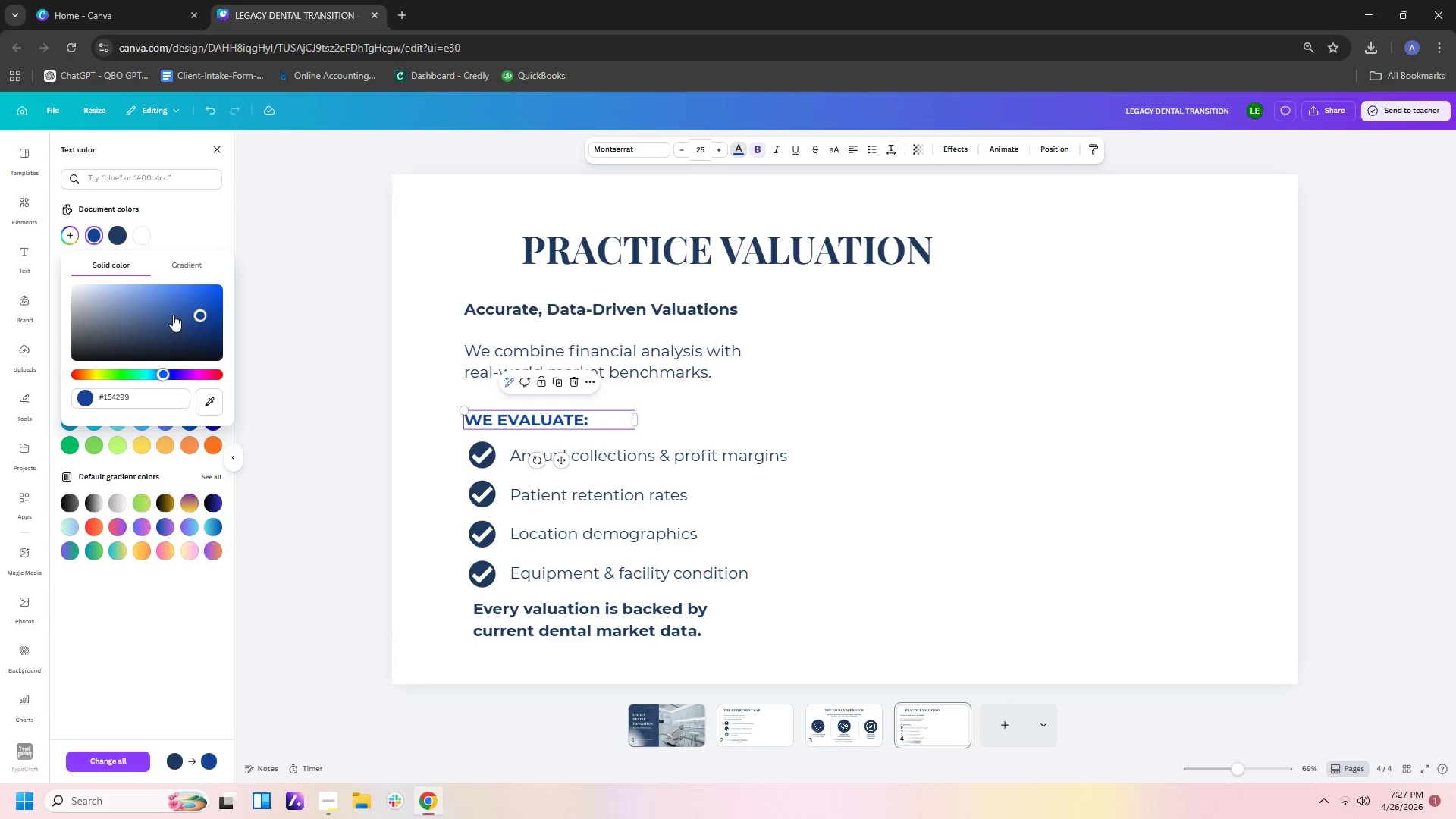 
left_click([173, 312])
 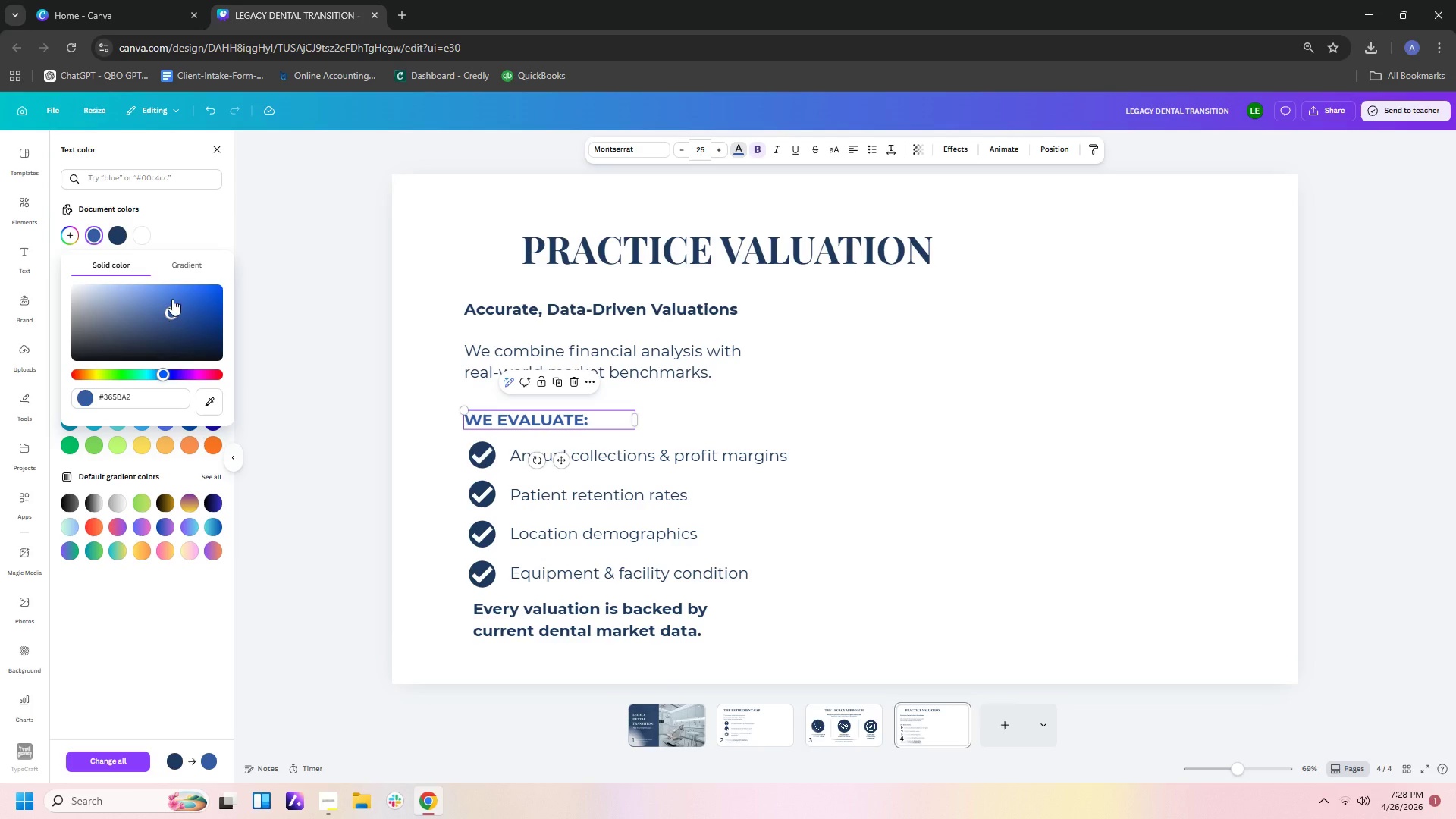 
left_click([171, 296])
 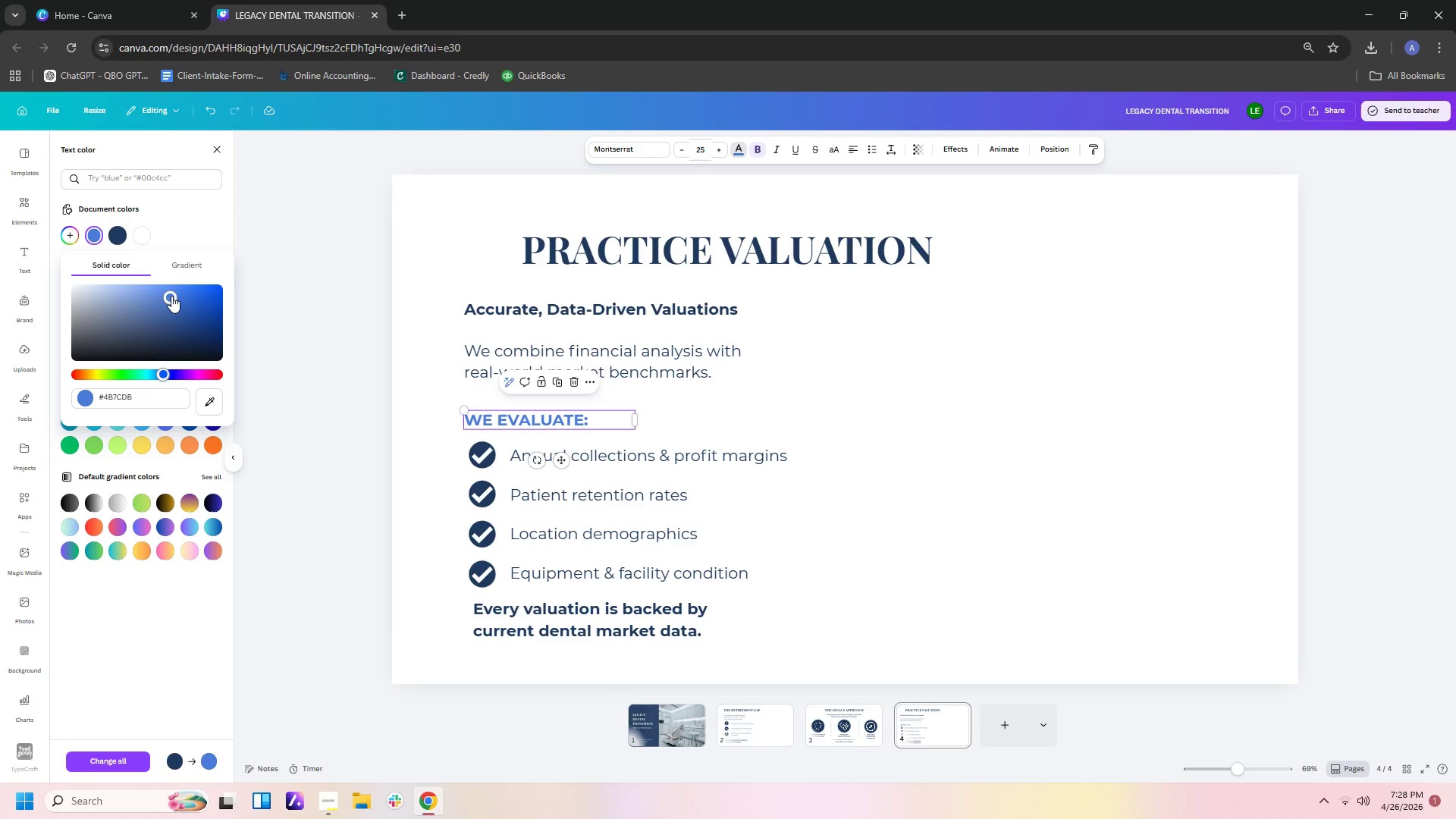 
left_click([177, 295])
 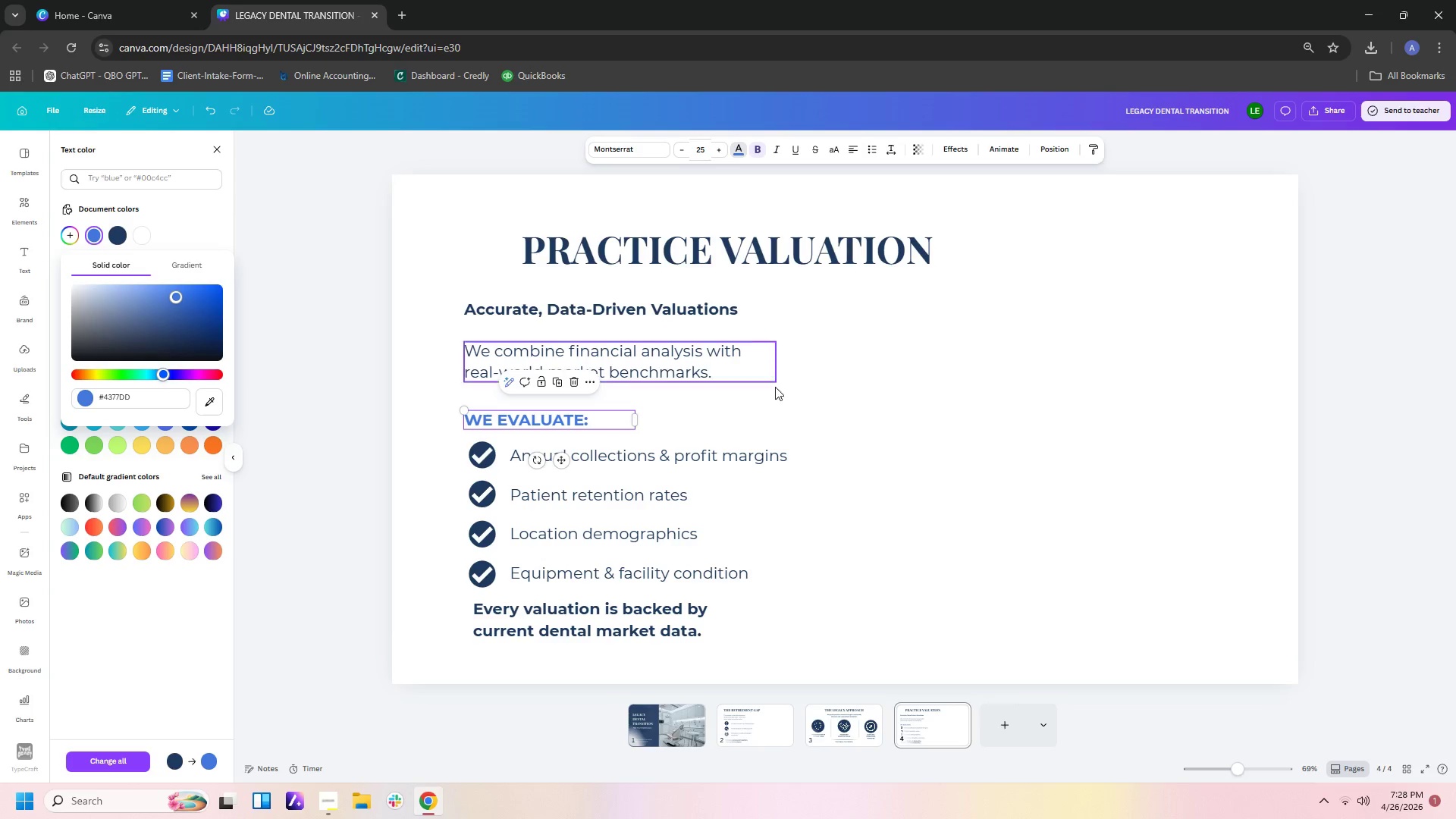 
left_click([823, 394])
 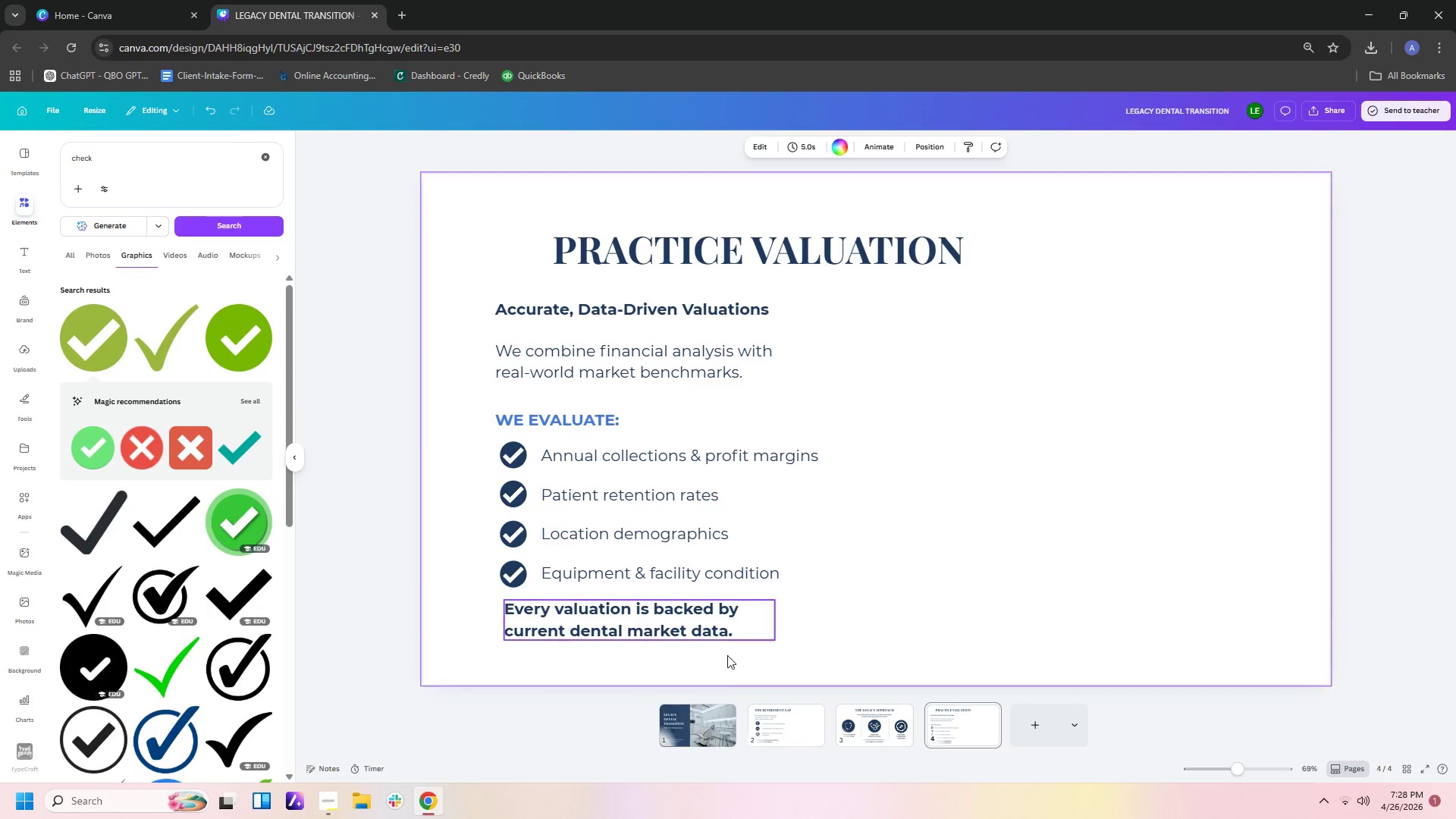 
left_click([695, 727])
 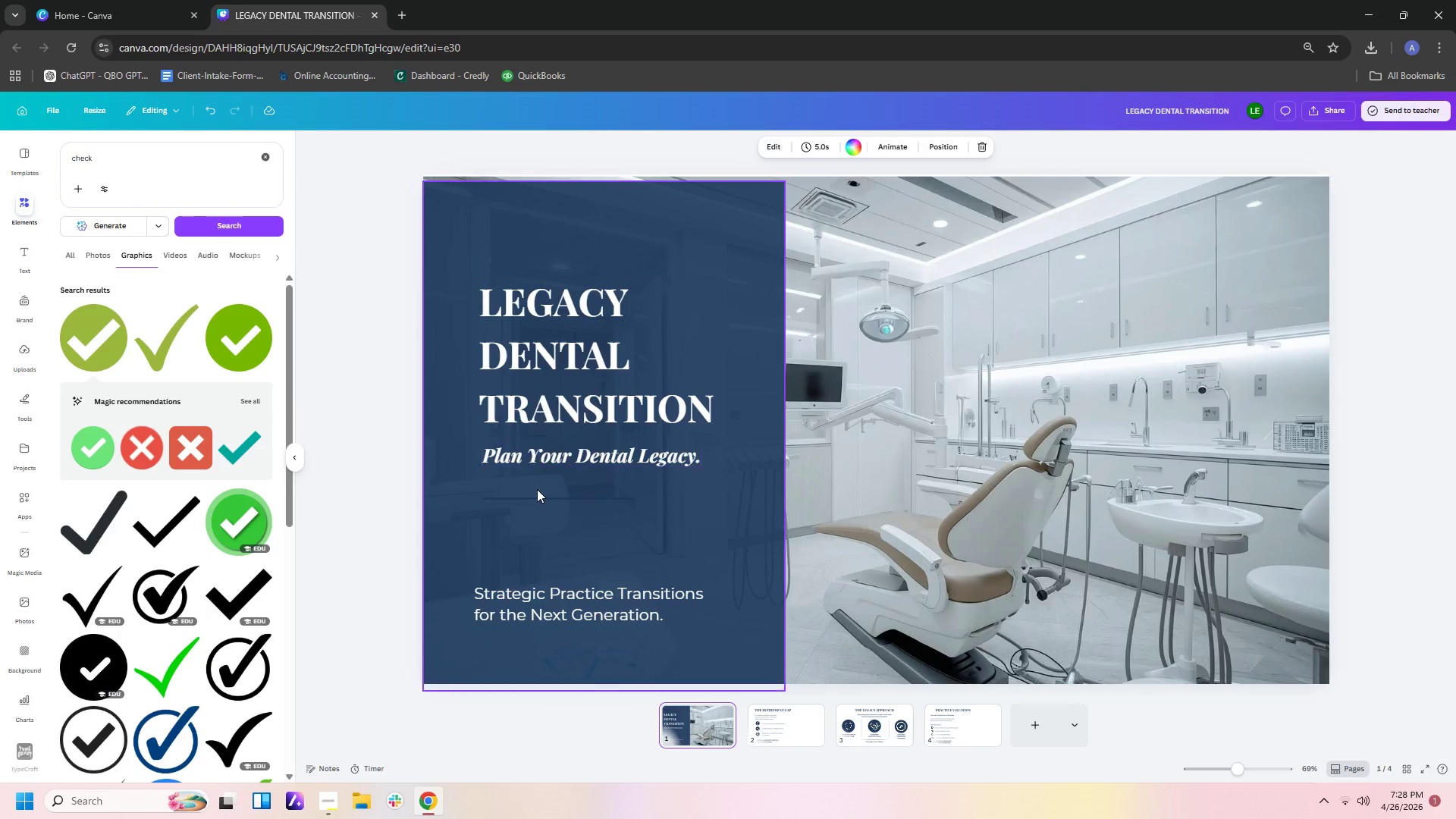 
left_click([537, 489])
 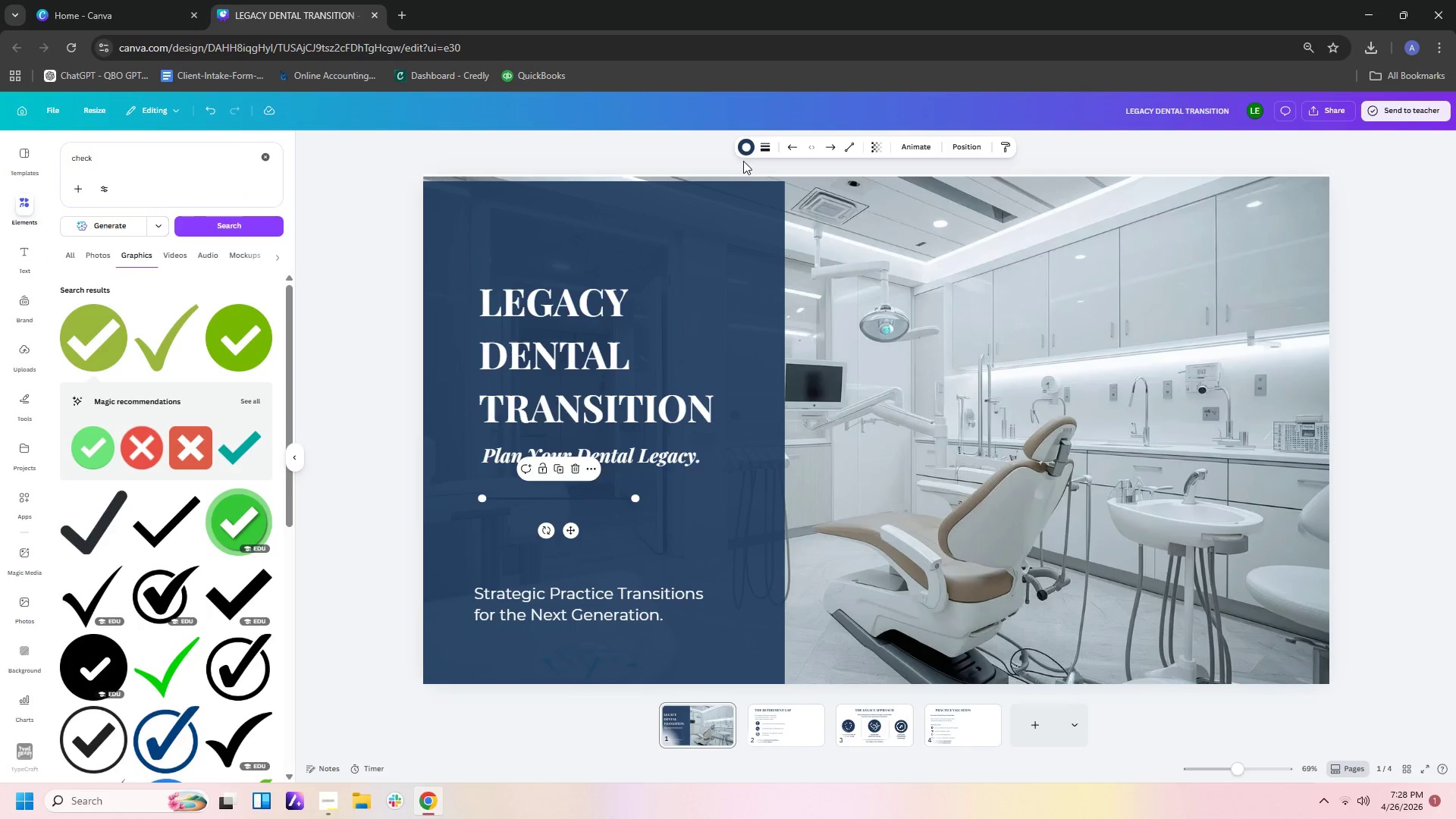 
left_click([749, 145])
 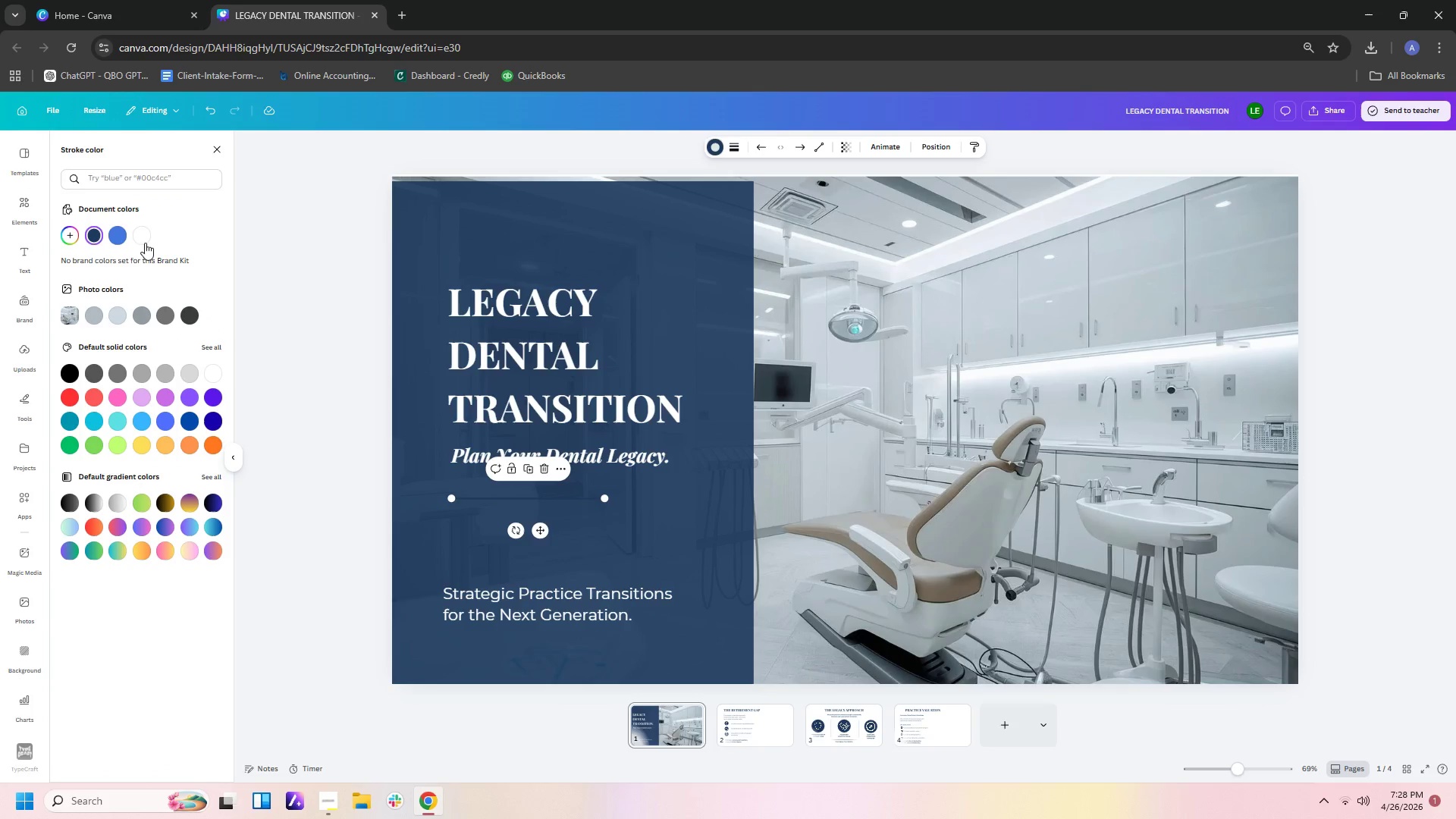 
left_click([112, 239])
 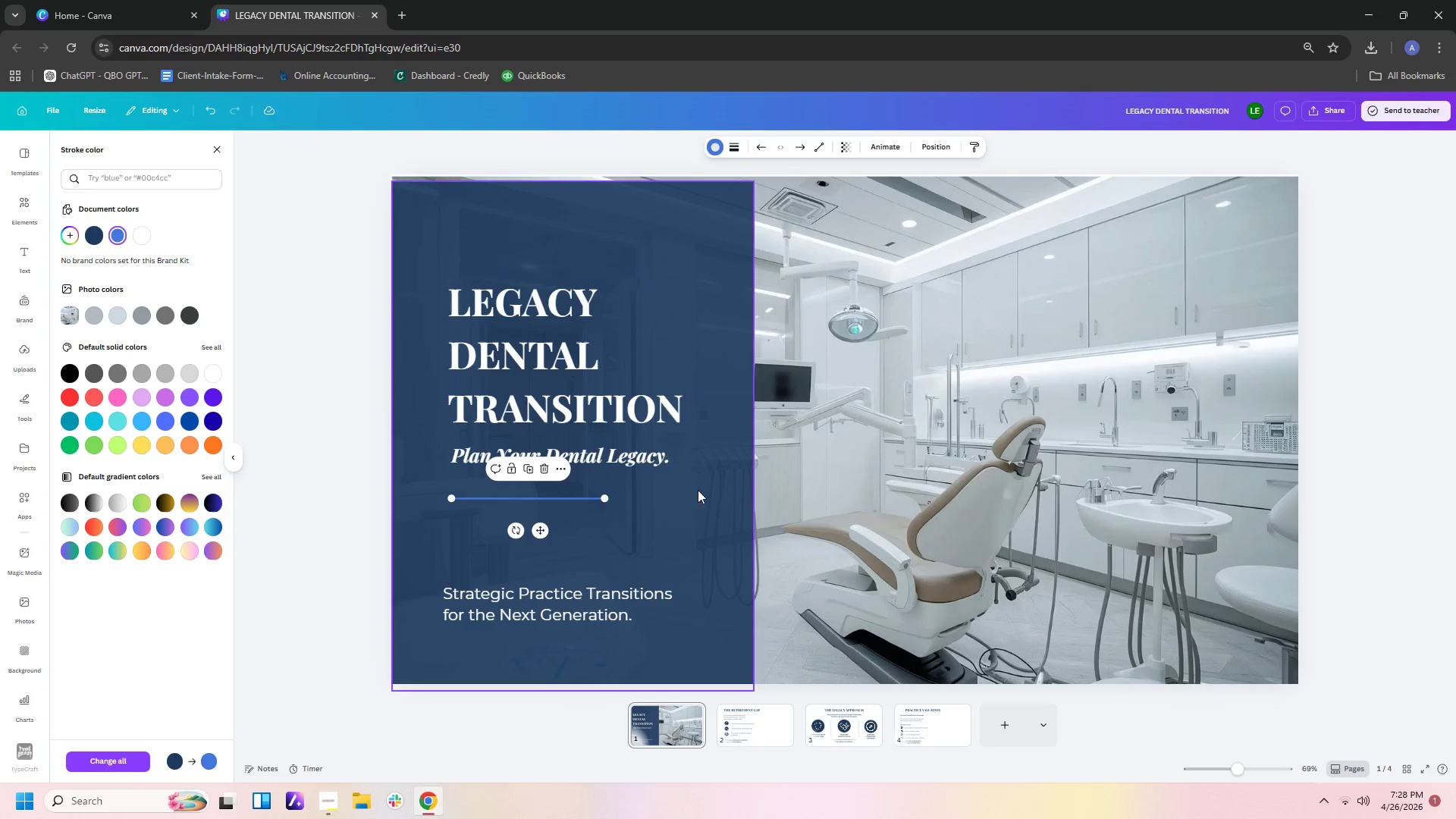 
left_click([701, 522])
 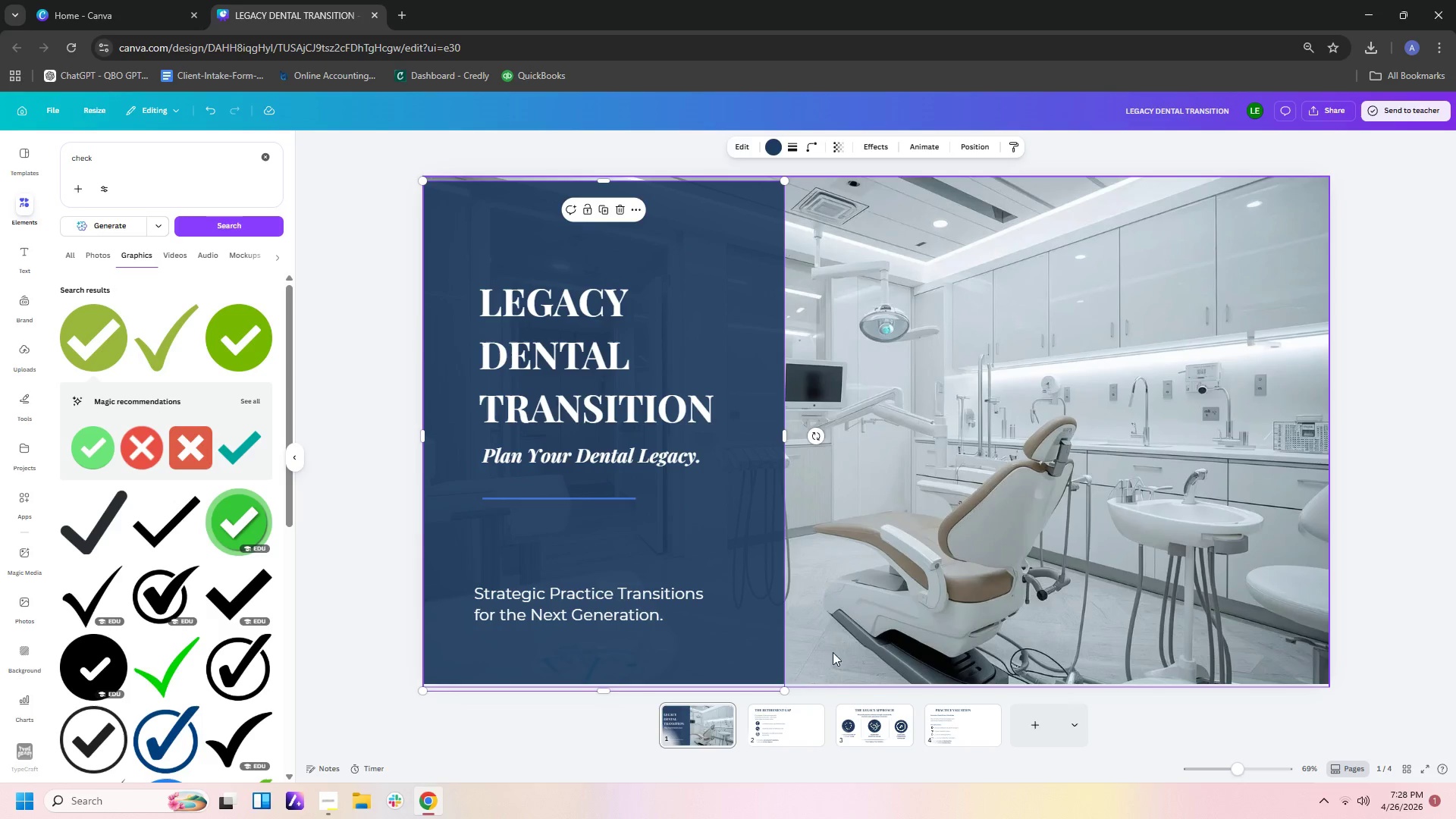 
left_click([810, 711])
 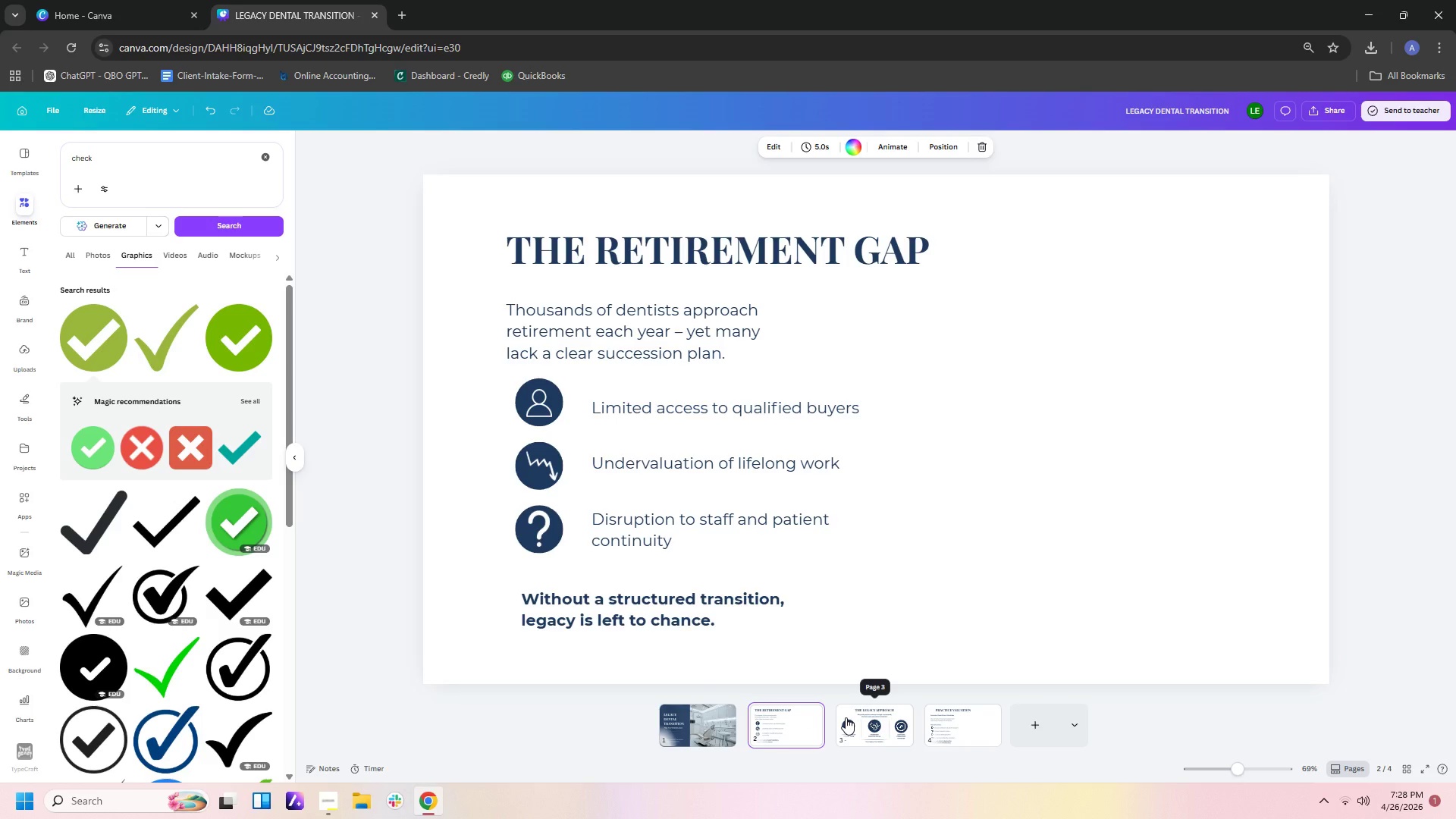 
left_click([846, 717])
 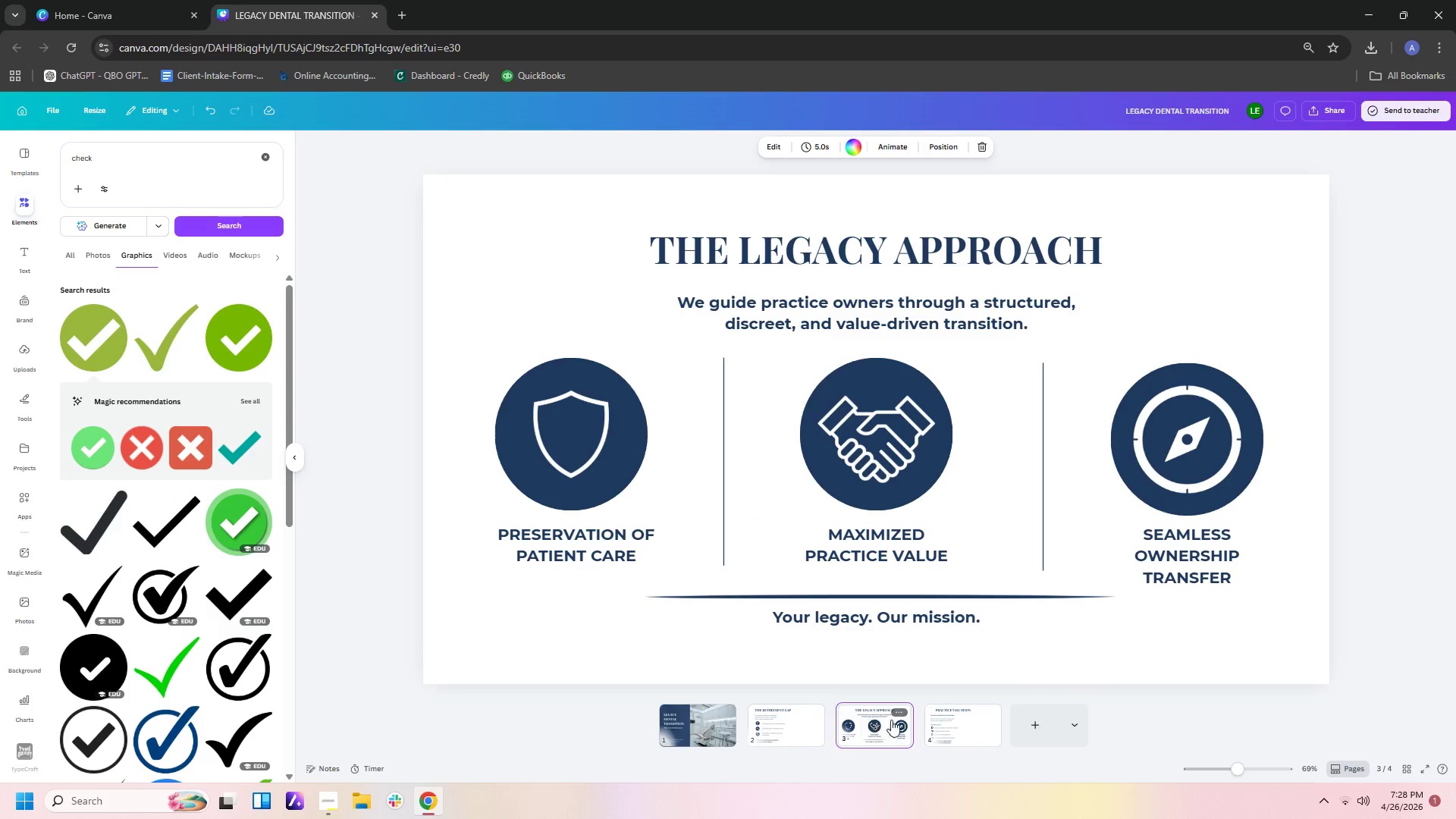 
left_click([975, 731])
 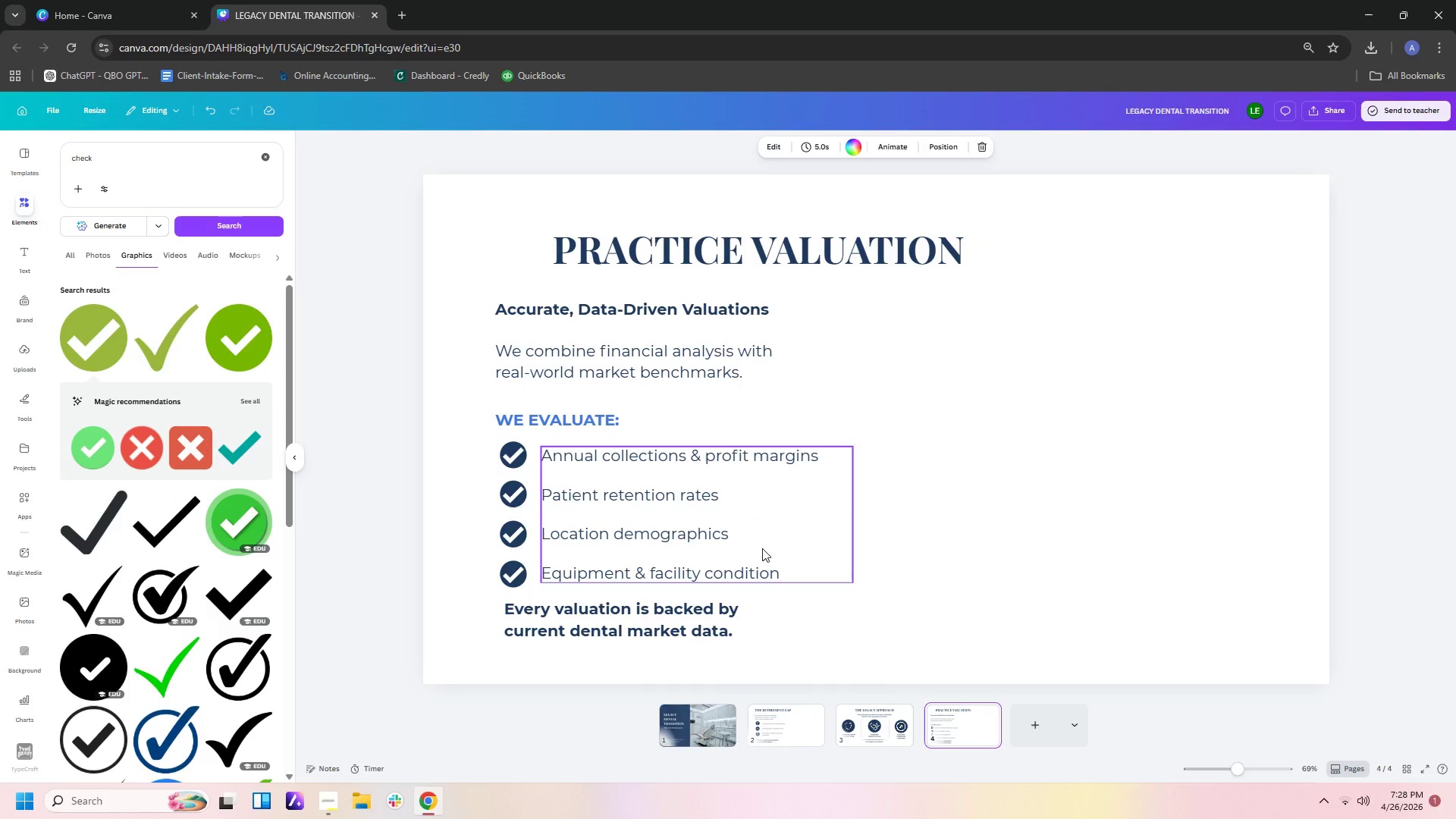 
left_click([628, 318])
 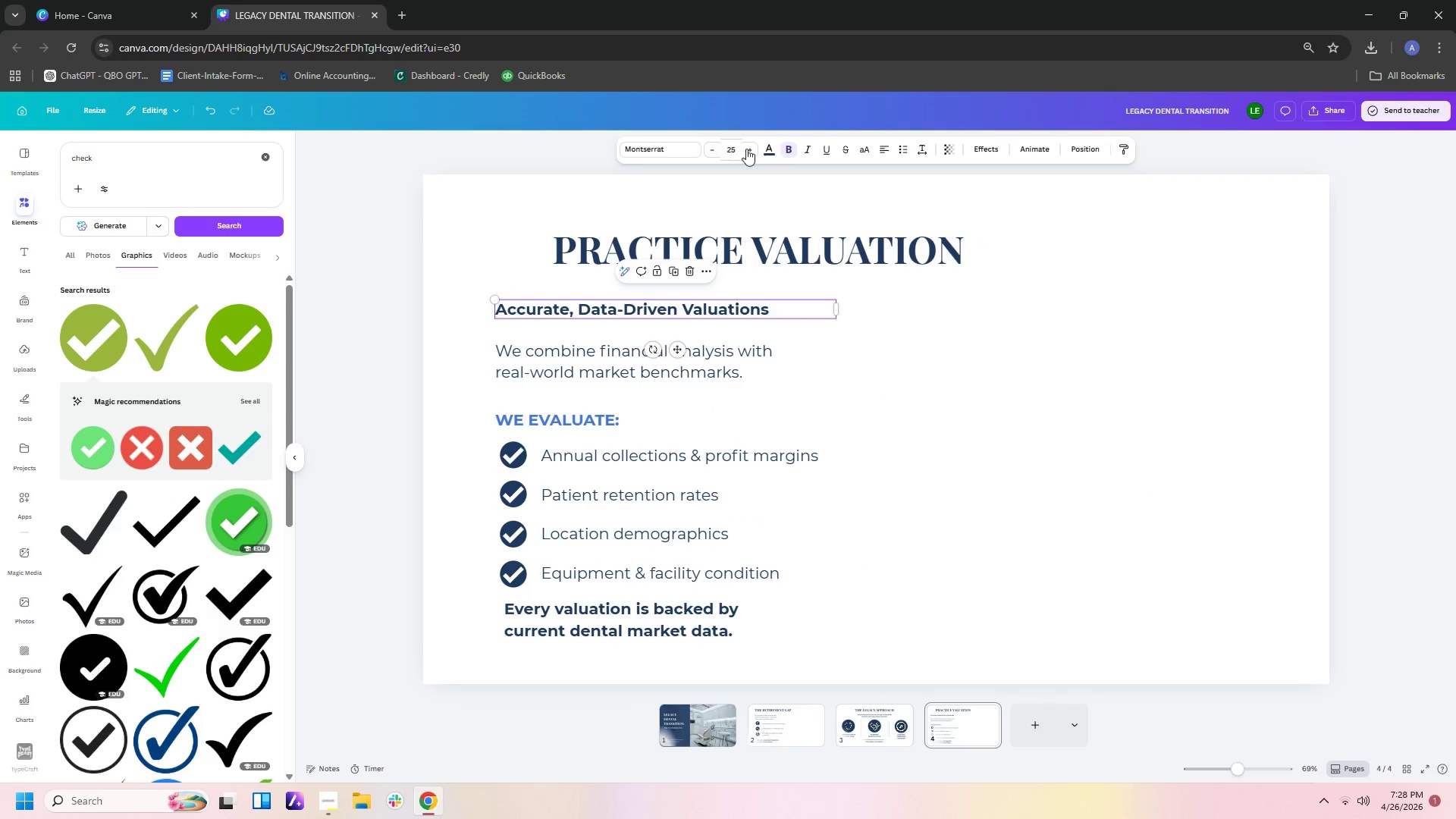 
left_click([771, 152])
 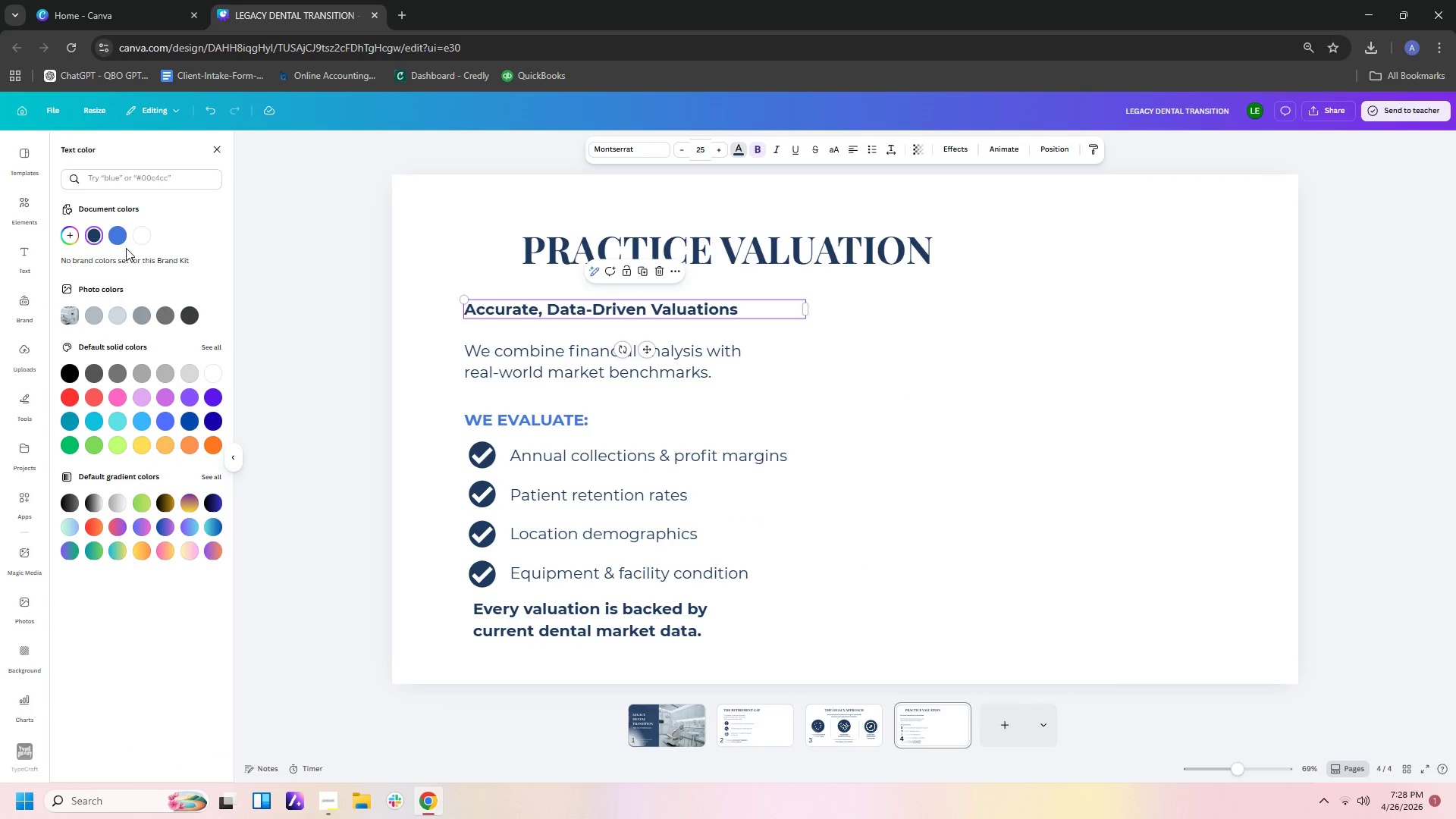 
left_click([119, 240])
 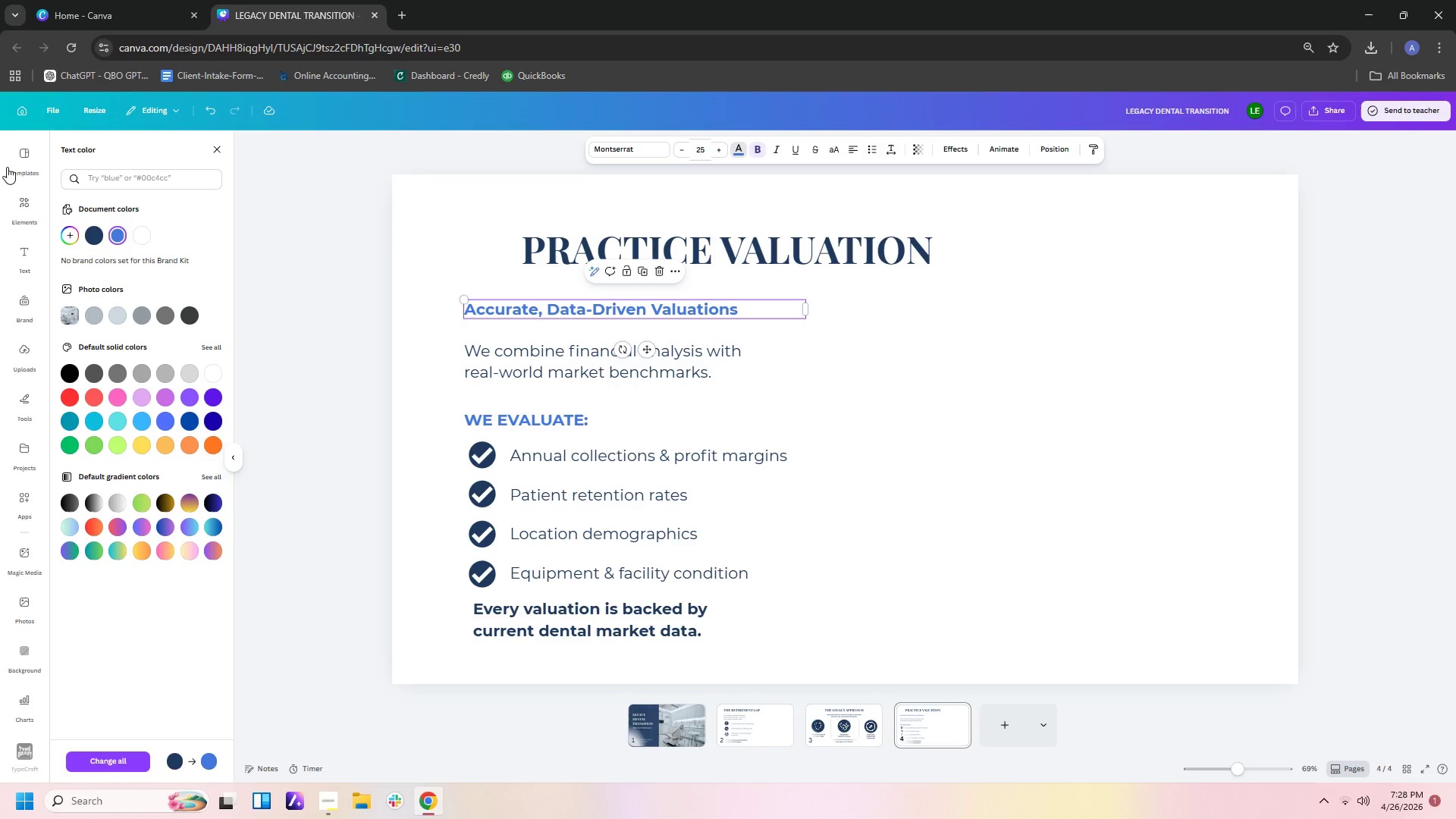 
left_click([90, 240])
 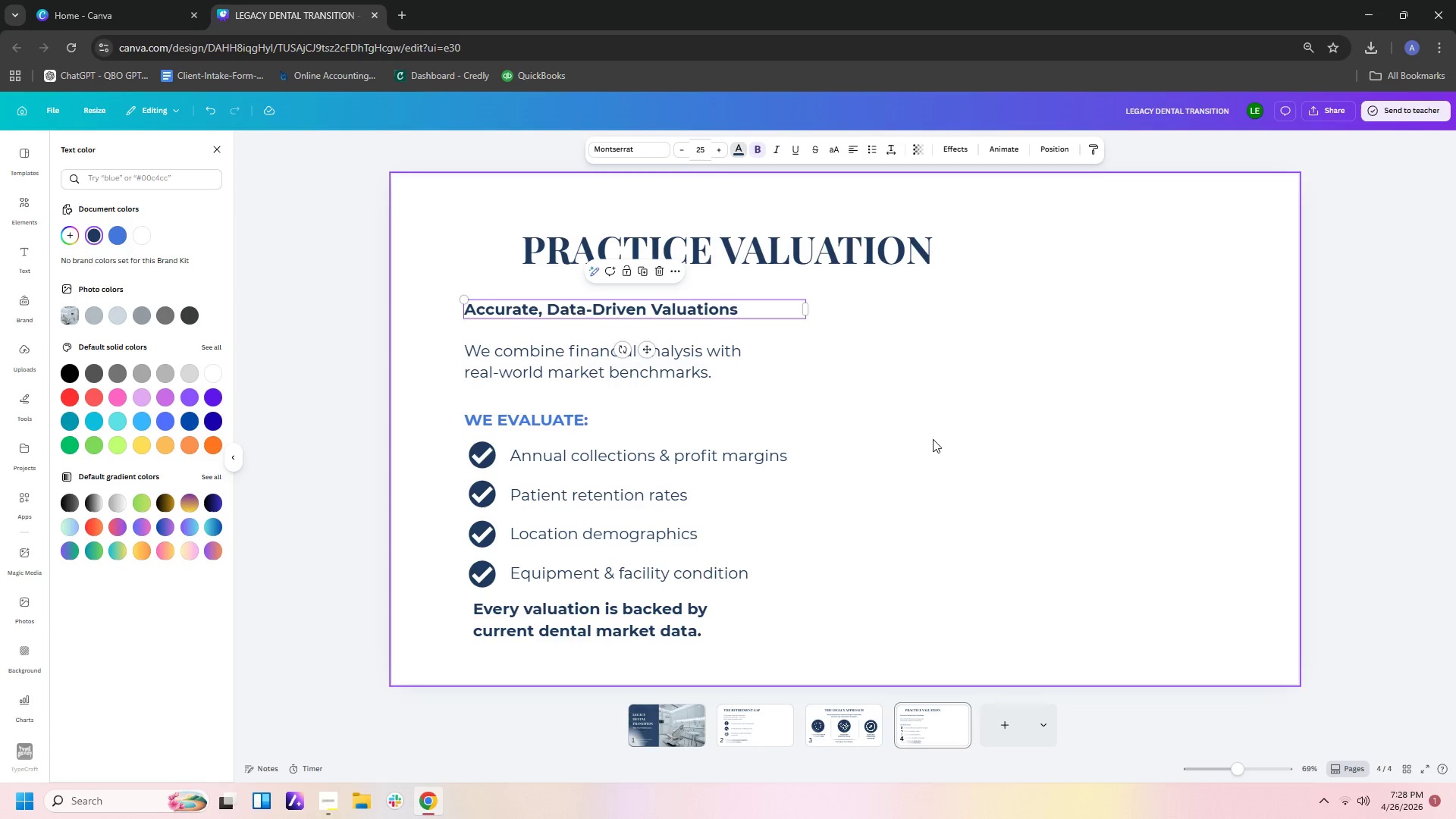 
left_click([942, 441])
 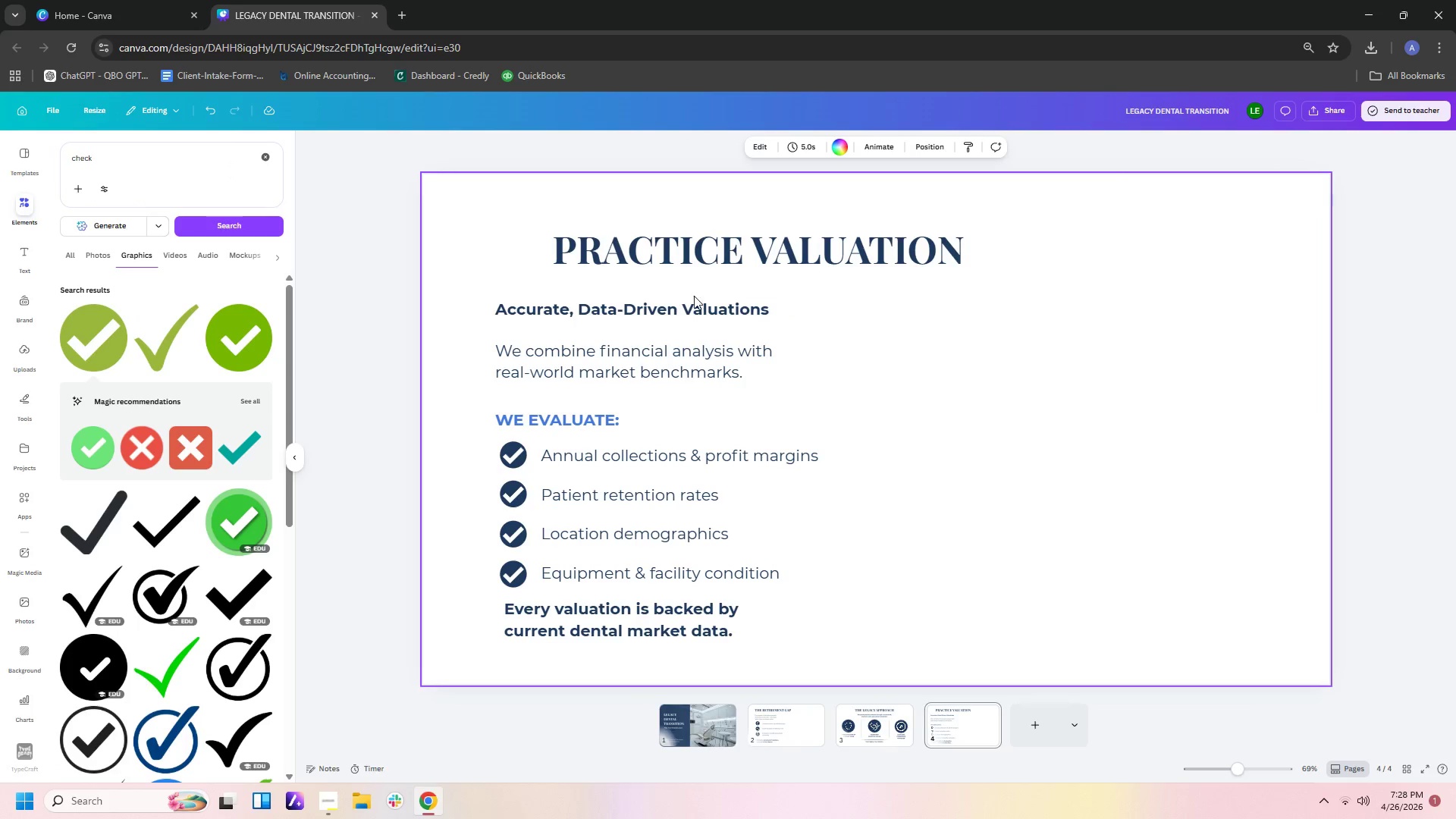 
left_click([695, 307])
 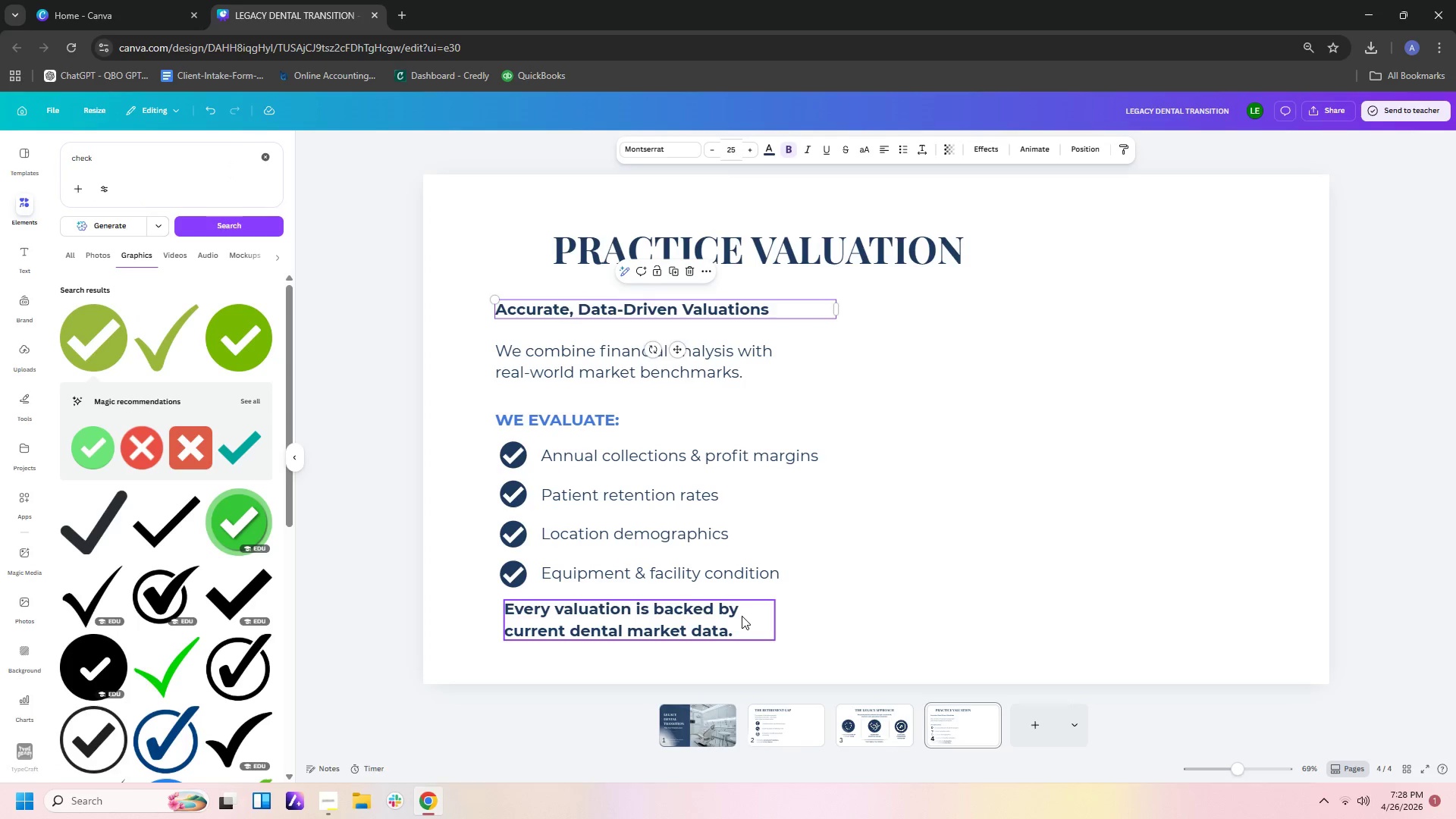 
left_click([723, 623])
 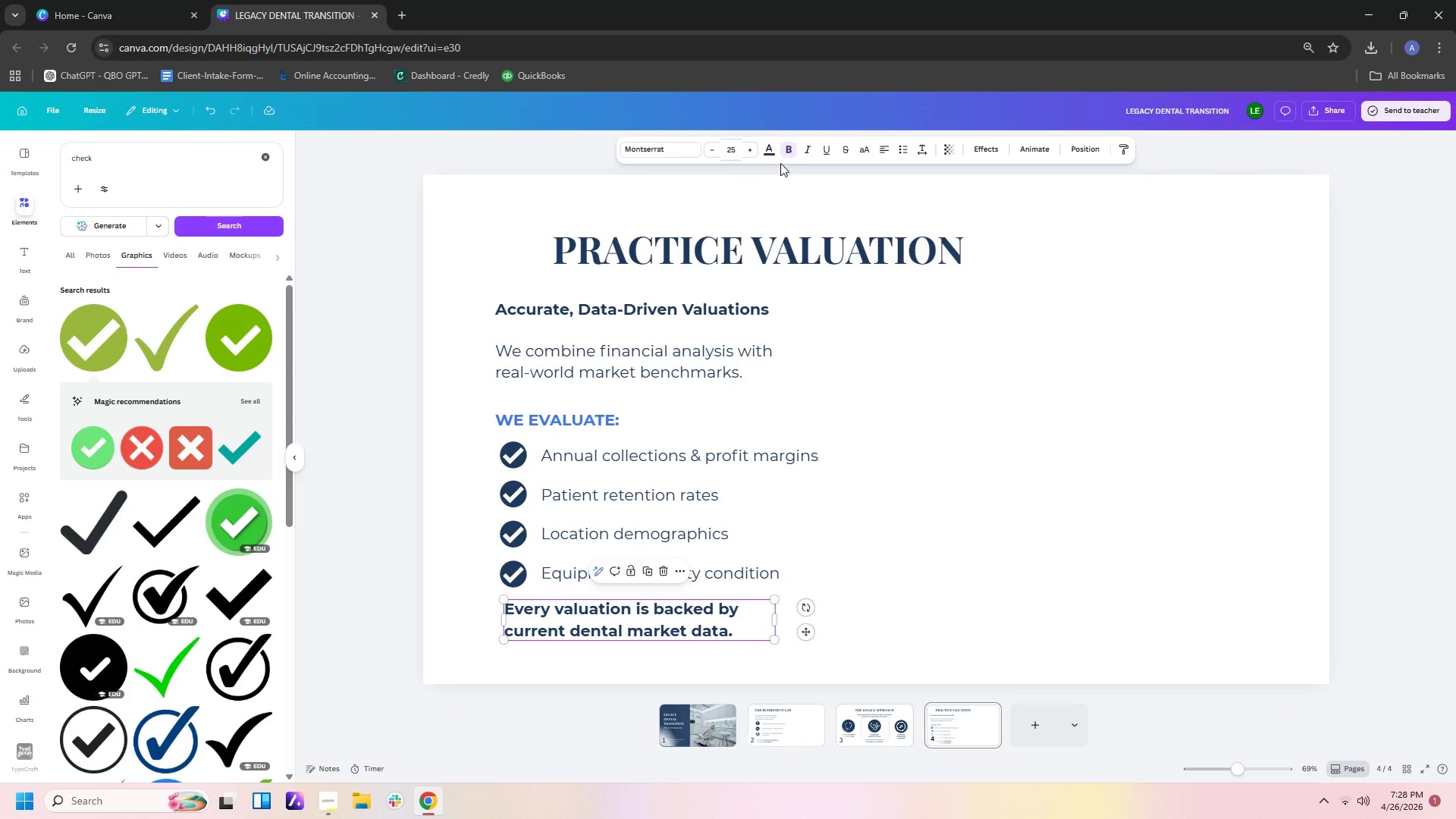 
left_click([774, 154])
 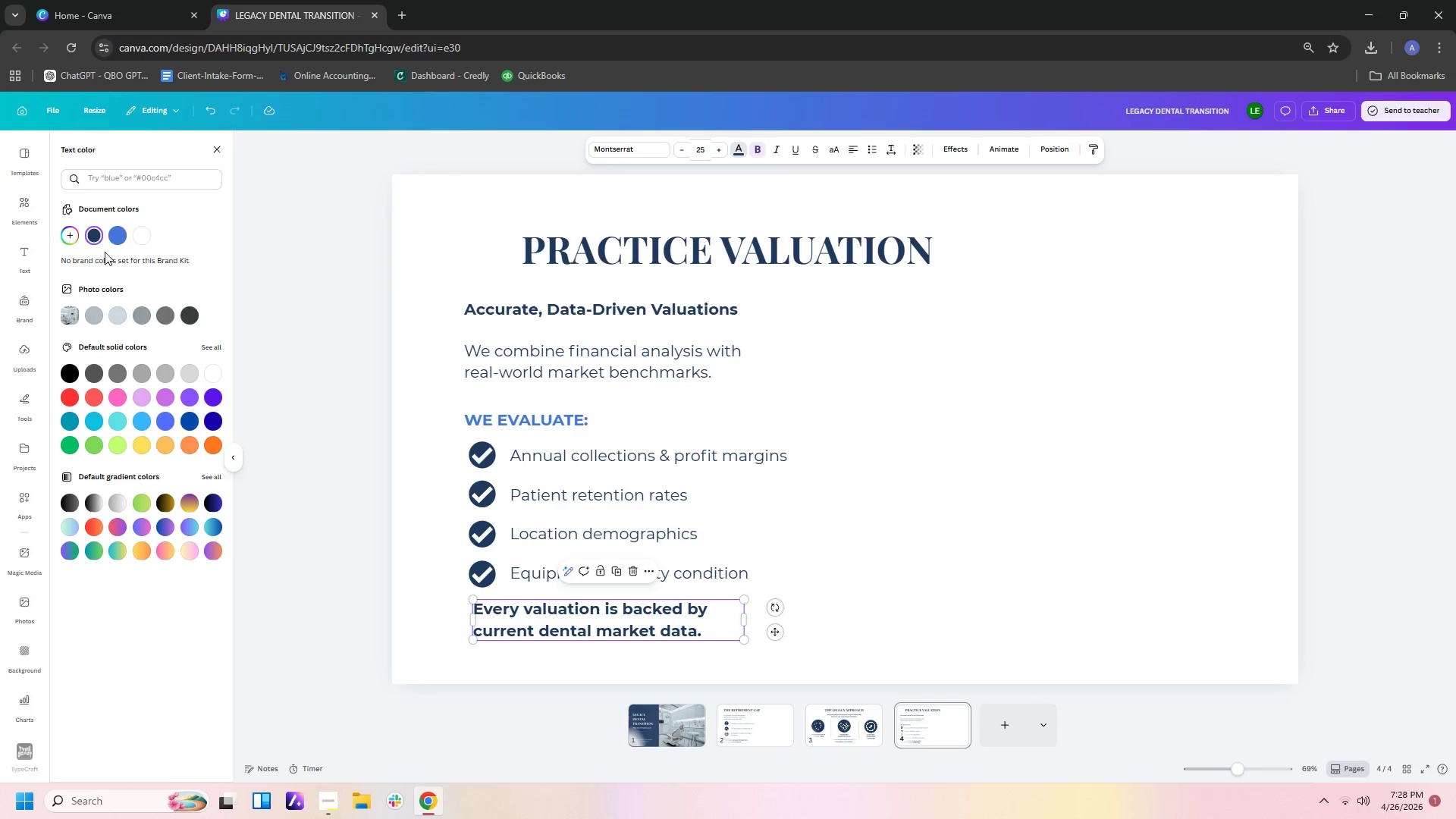 
left_click([112, 237])
 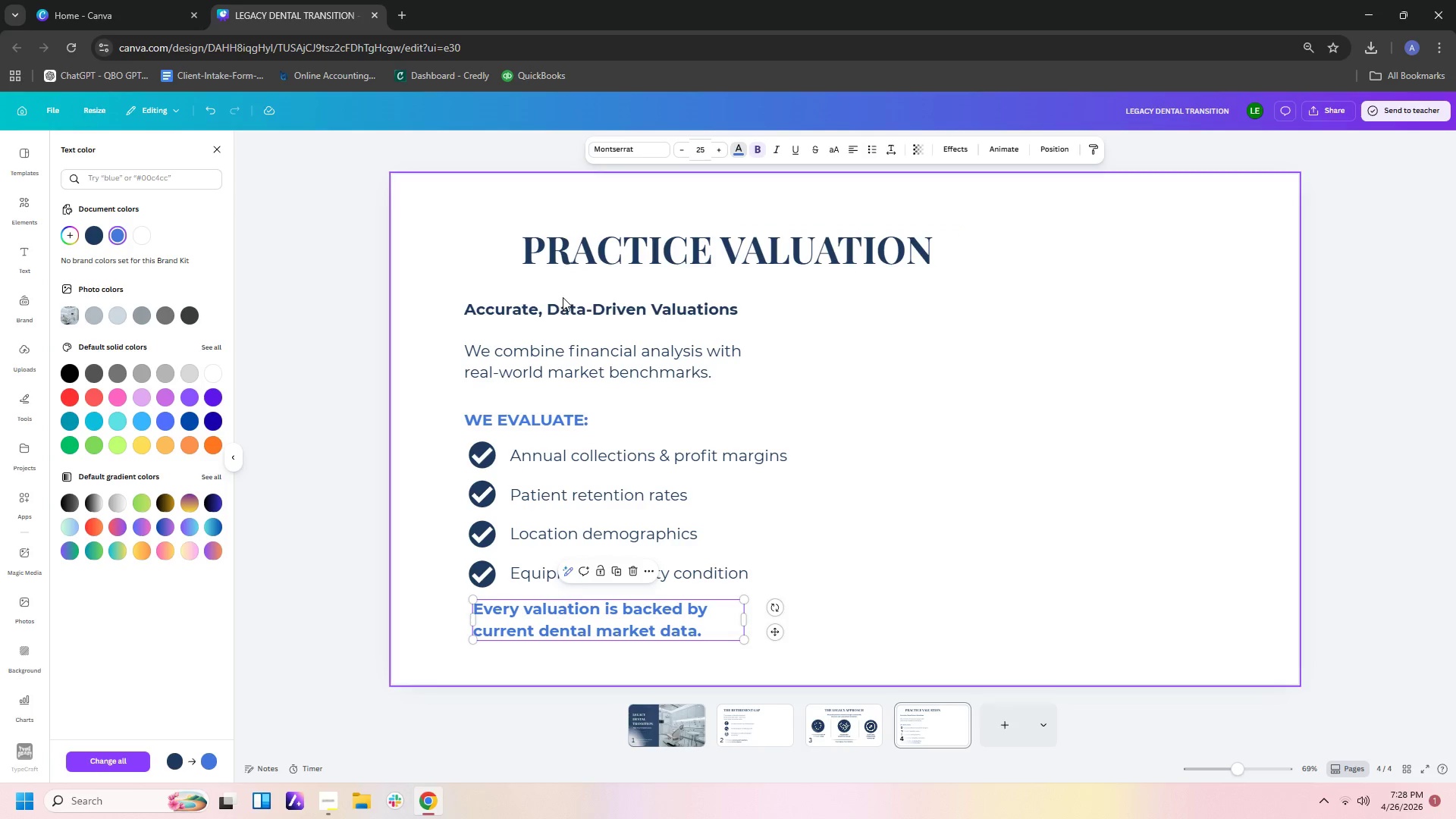 
left_click([560, 309])
 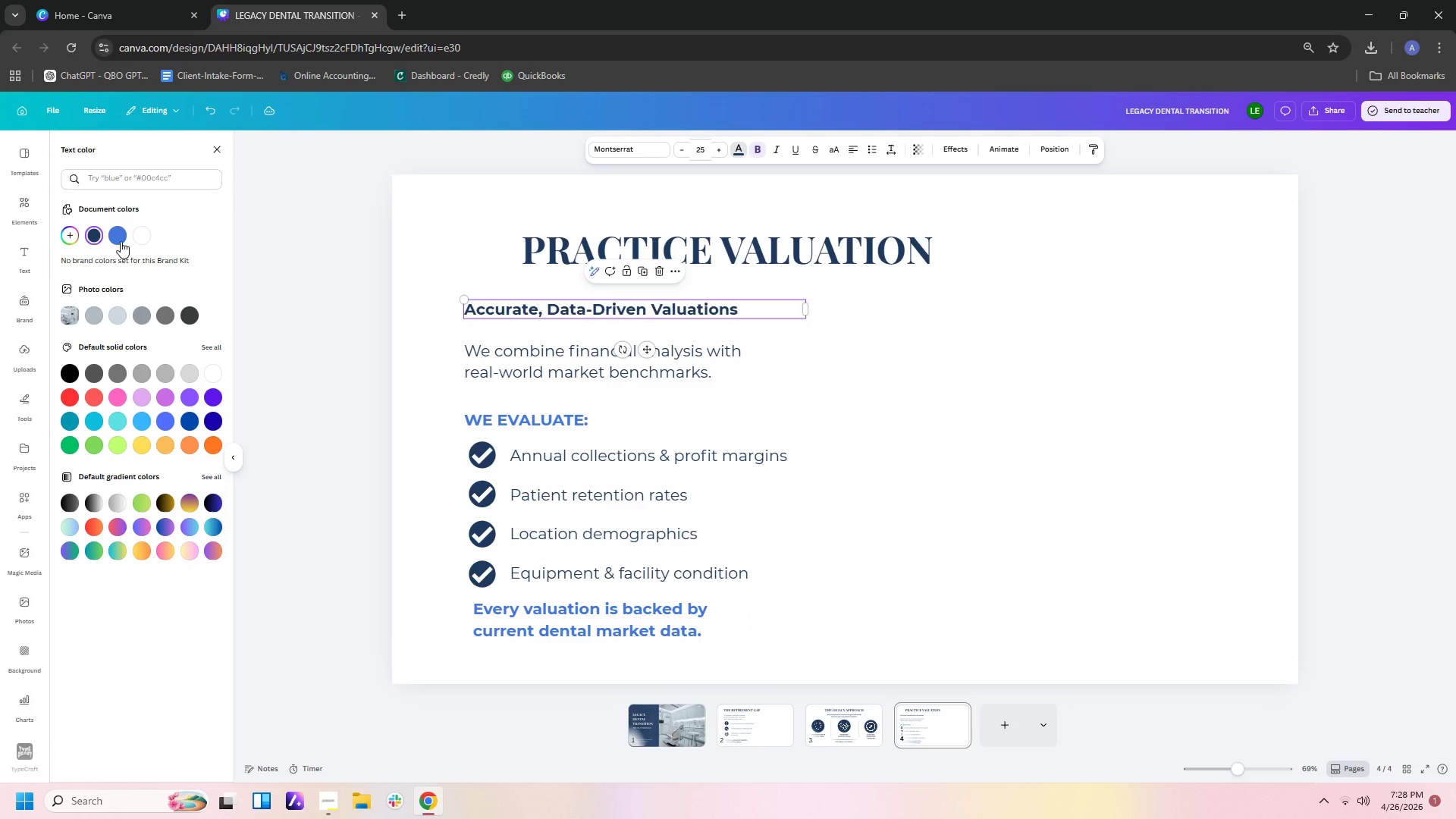 
left_click([121, 239])
 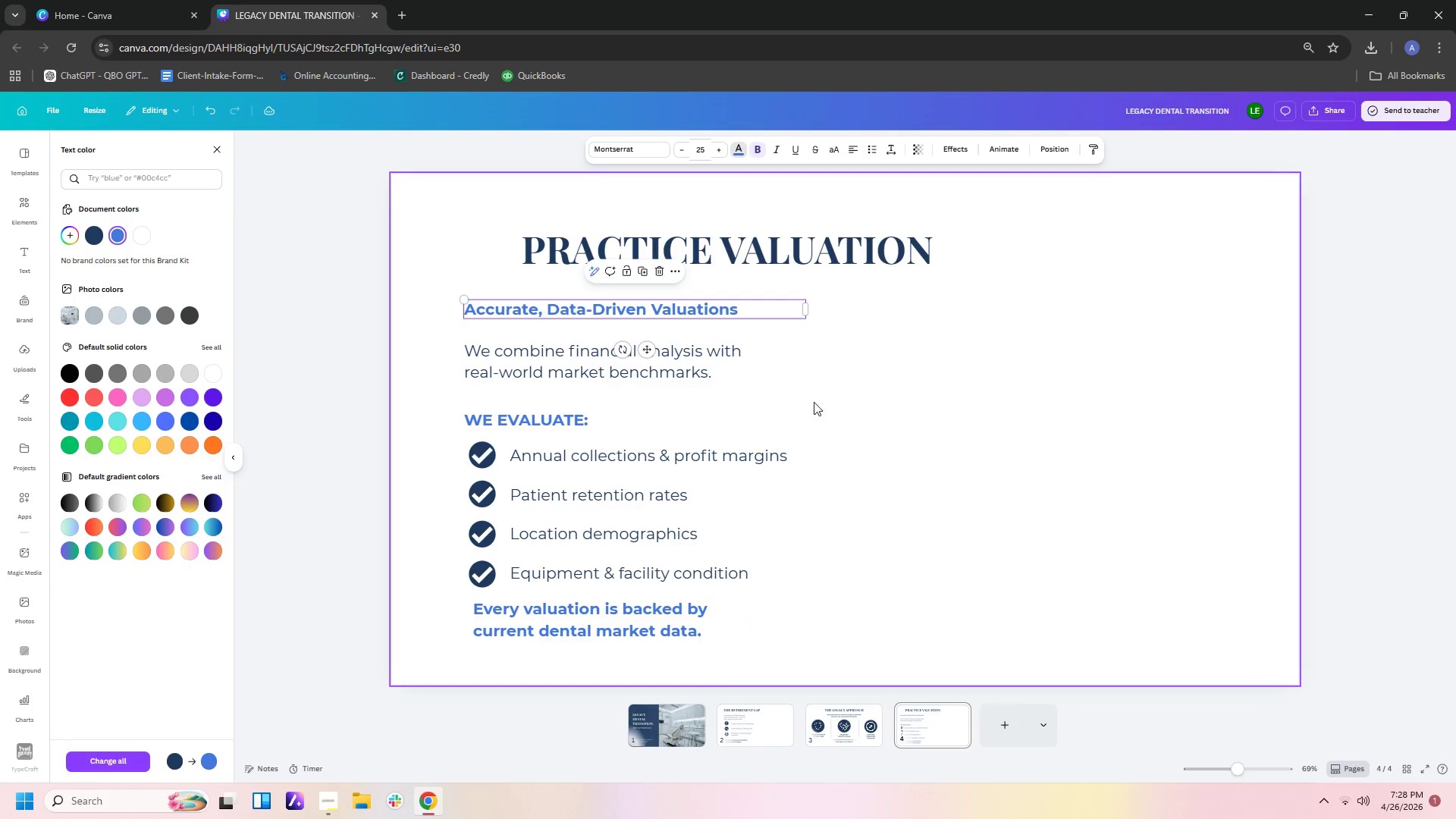 
double_click([897, 423])
 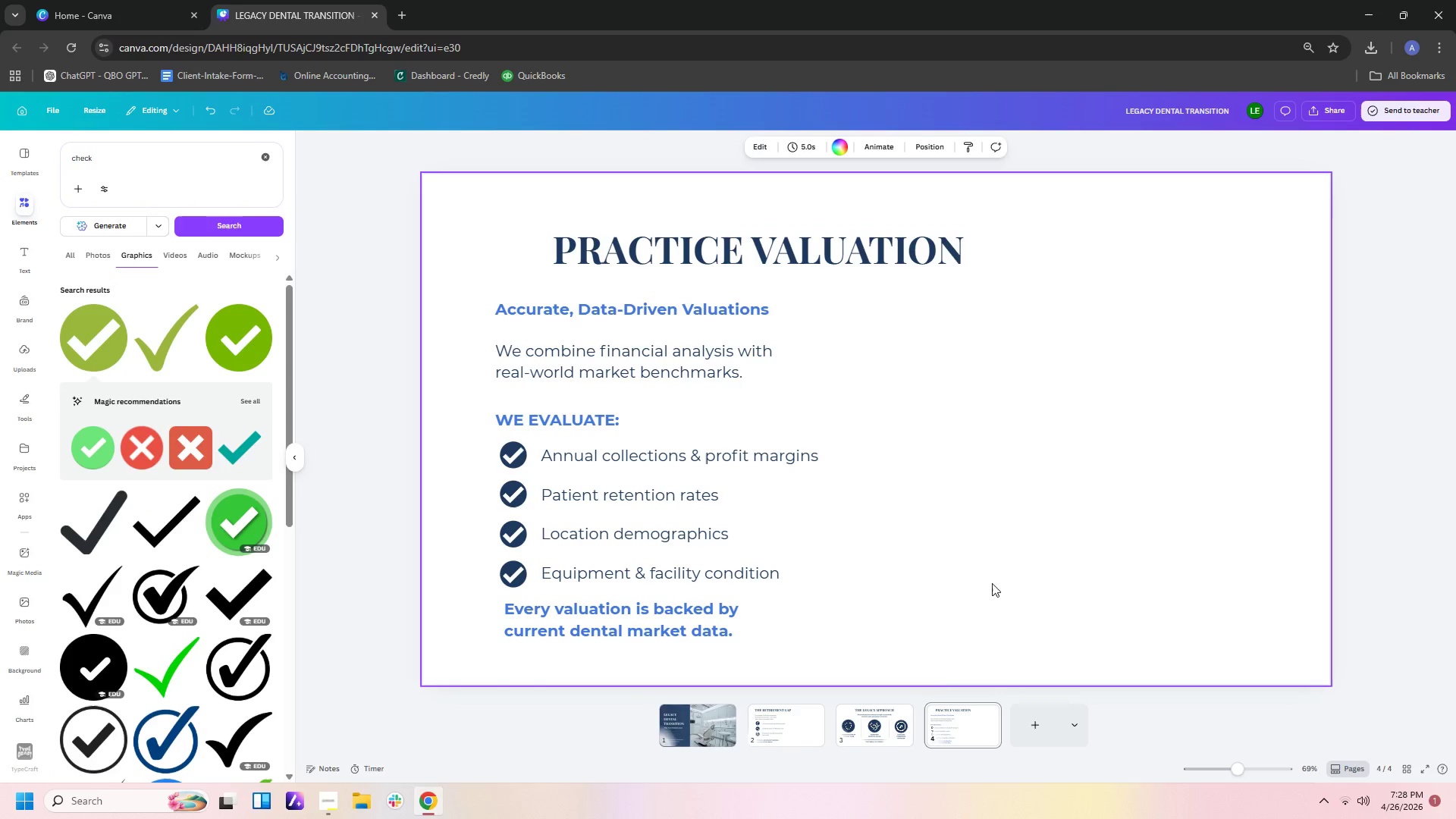 
wait(5.08)
 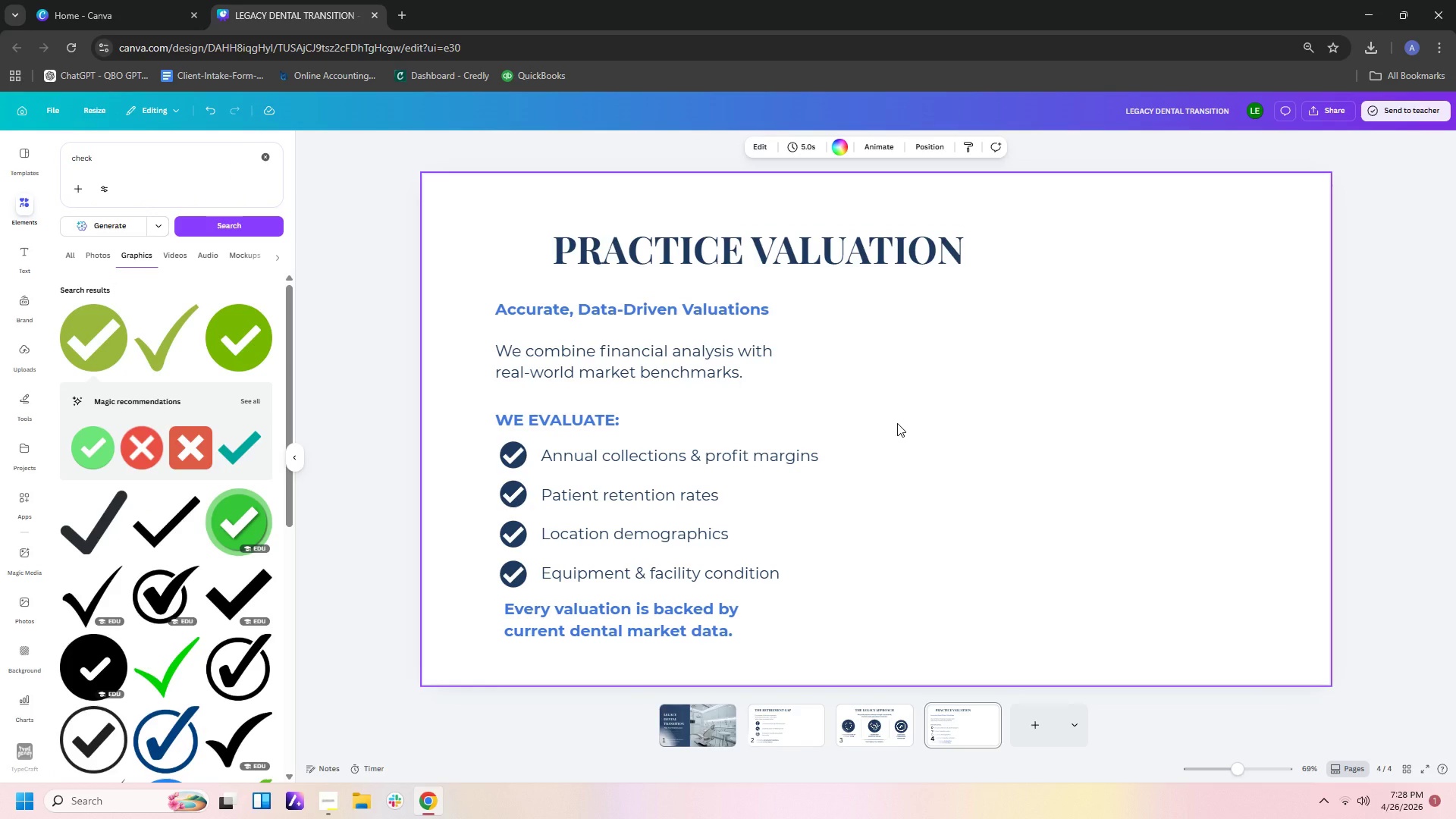 
left_click([1024, 723])
 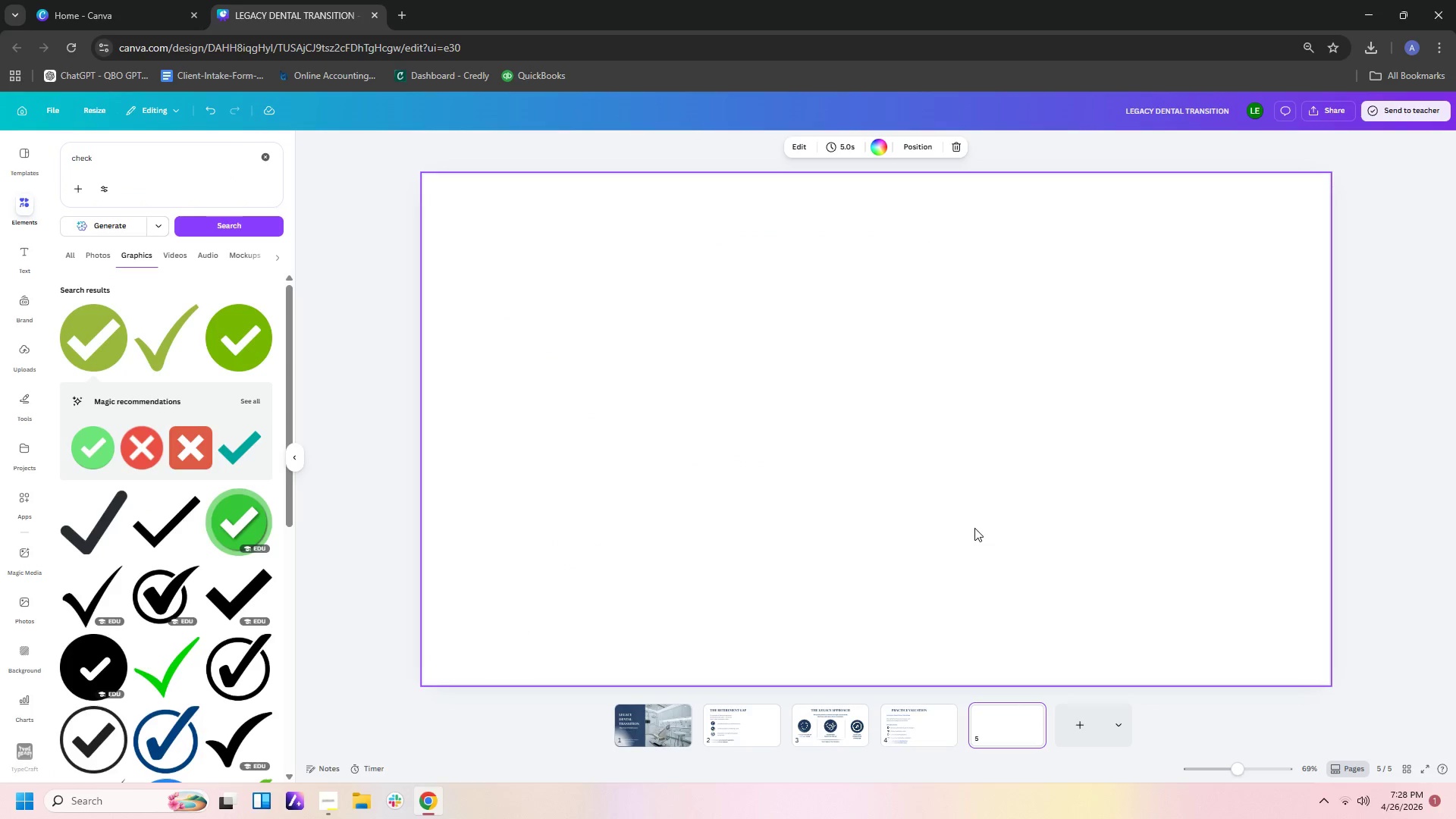 
wait(7.2)
 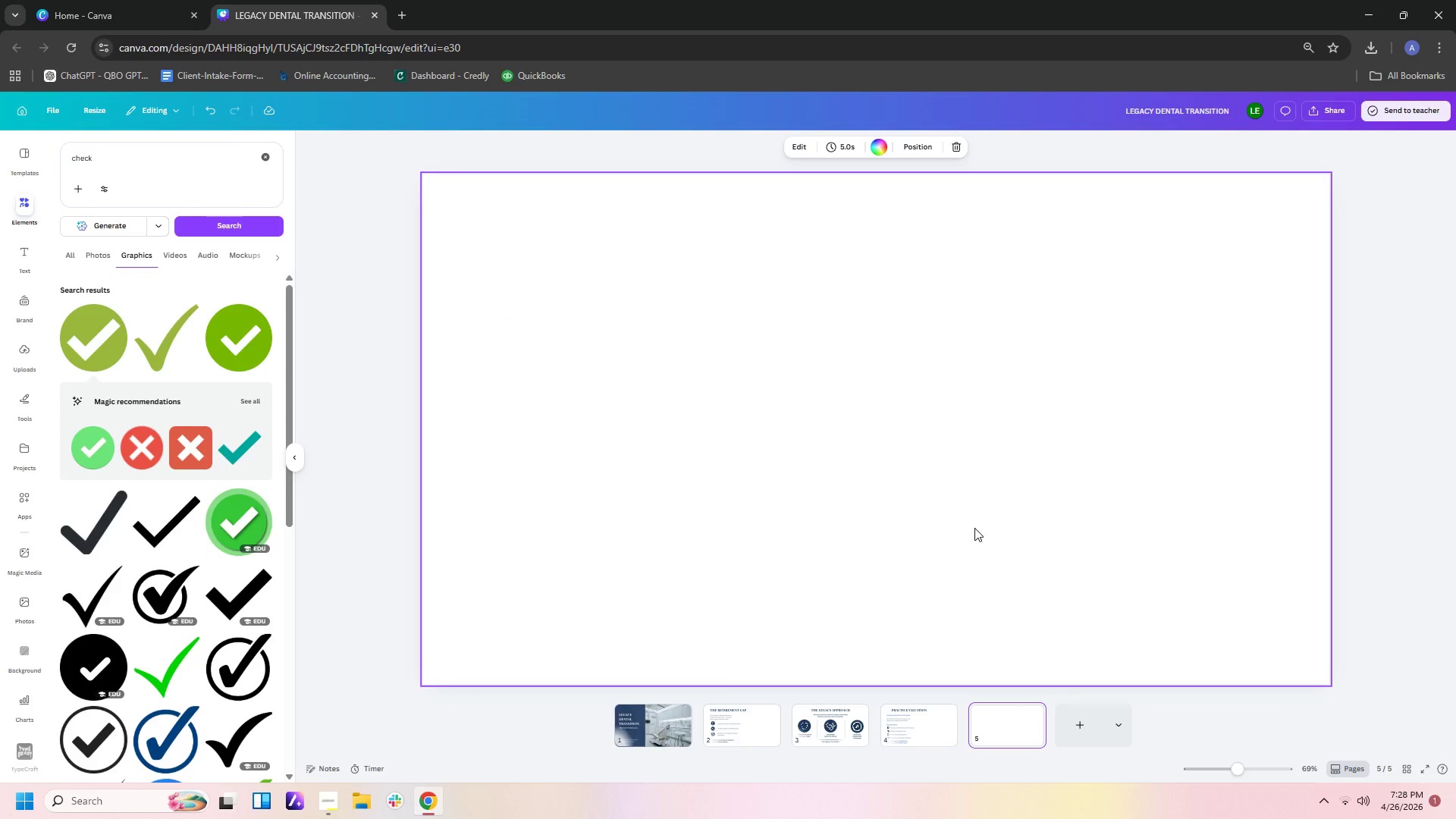 
left_click([736, 238])
 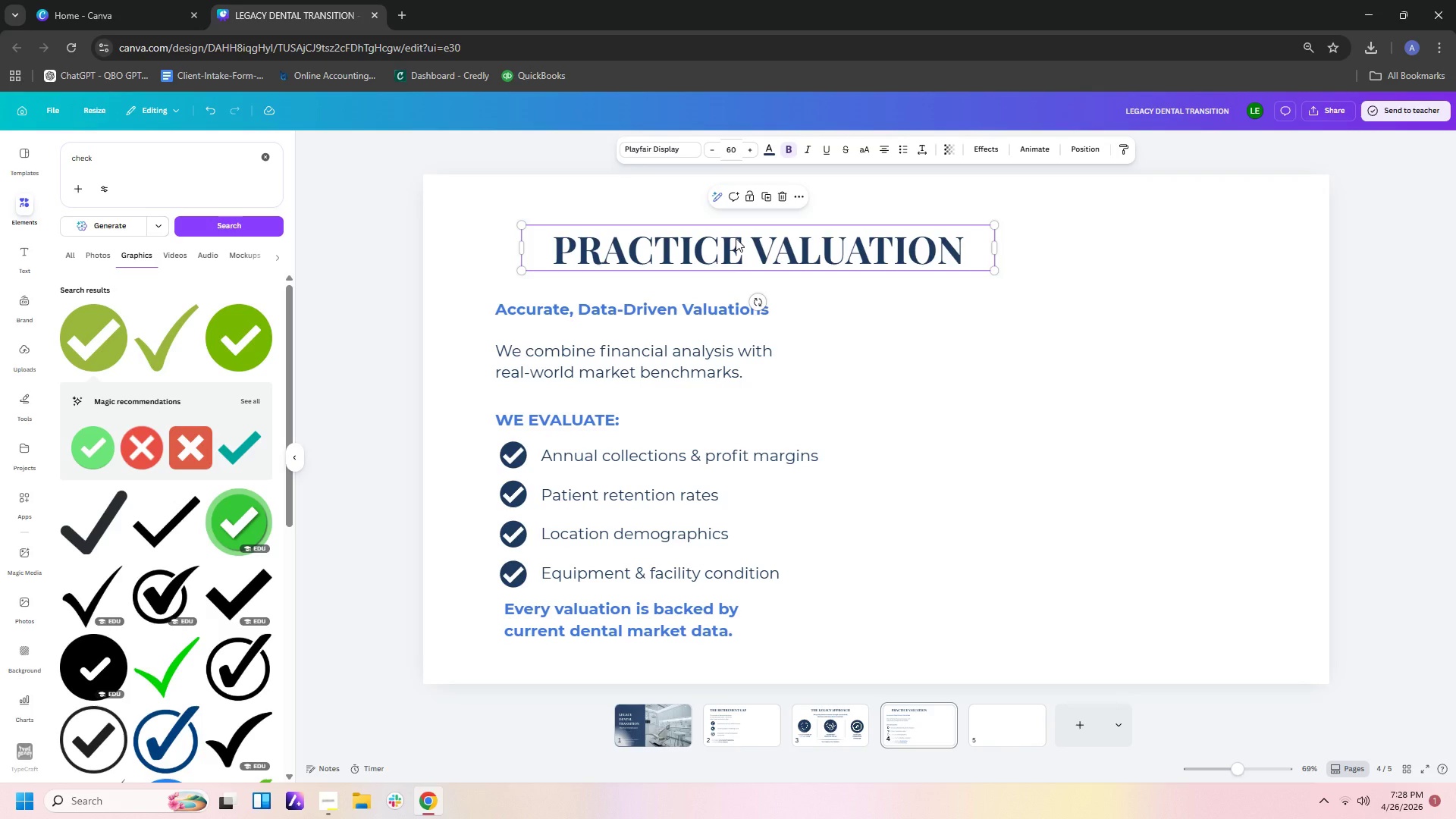 
key(Control+C)
 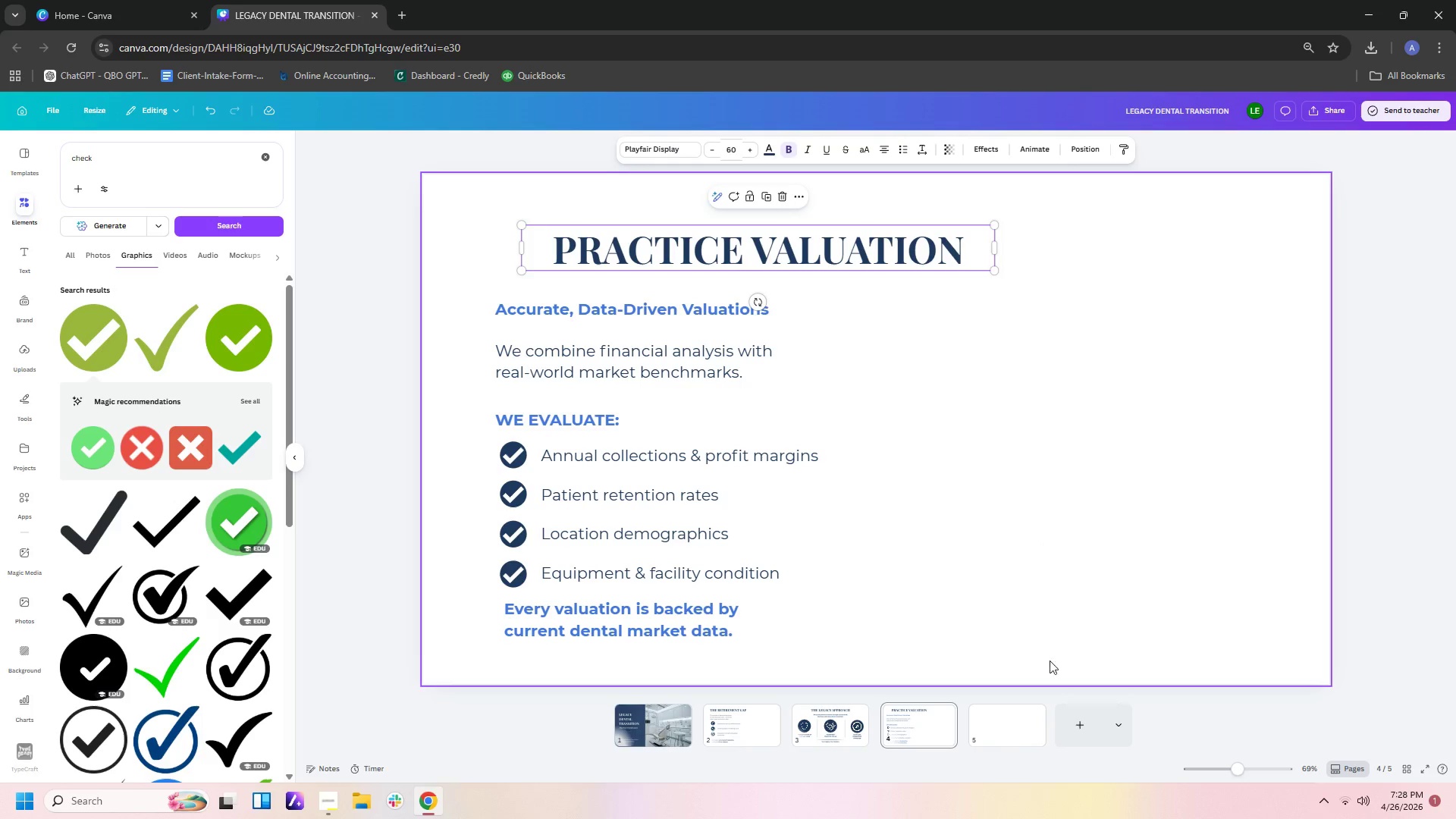 
left_click([1012, 720])
 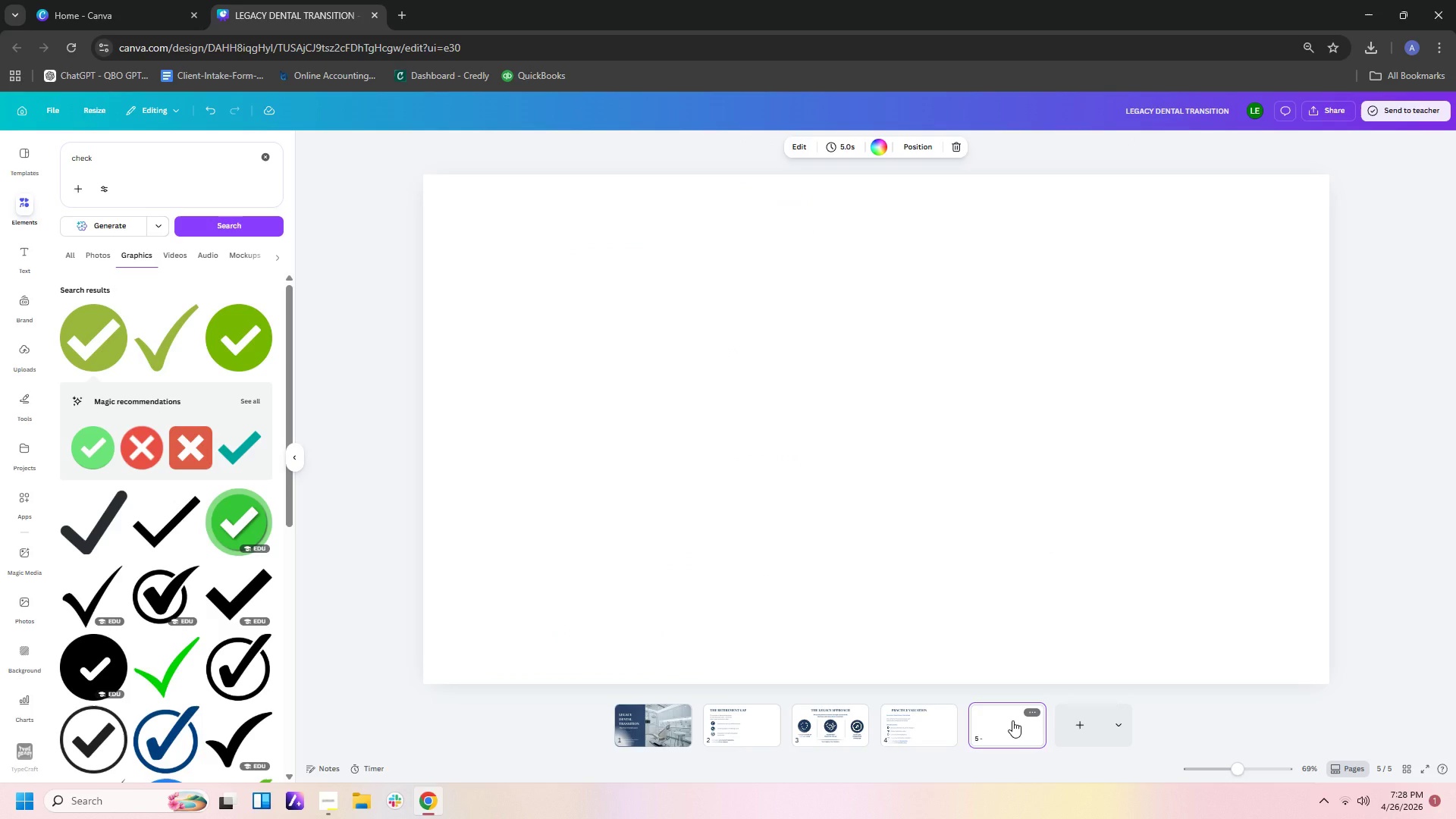 
key(Control+V)
 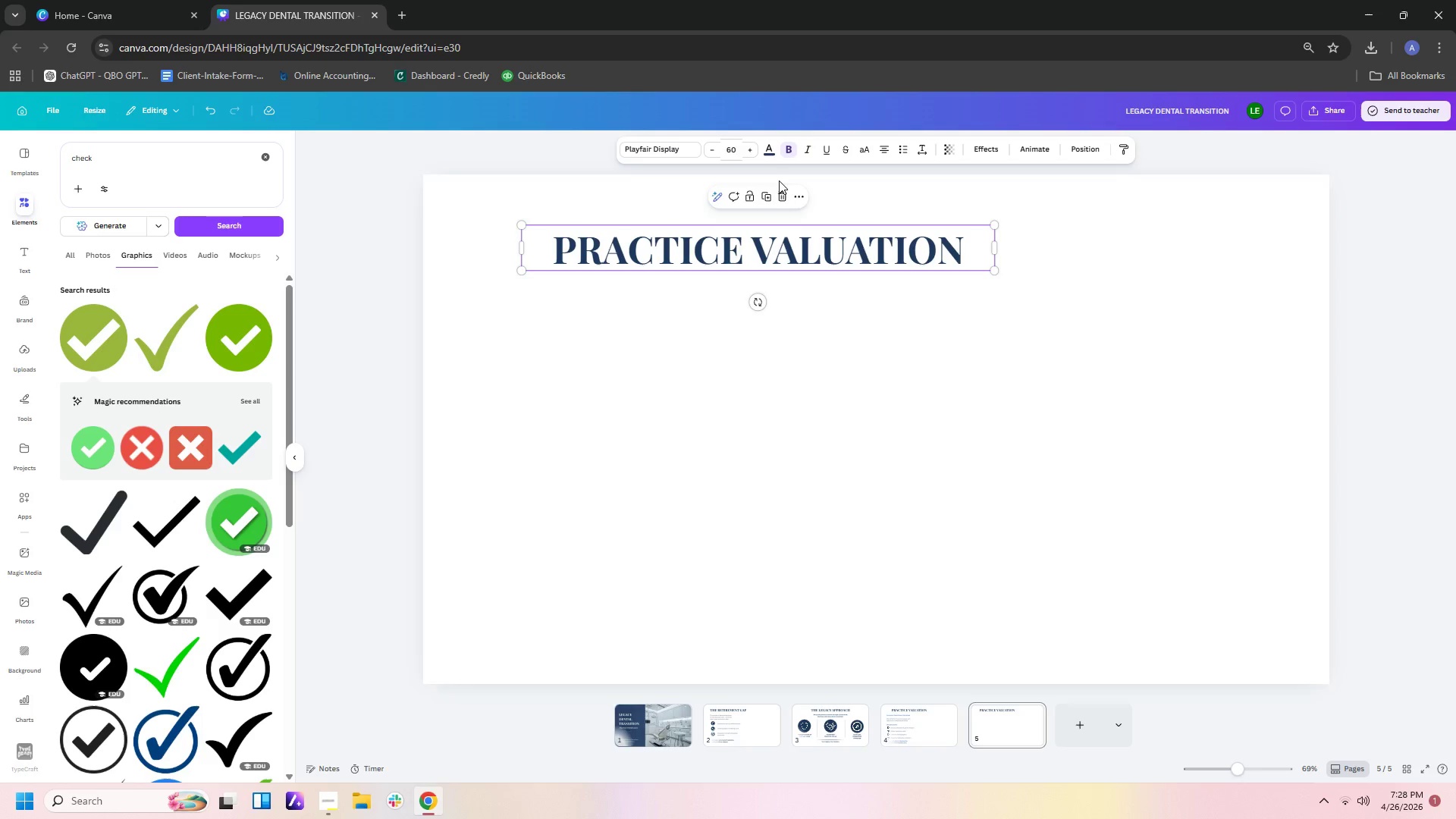 
double_click([816, 262])
 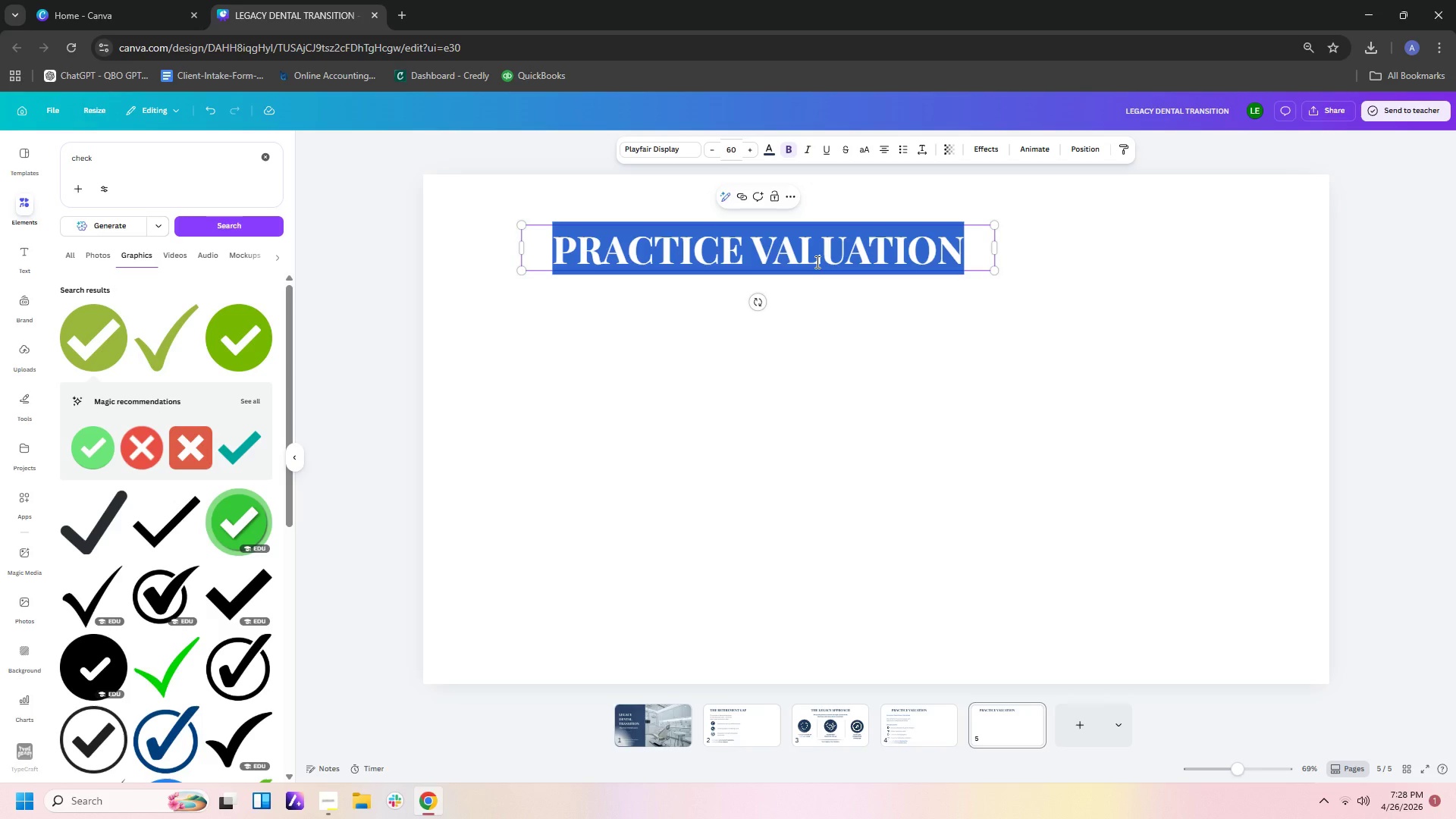 
type(buy)
key(Backspace)
key(Backspace)
key(Backspace)
type(BUYER VETTING)
 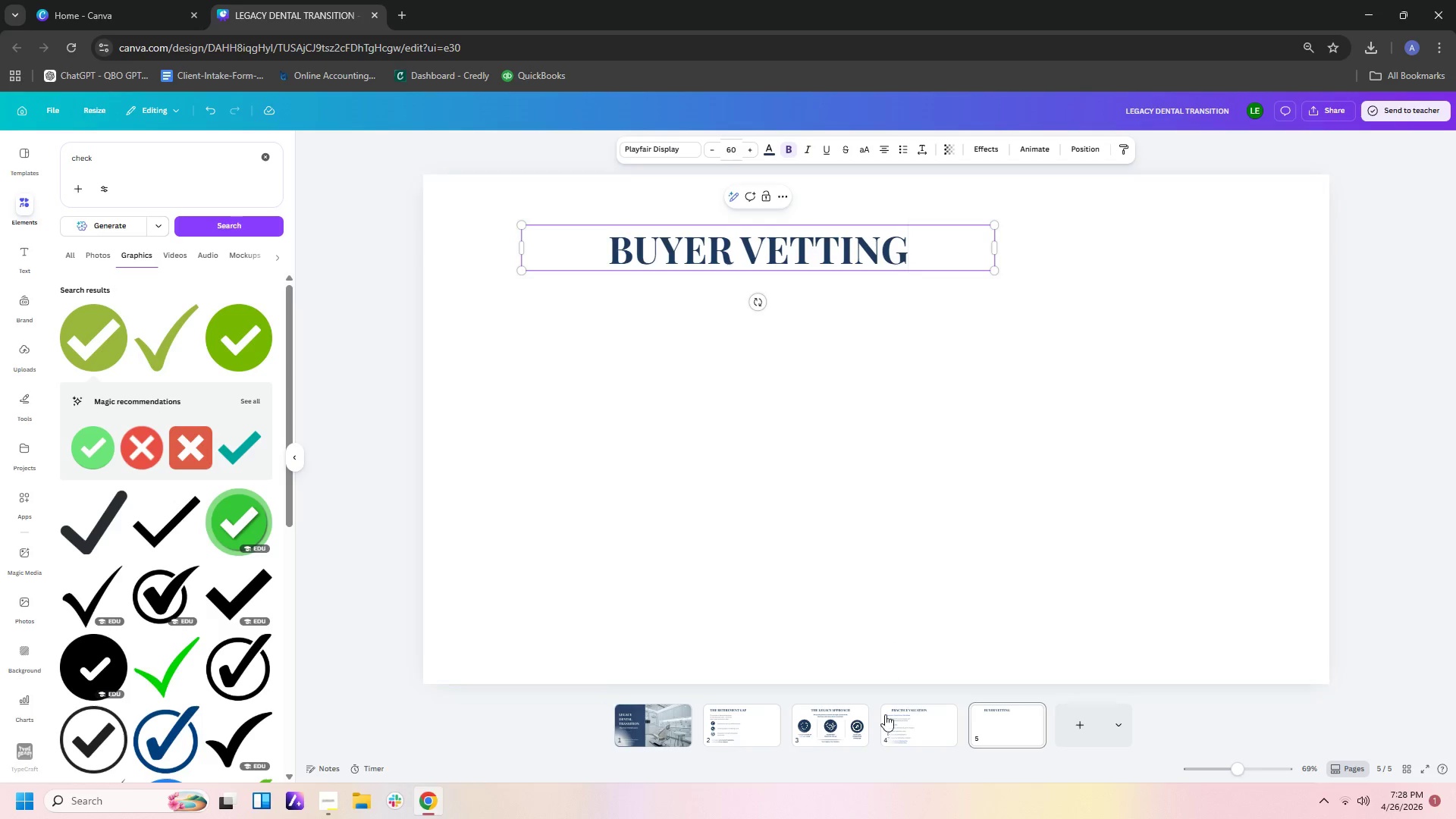 
left_click([894, 730])
 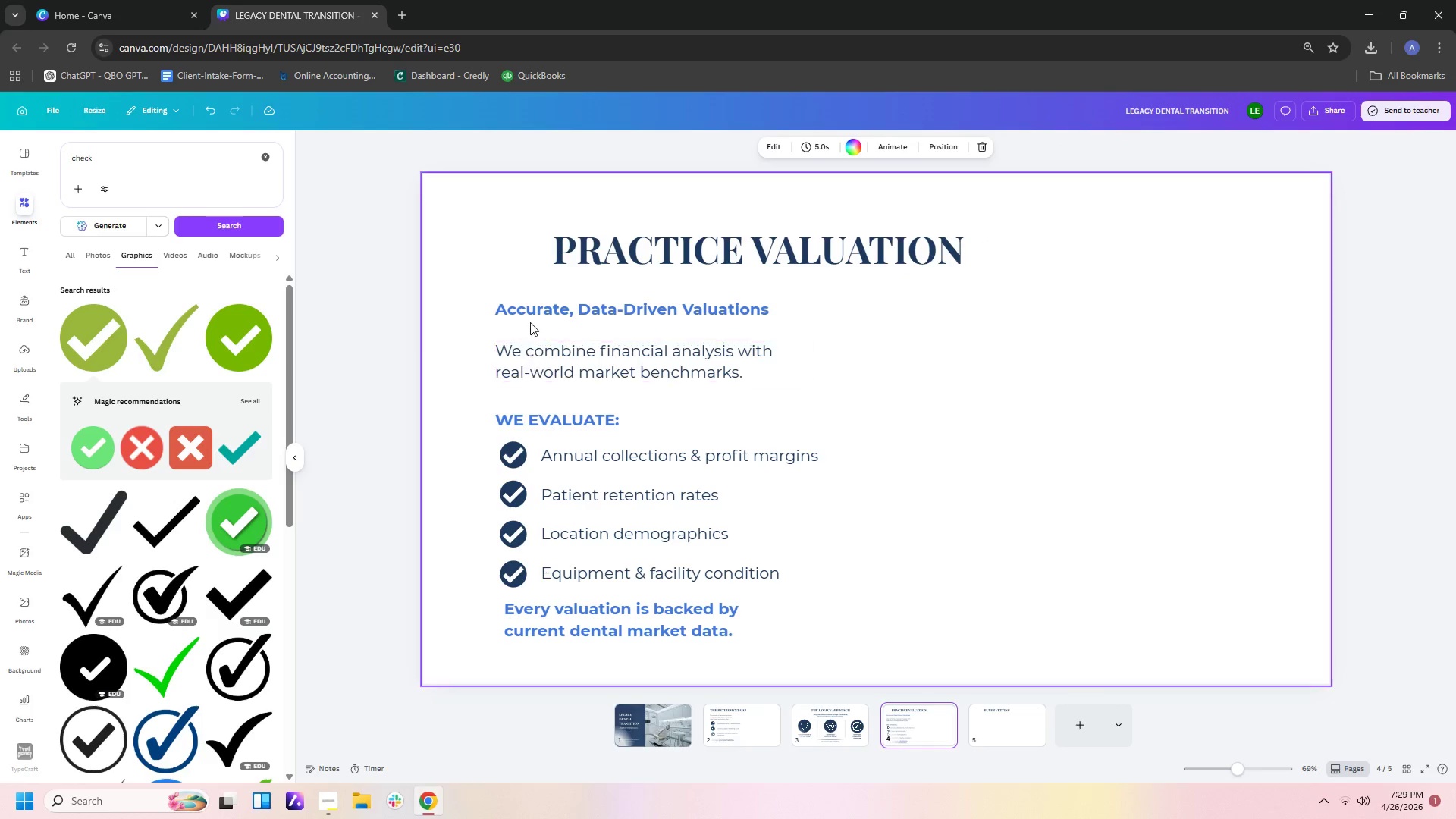 
left_click([530, 321])
 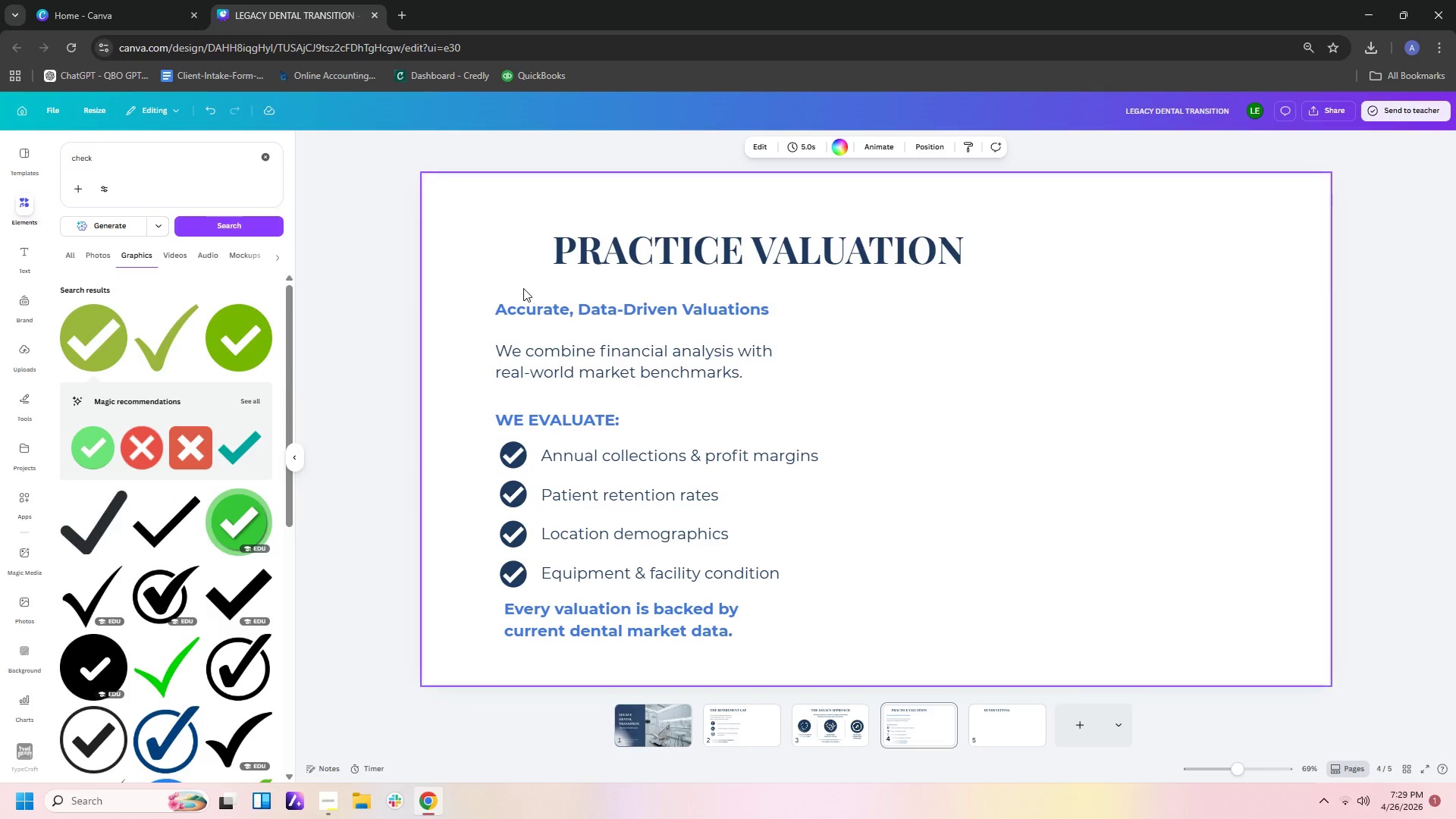 
left_click_drag(start_coordinate=[520, 281], to_coordinate=[572, 364])
 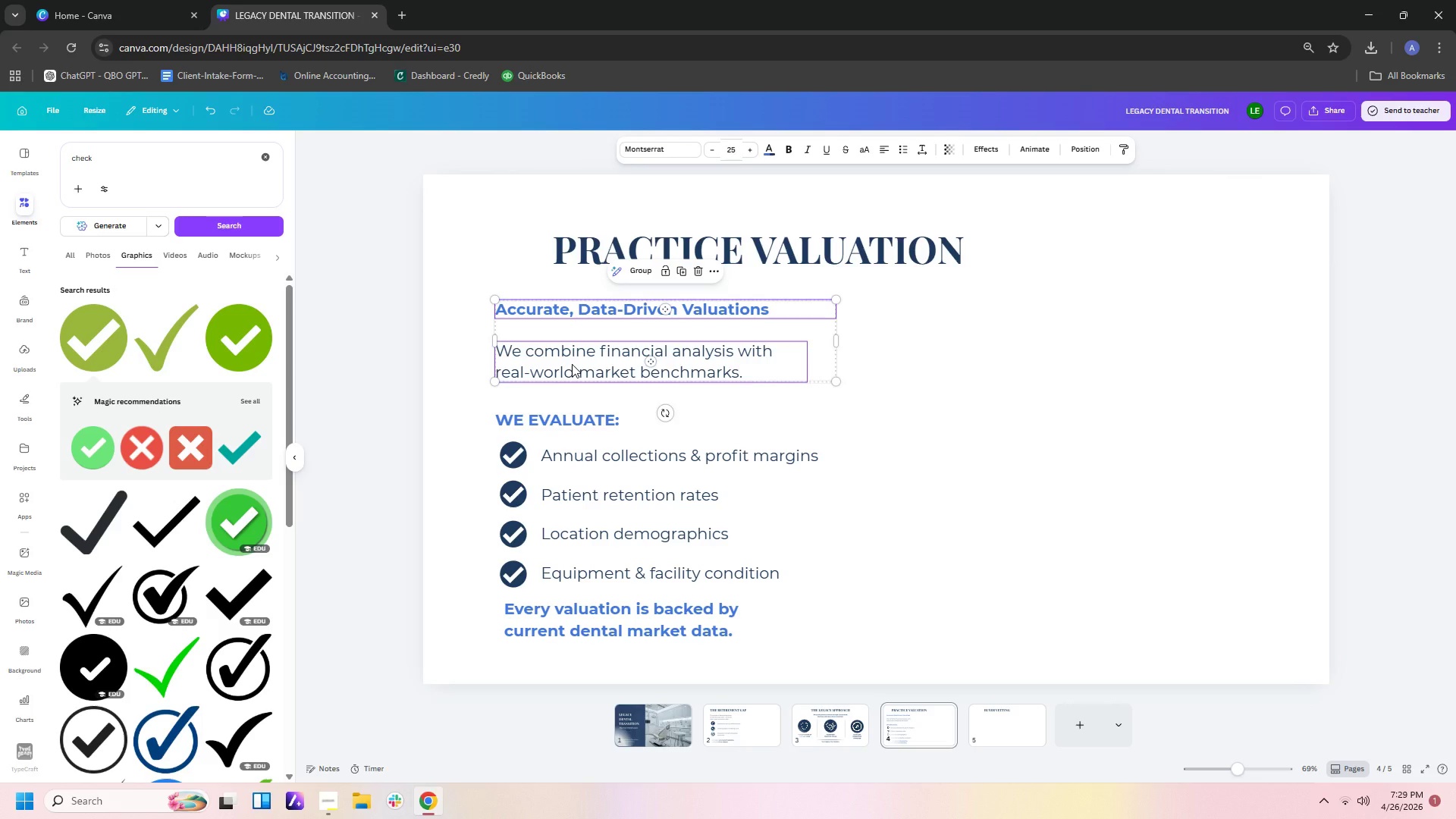 
key(Control+C)
 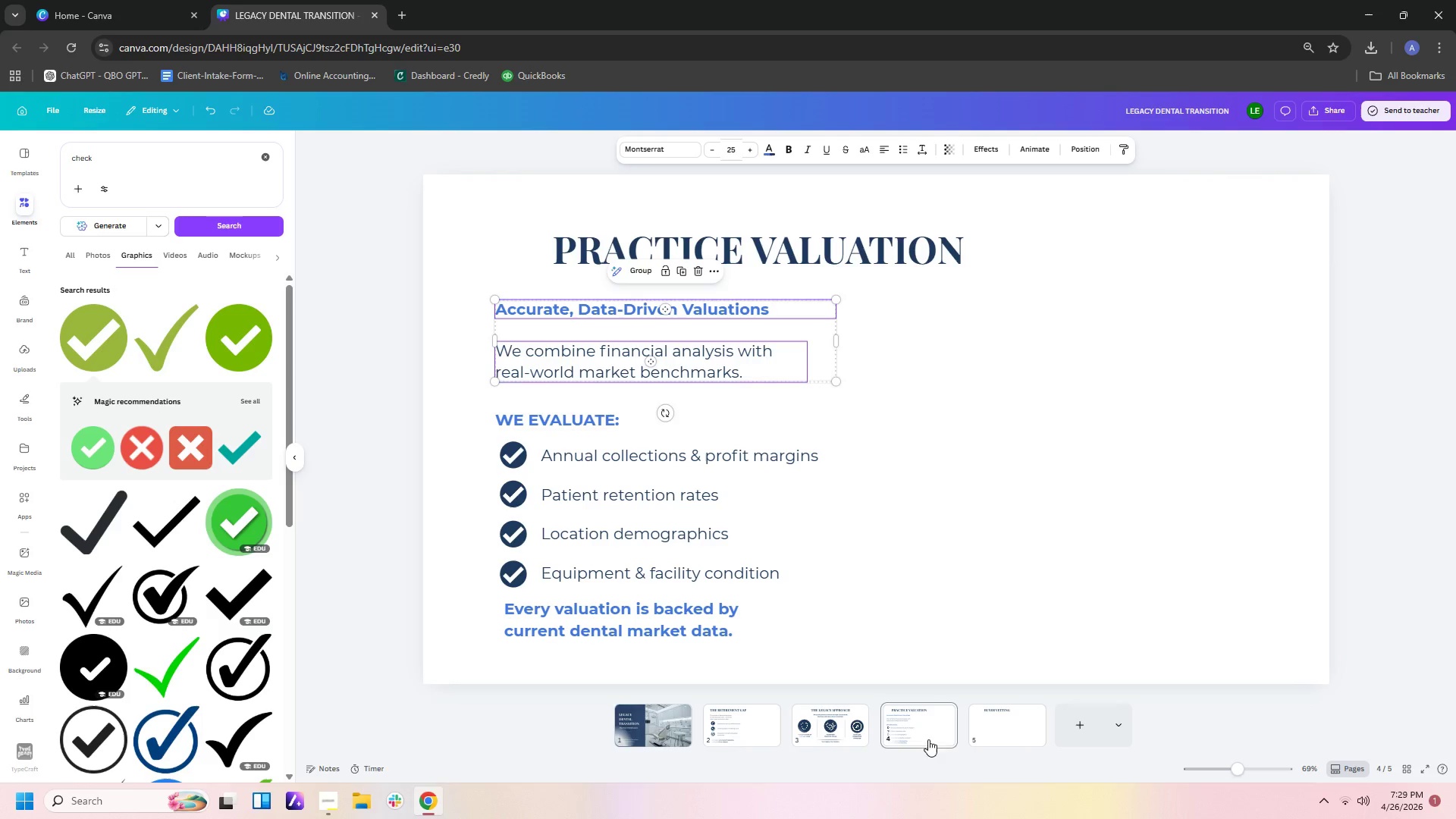 
left_click([1013, 723])
 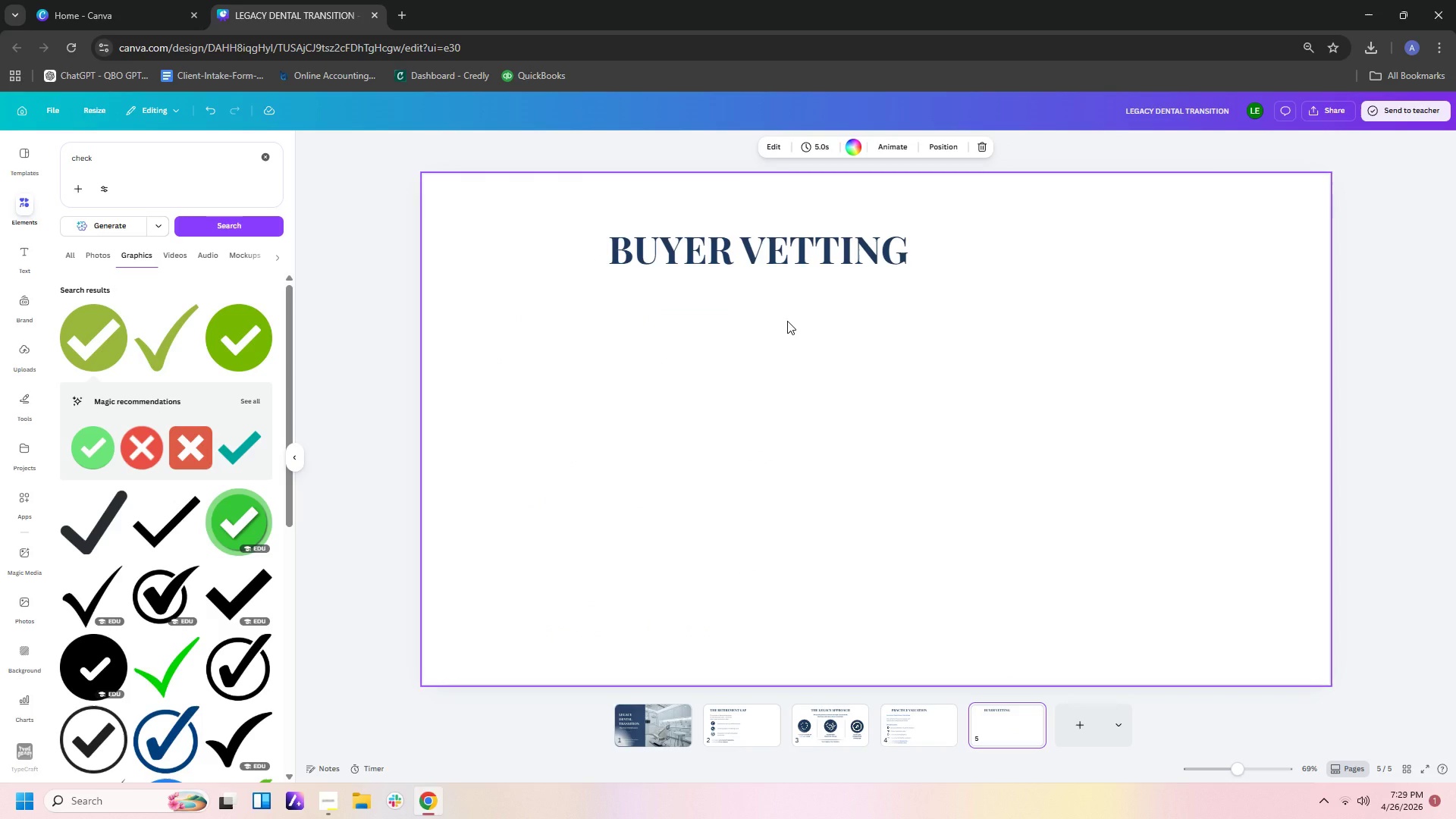 
left_click([787, 321])
 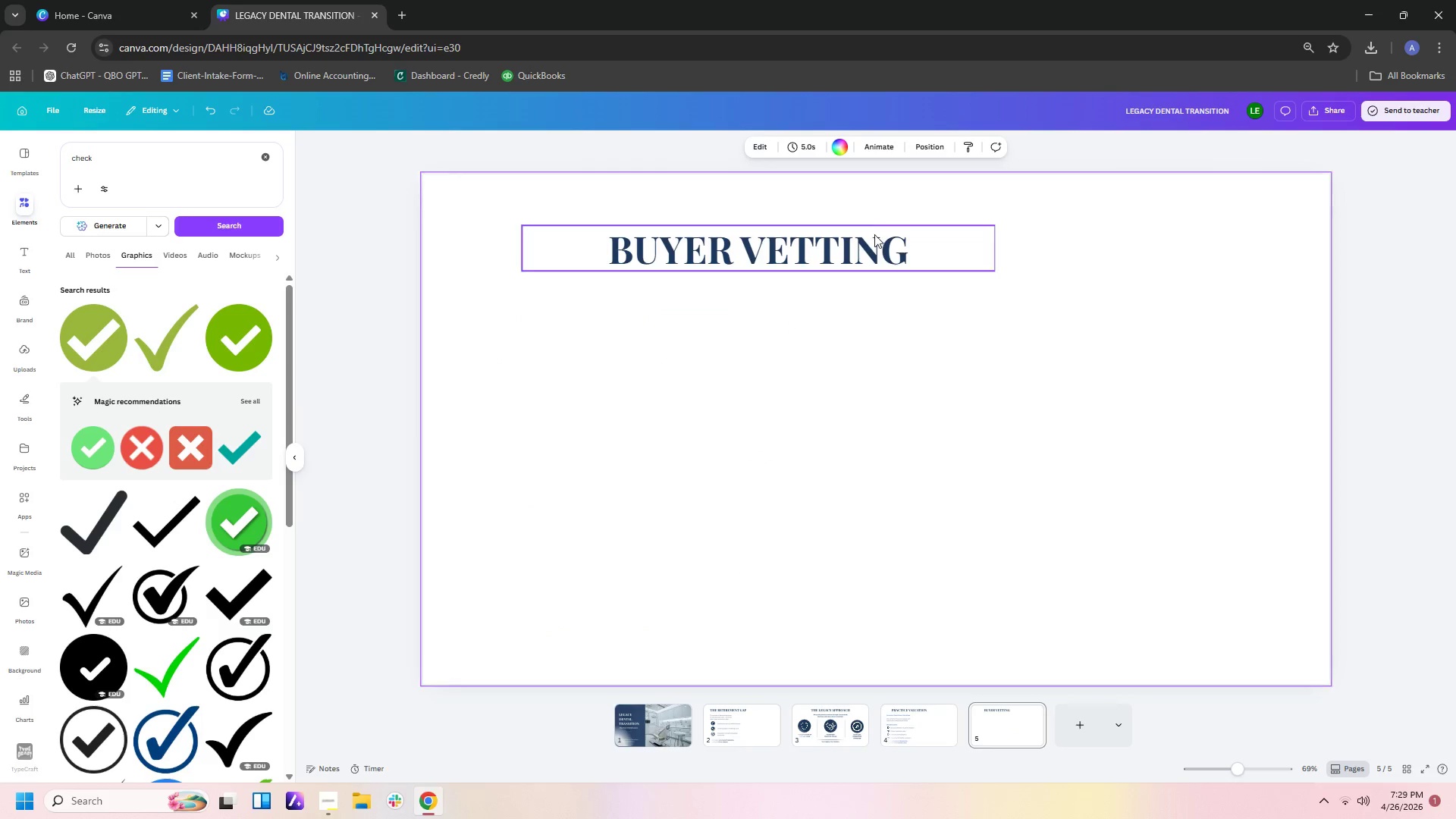 
left_click([865, 251])
 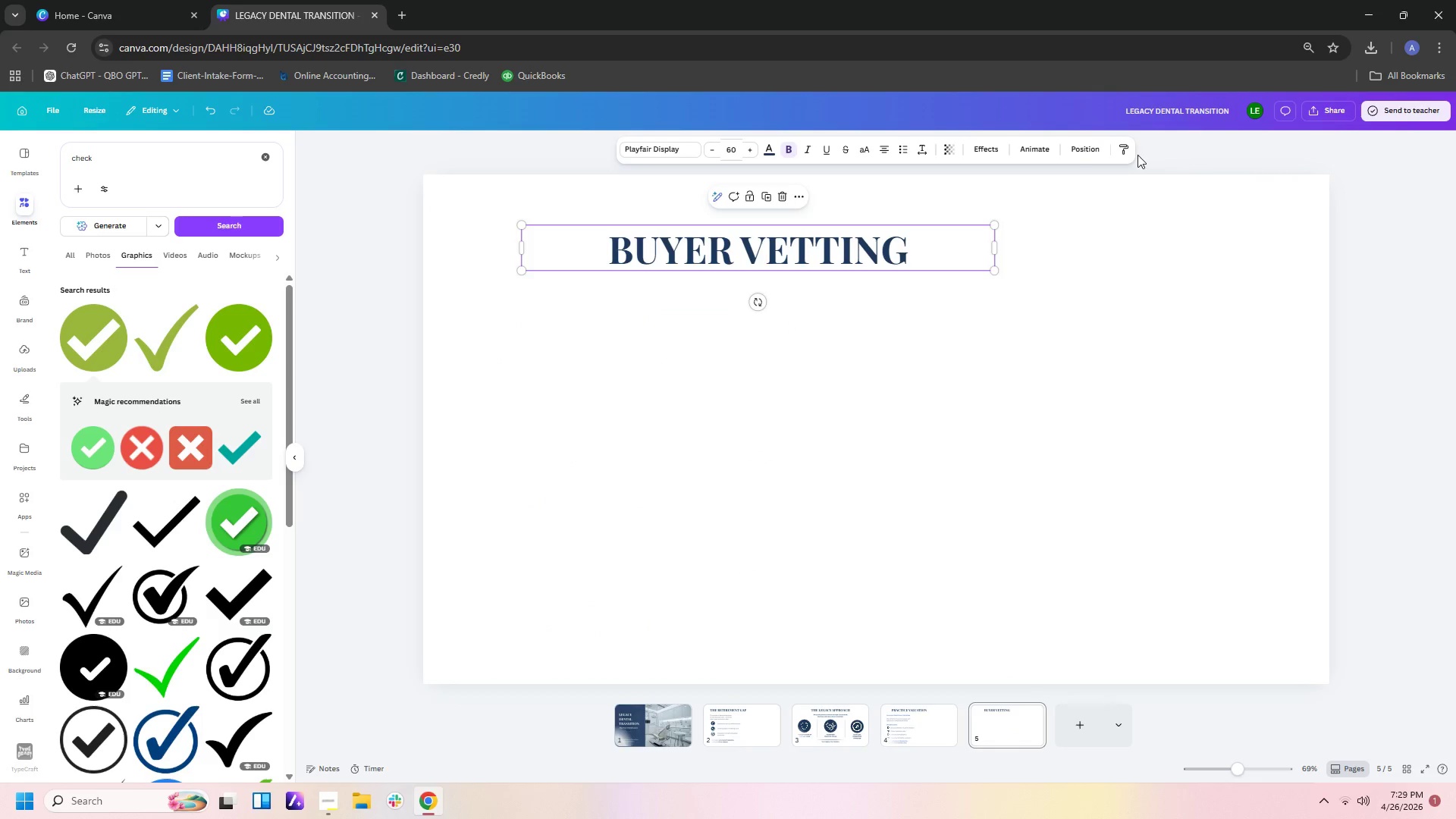 
left_click([1081, 150])
 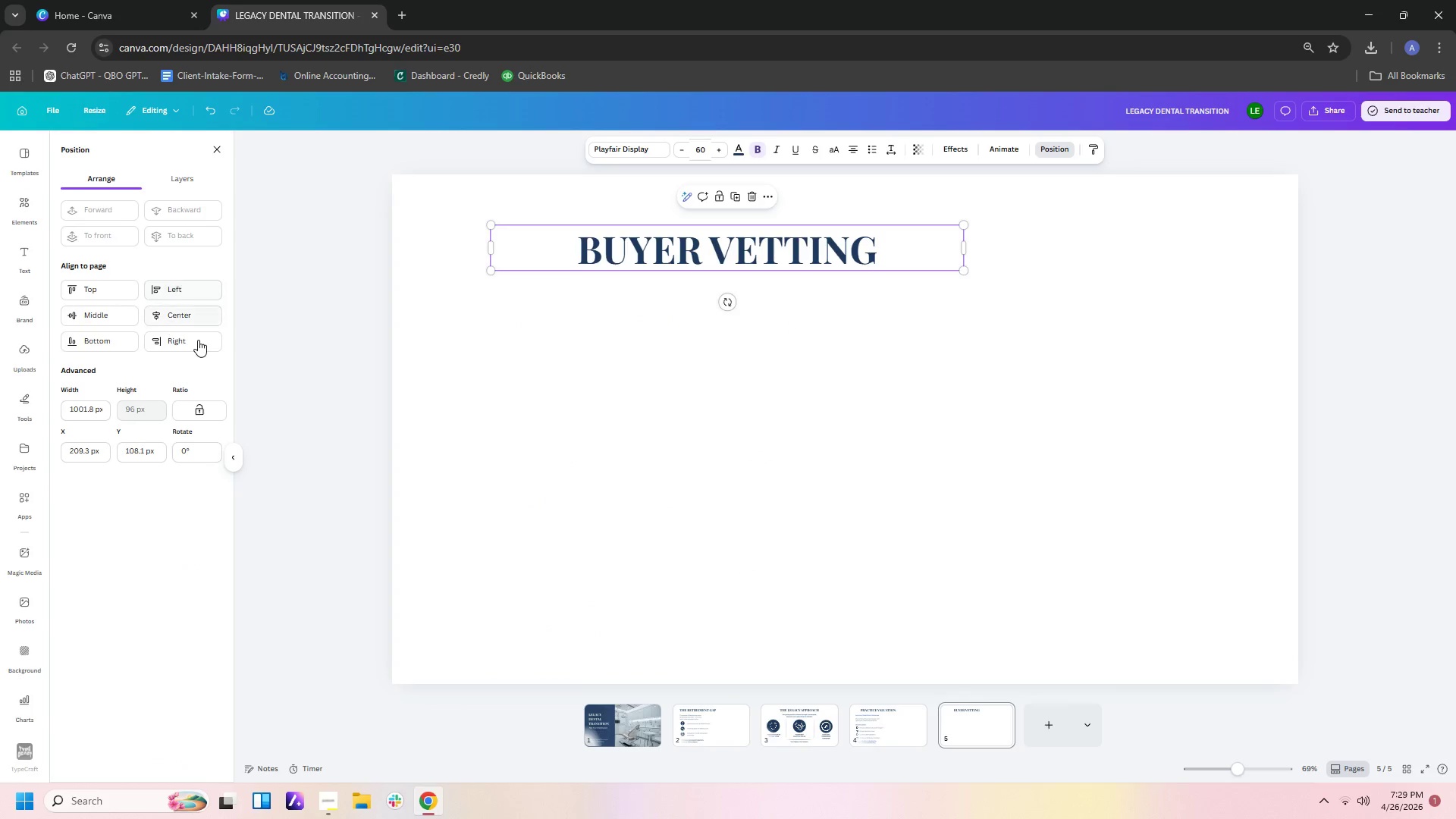 
left_click([197, 318])
 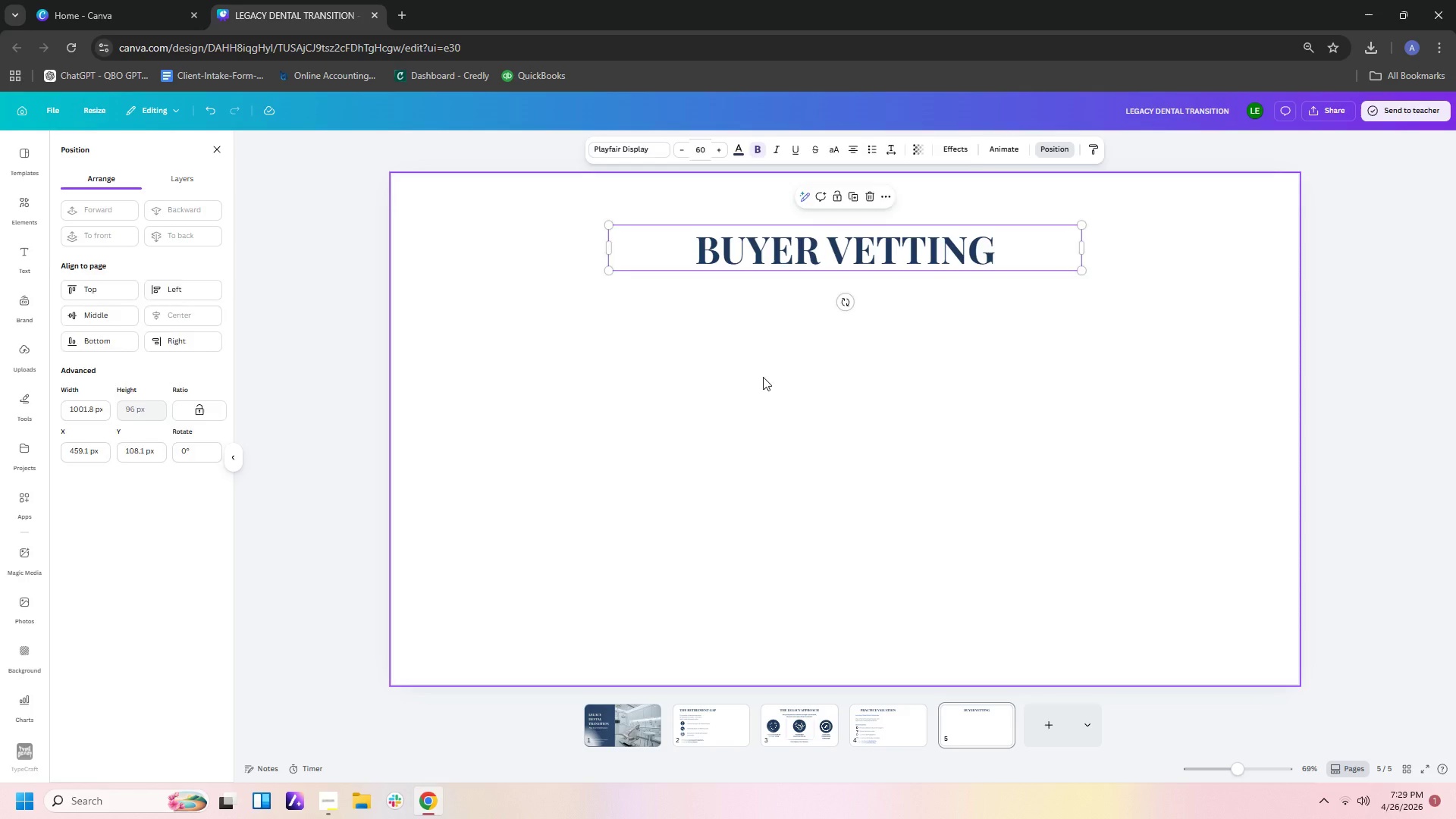 
double_click([788, 318])
 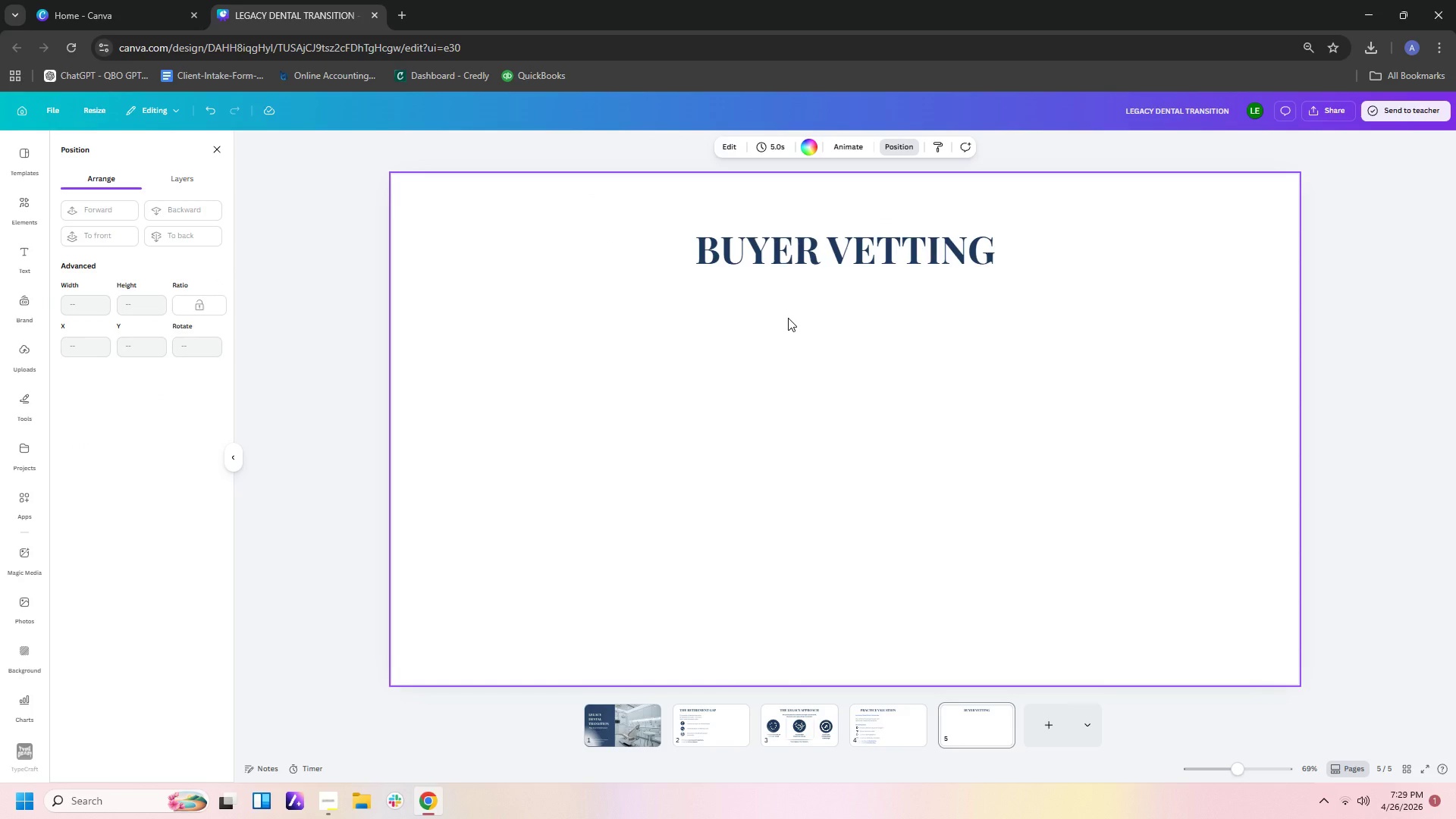 
key(Control+ControlLeft)
 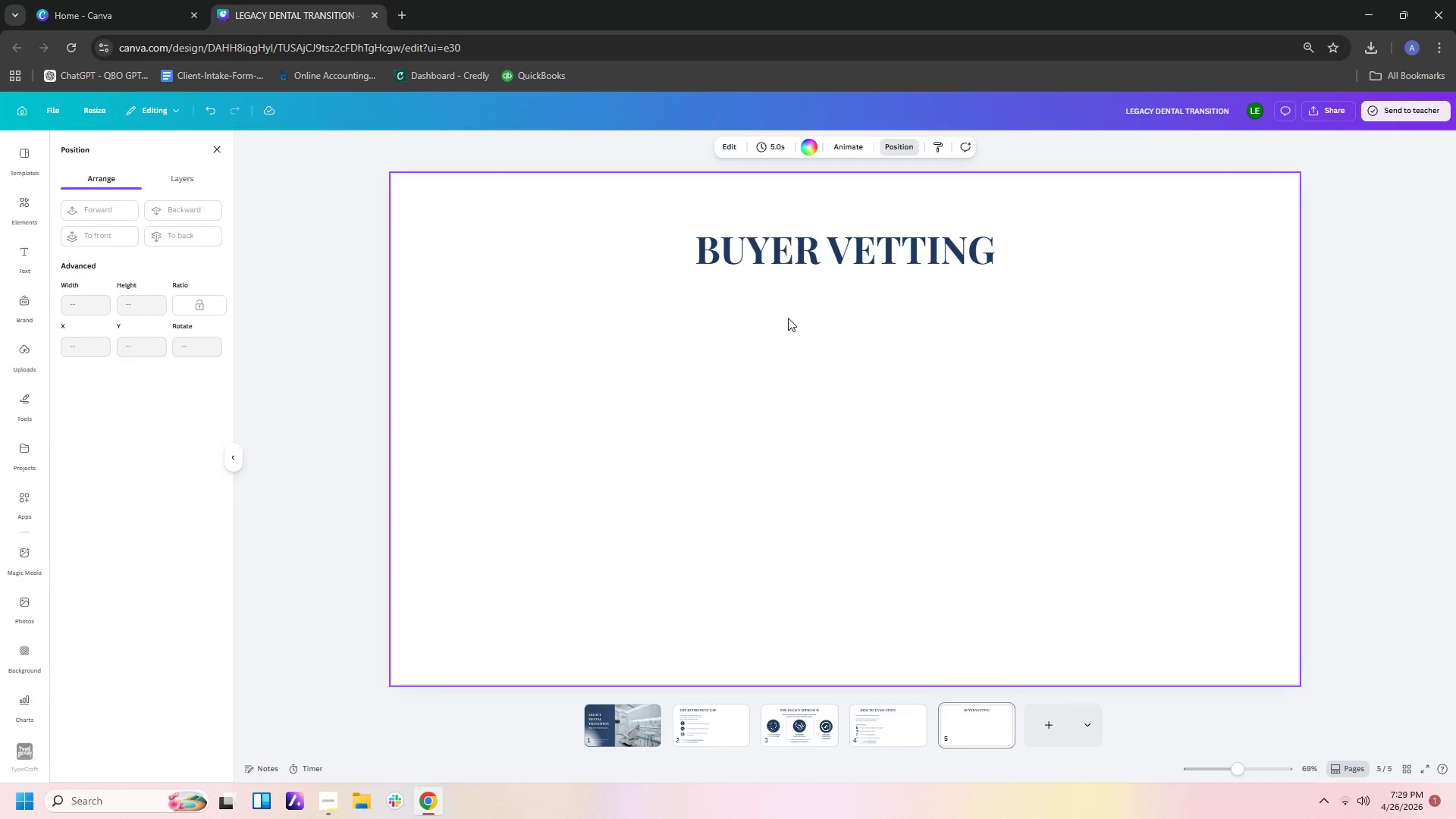 
key(Control+V)
 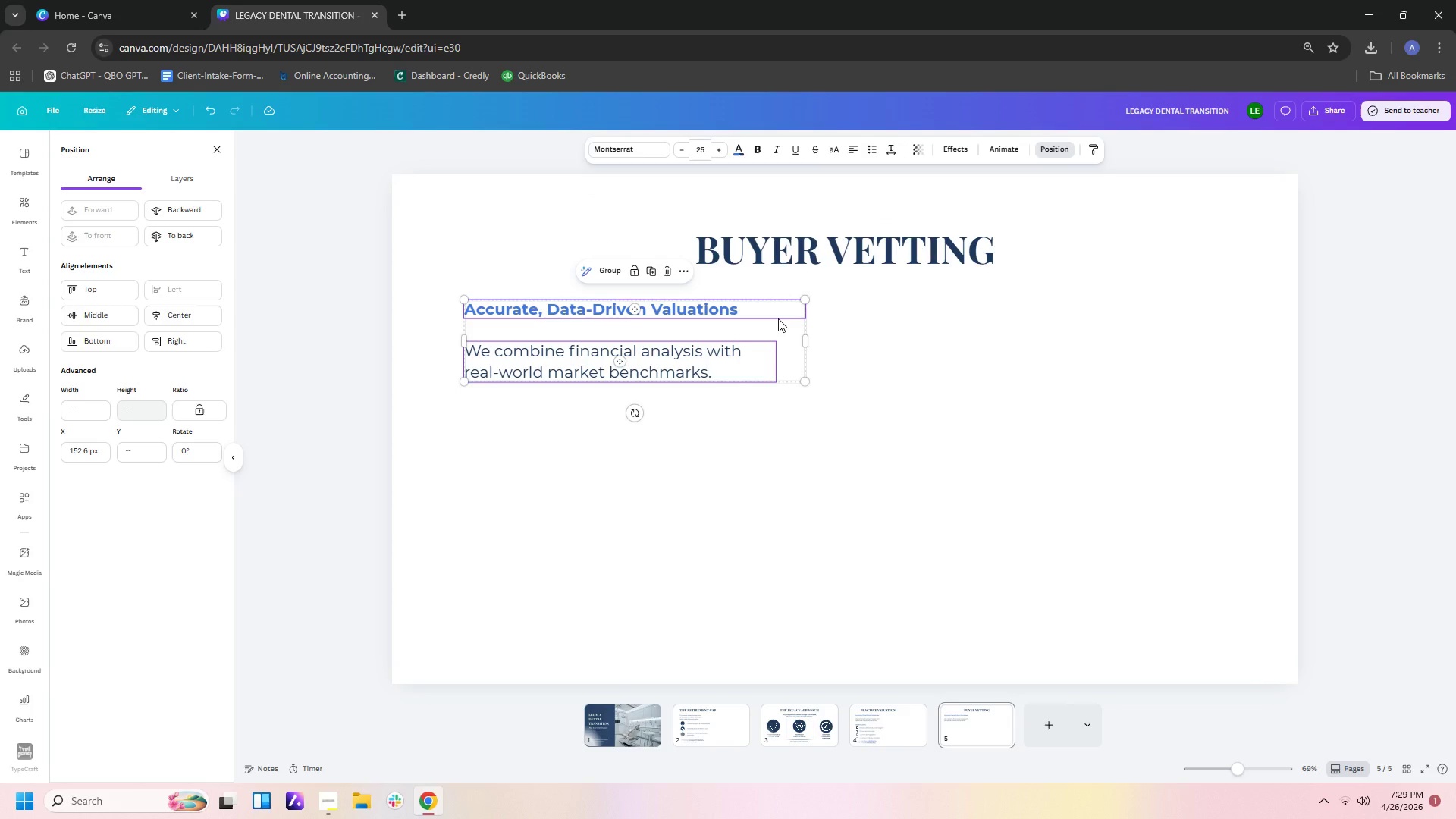 
left_click_drag(start_coordinate=[770, 332], to_coordinate=[993, 328])
 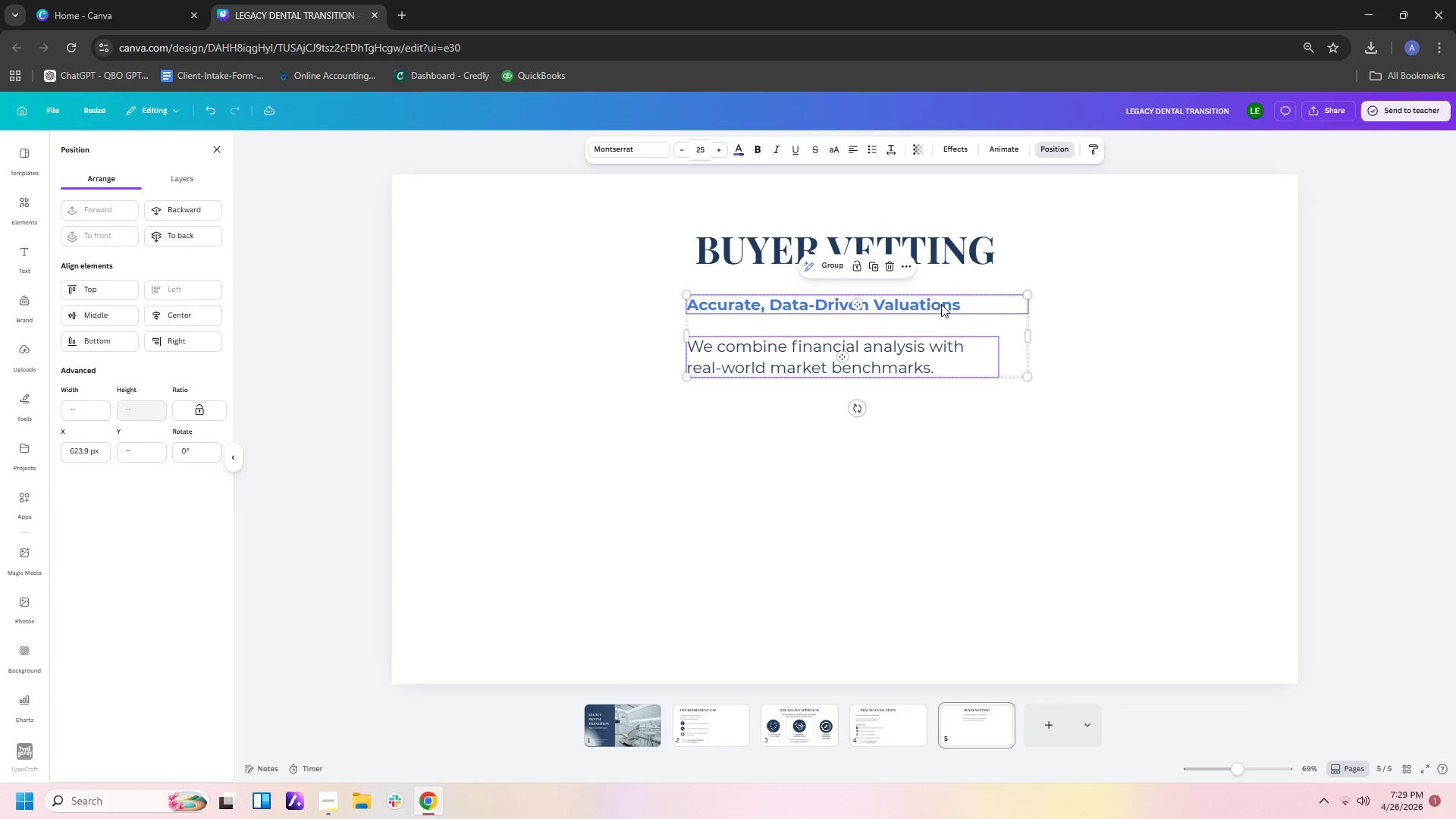 
double_click([941, 304])
 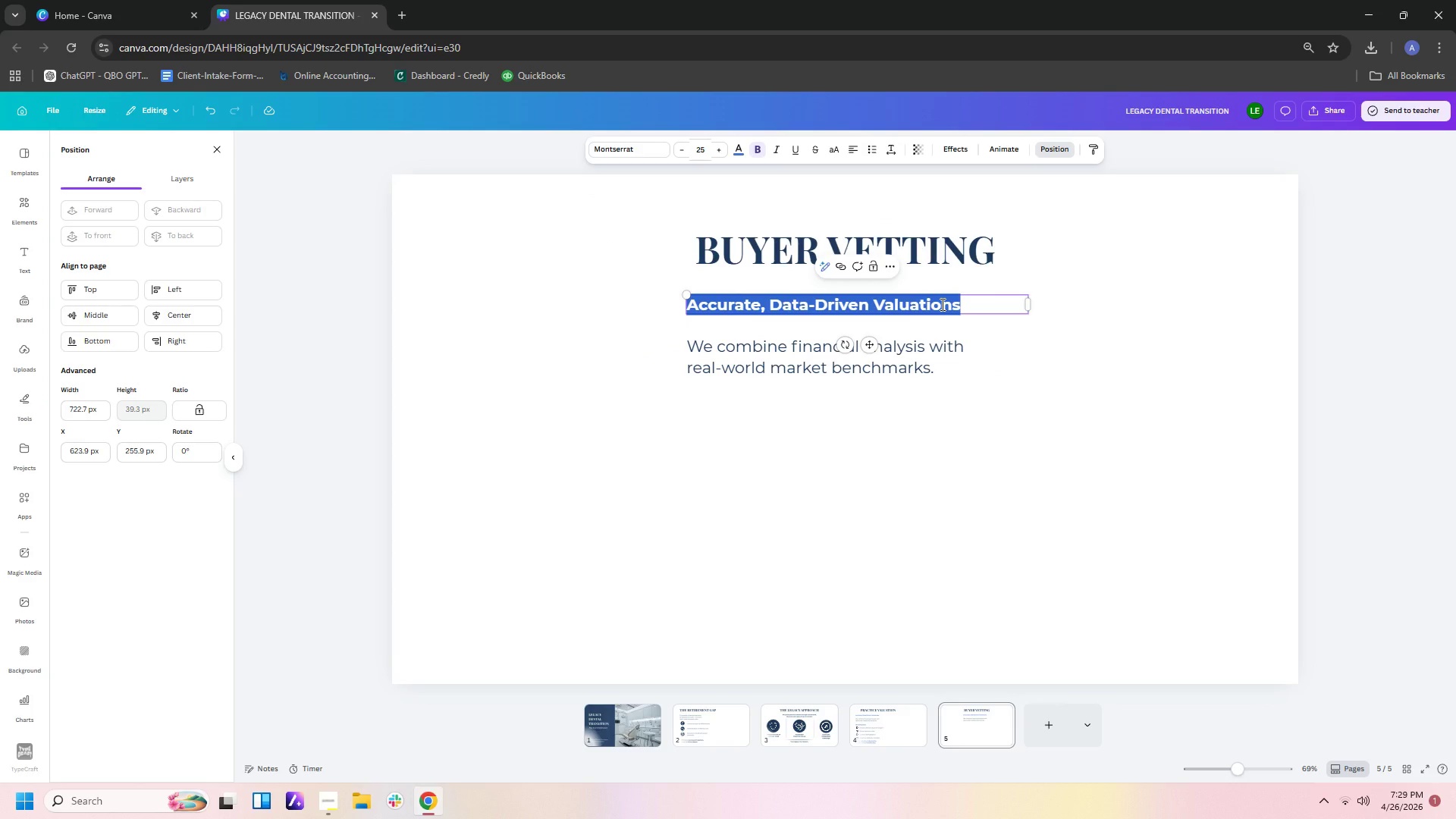 
type(f)
key(Backspace)
type(Fn)
key(Backspace)
type(inding the Right Successor)
 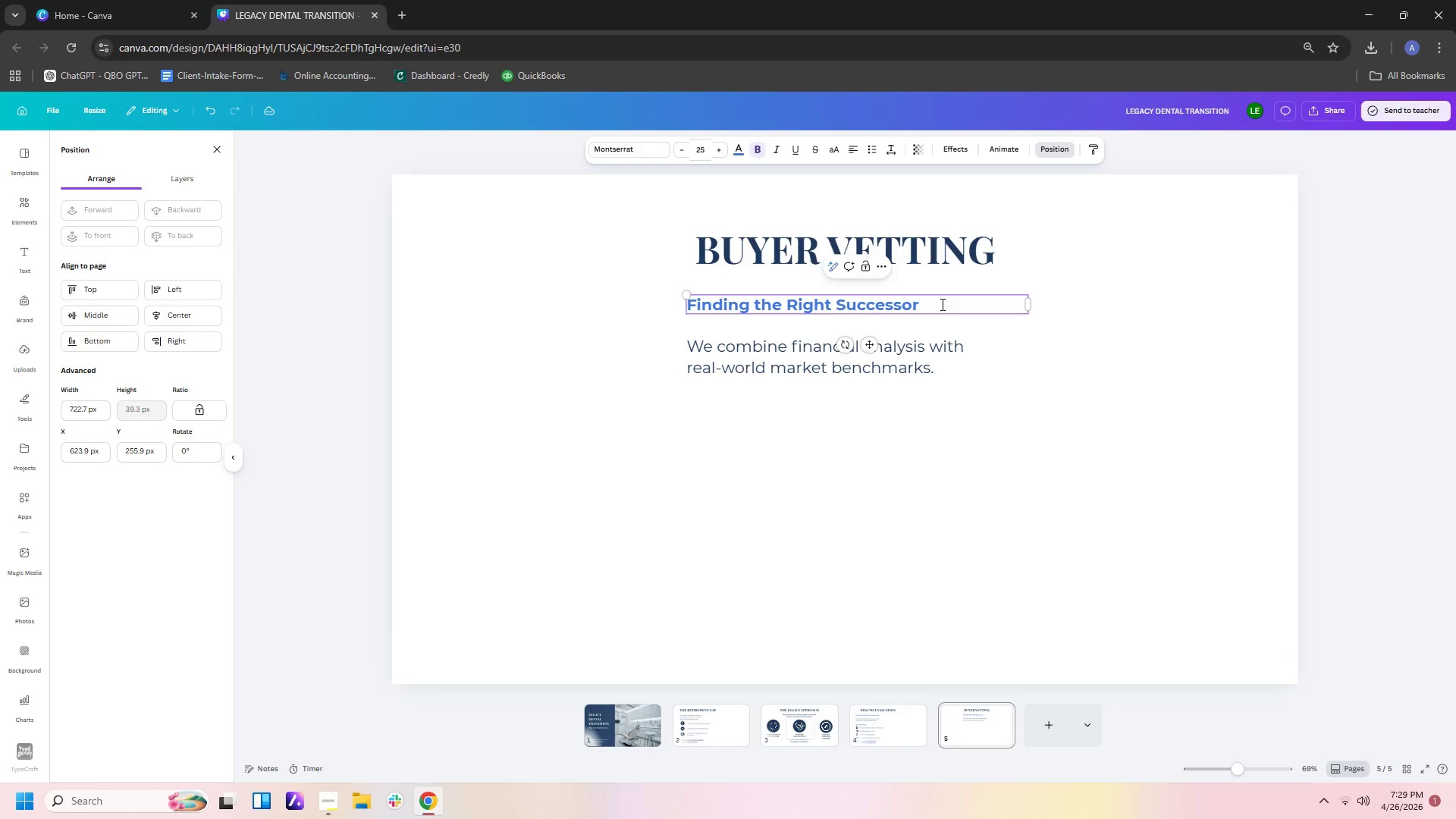 
double_click([946, 362])
 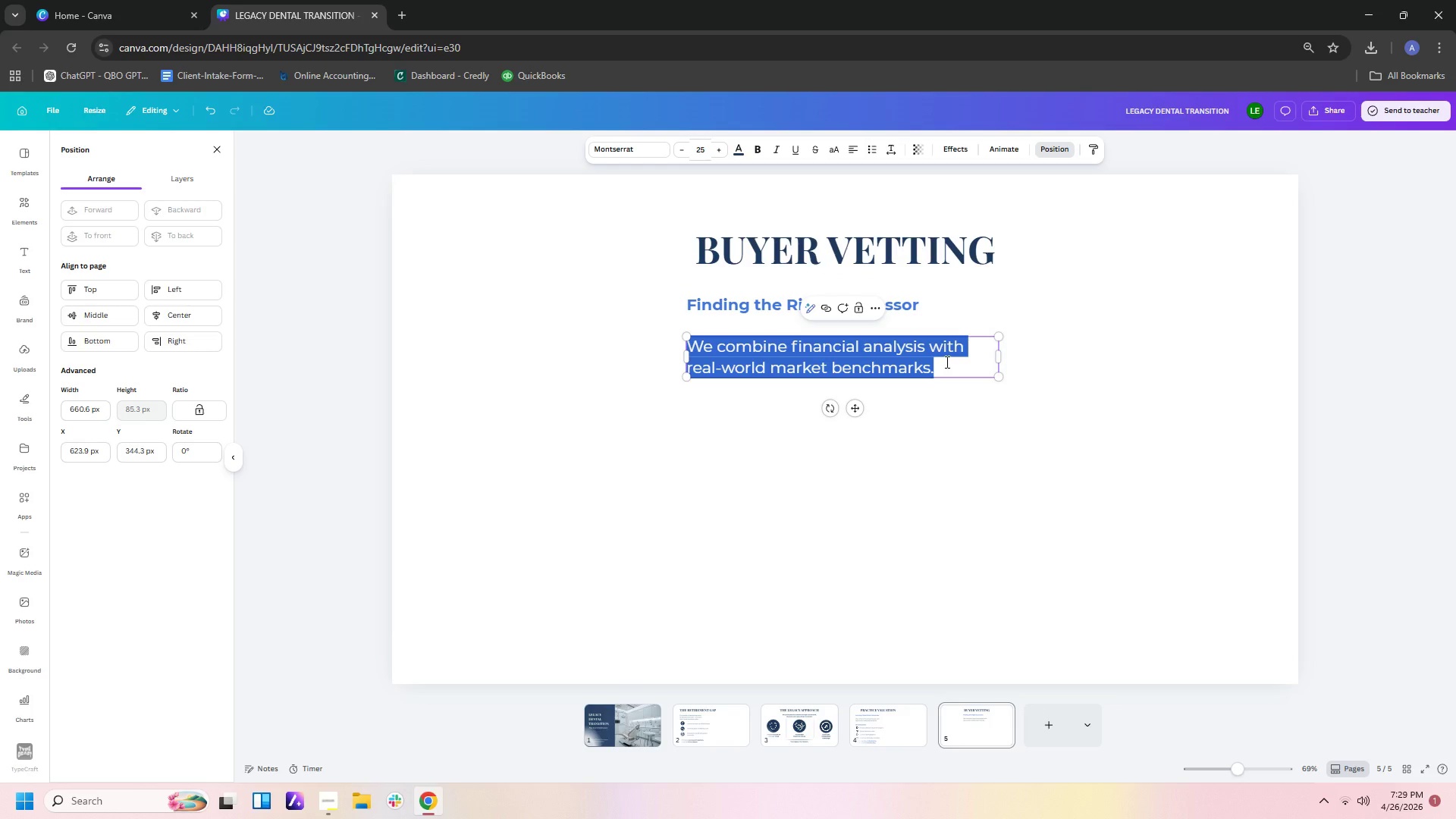 
type(Not all but)
key(Backspace)
type(uer)
key(Backspace)
key(Backspace)
key(Backspace)
type(u)
key(Backspace)
type(yers are equal )
key(Backspace)
type(. We rigorously vet candidates based on:)
 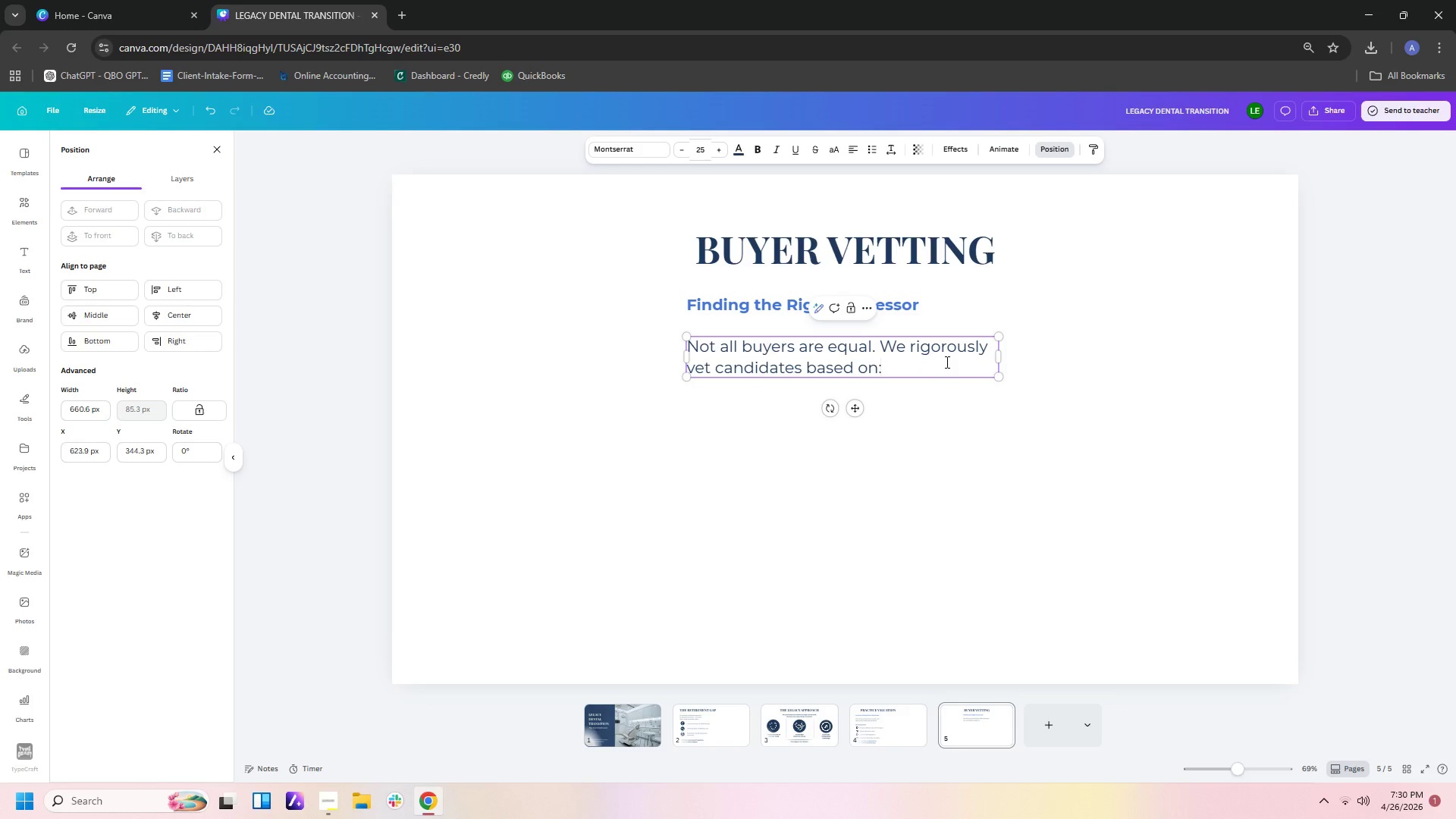 
left_click([943, 417])
 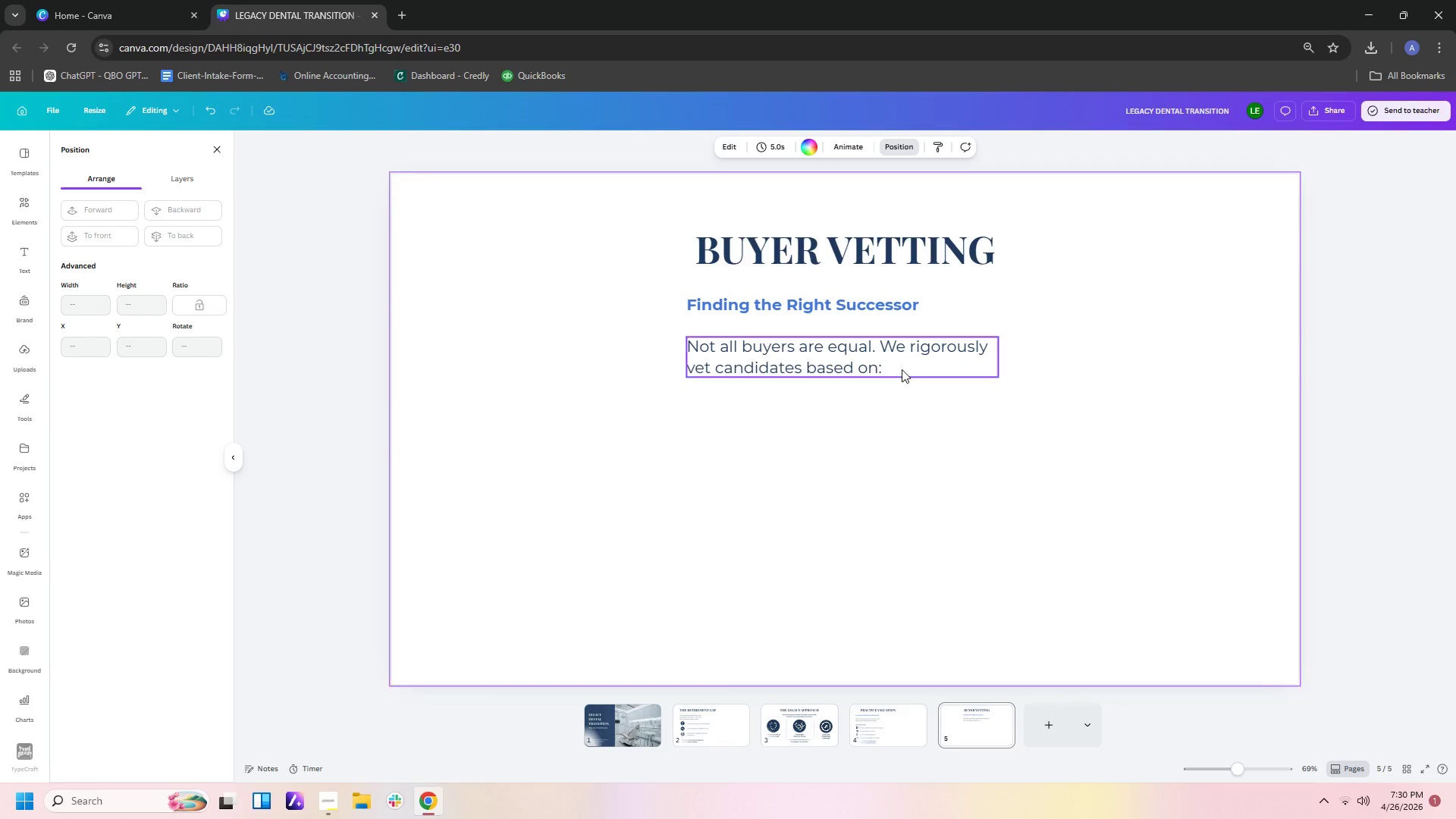 
left_click_drag(start_coordinate=[899, 363], to_coordinate=[897, 353])
 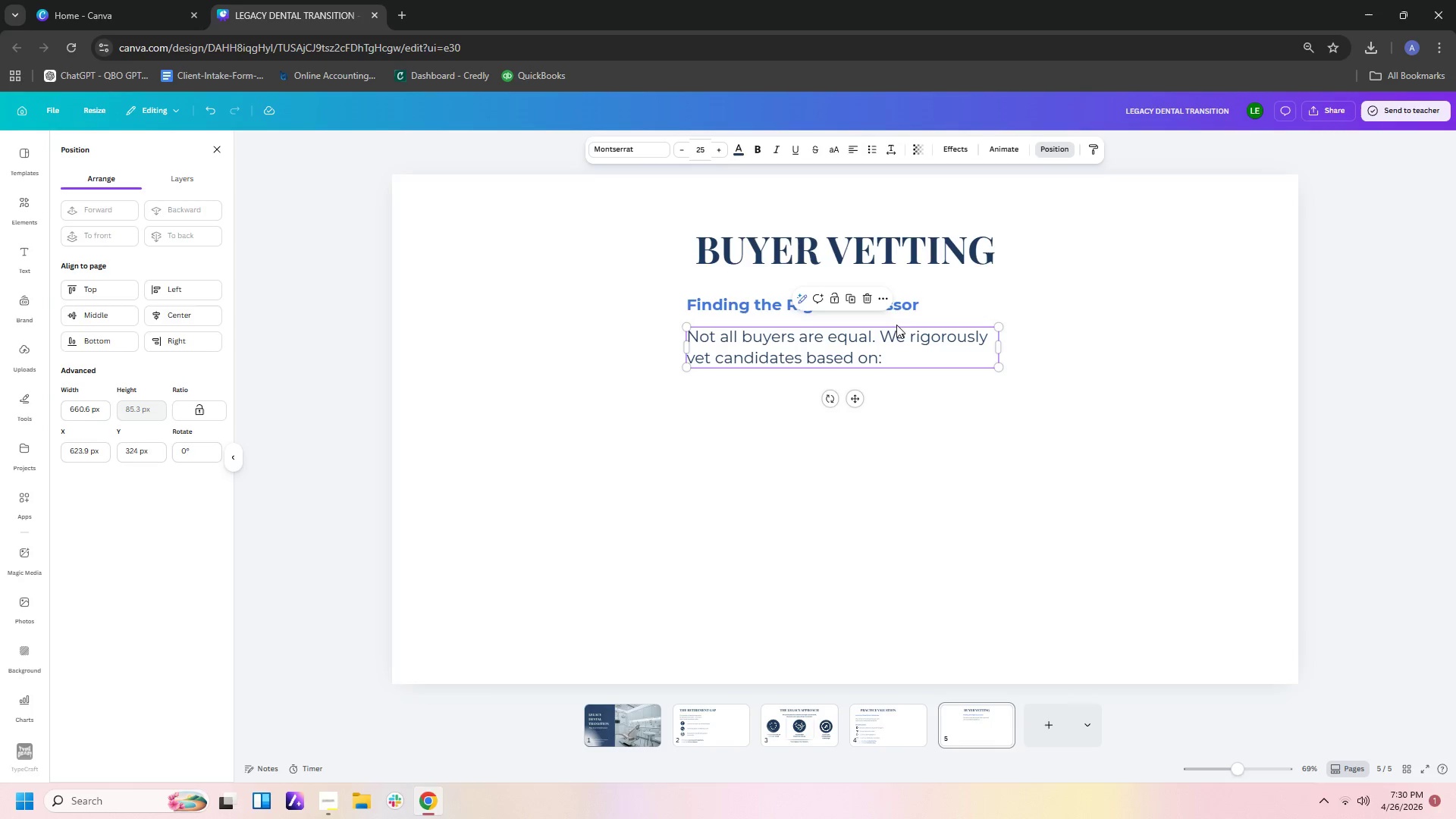 
left_click_drag(start_coordinate=[896, 310], to_coordinate=[906, 304])
 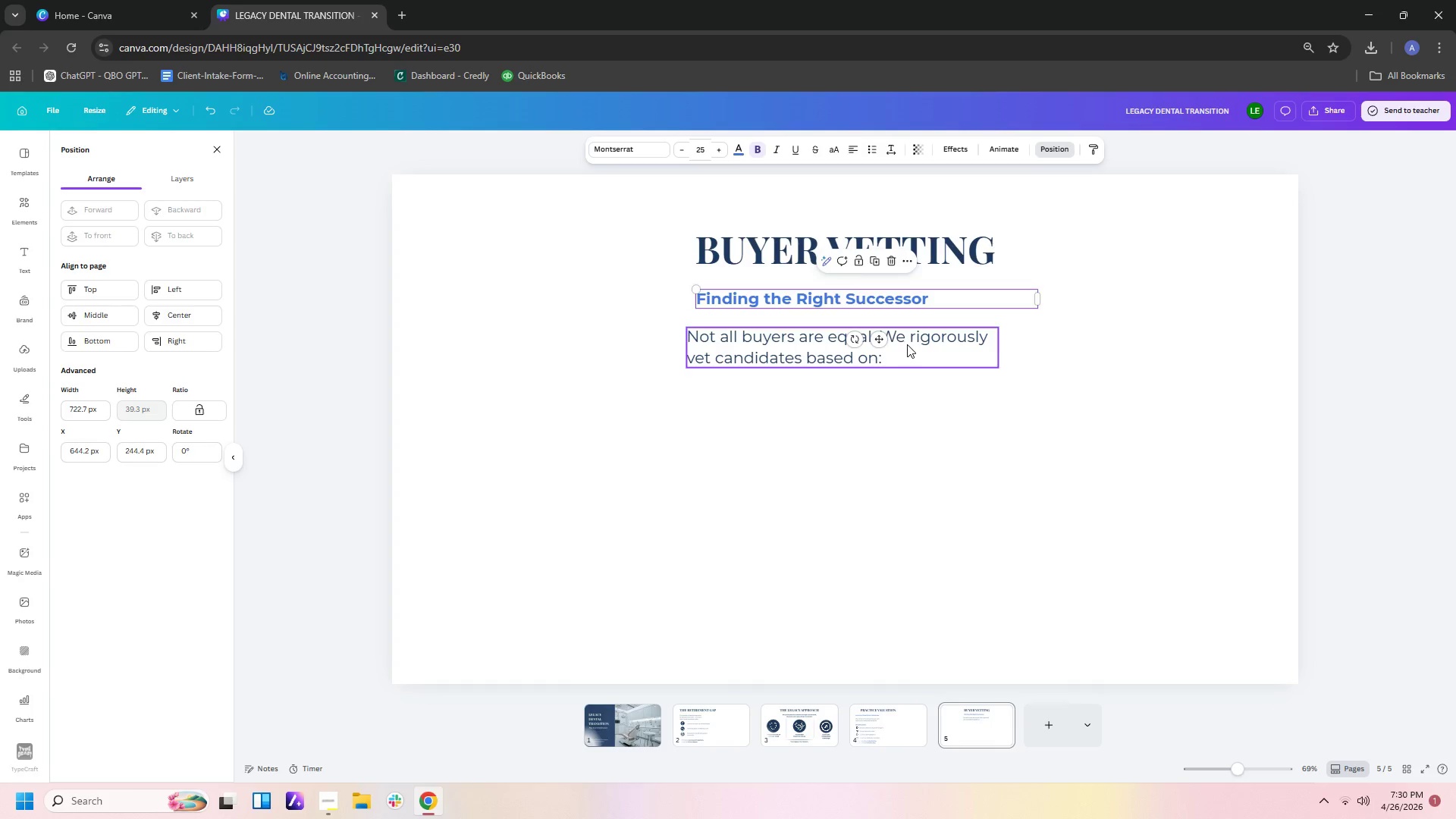 
left_click_drag(start_coordinate=[907, 344], to_coordinate=[918, 337])
 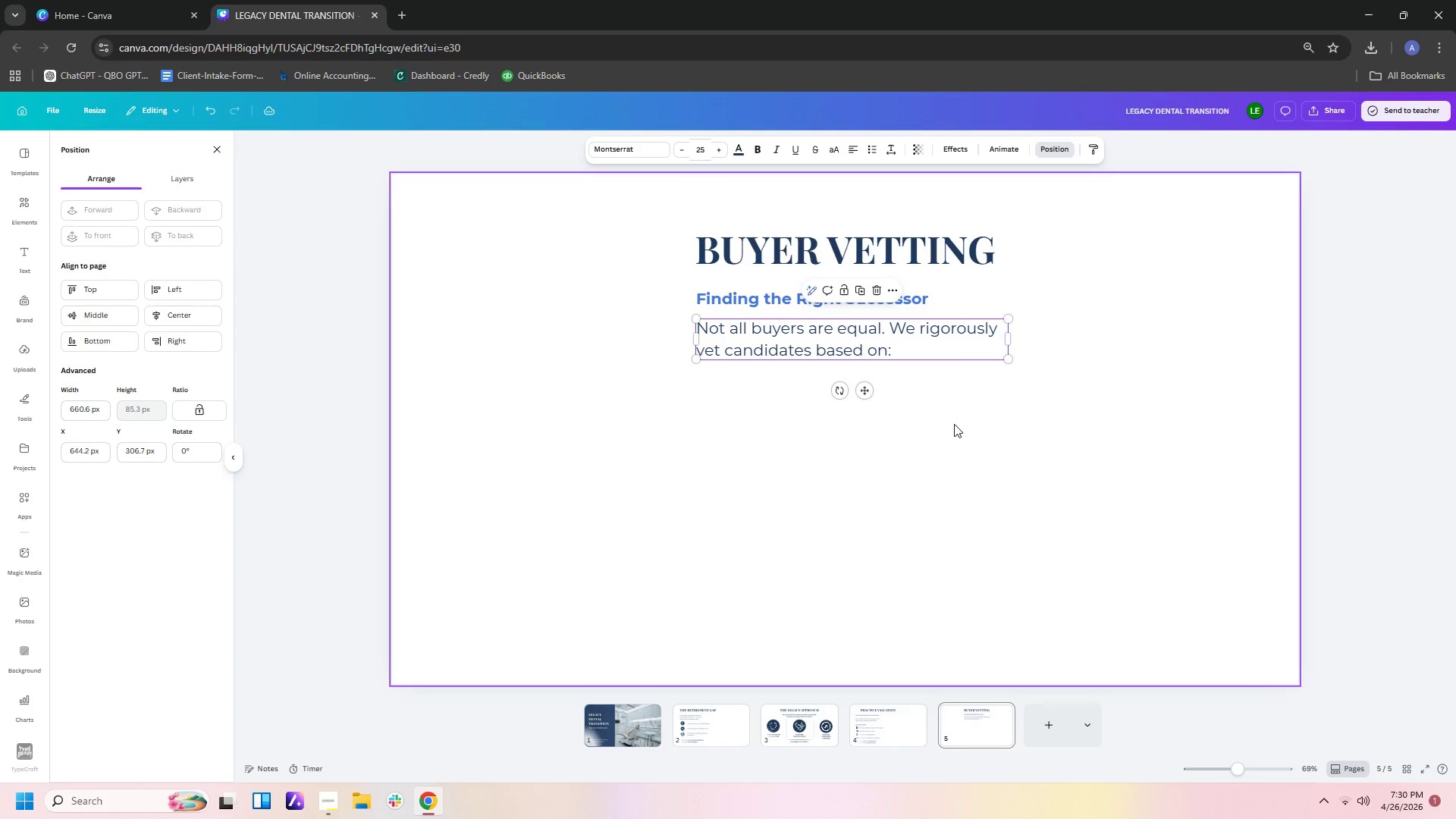 
left_click([954, 424])
 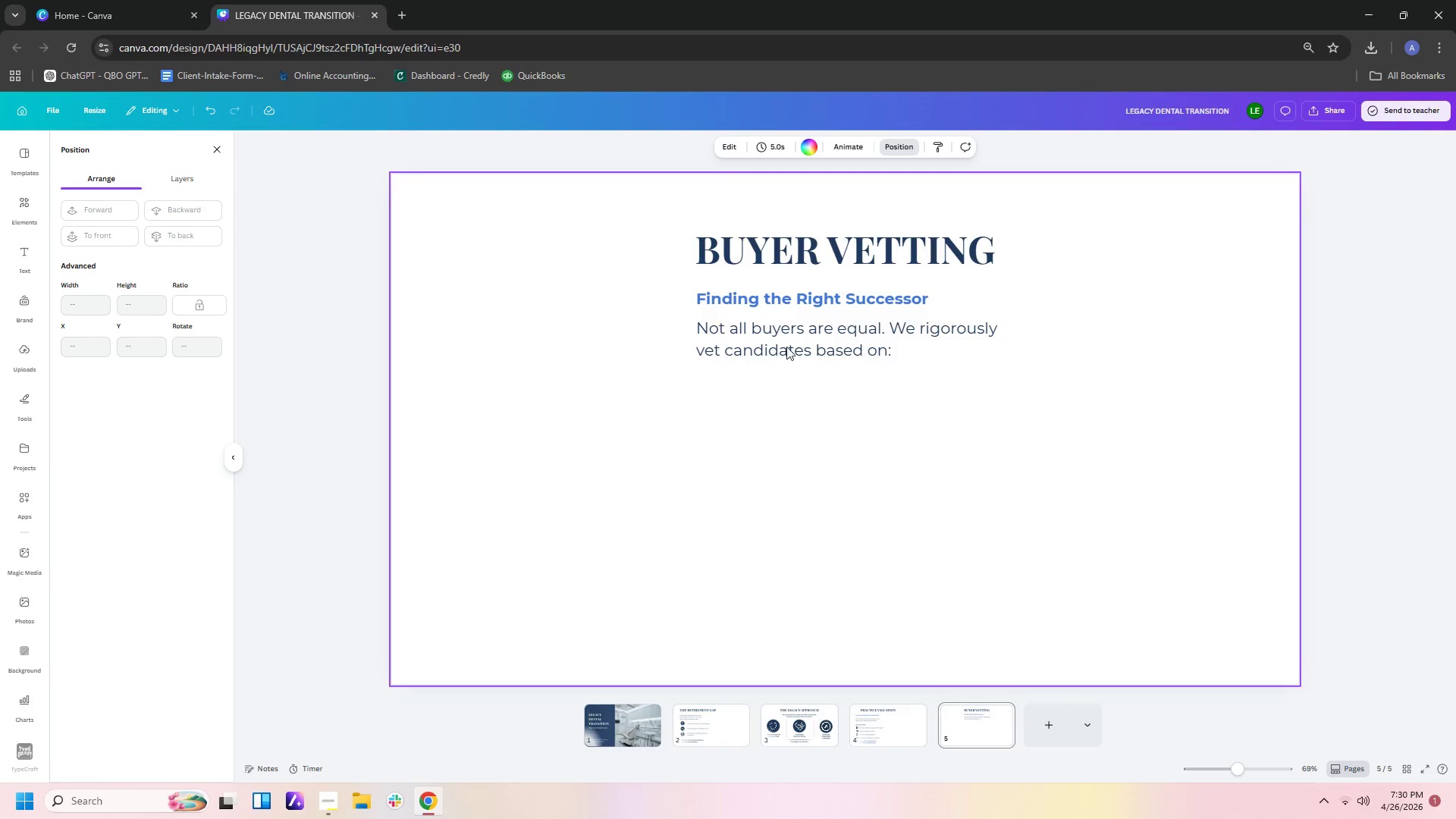 
left_click([780, 304])
 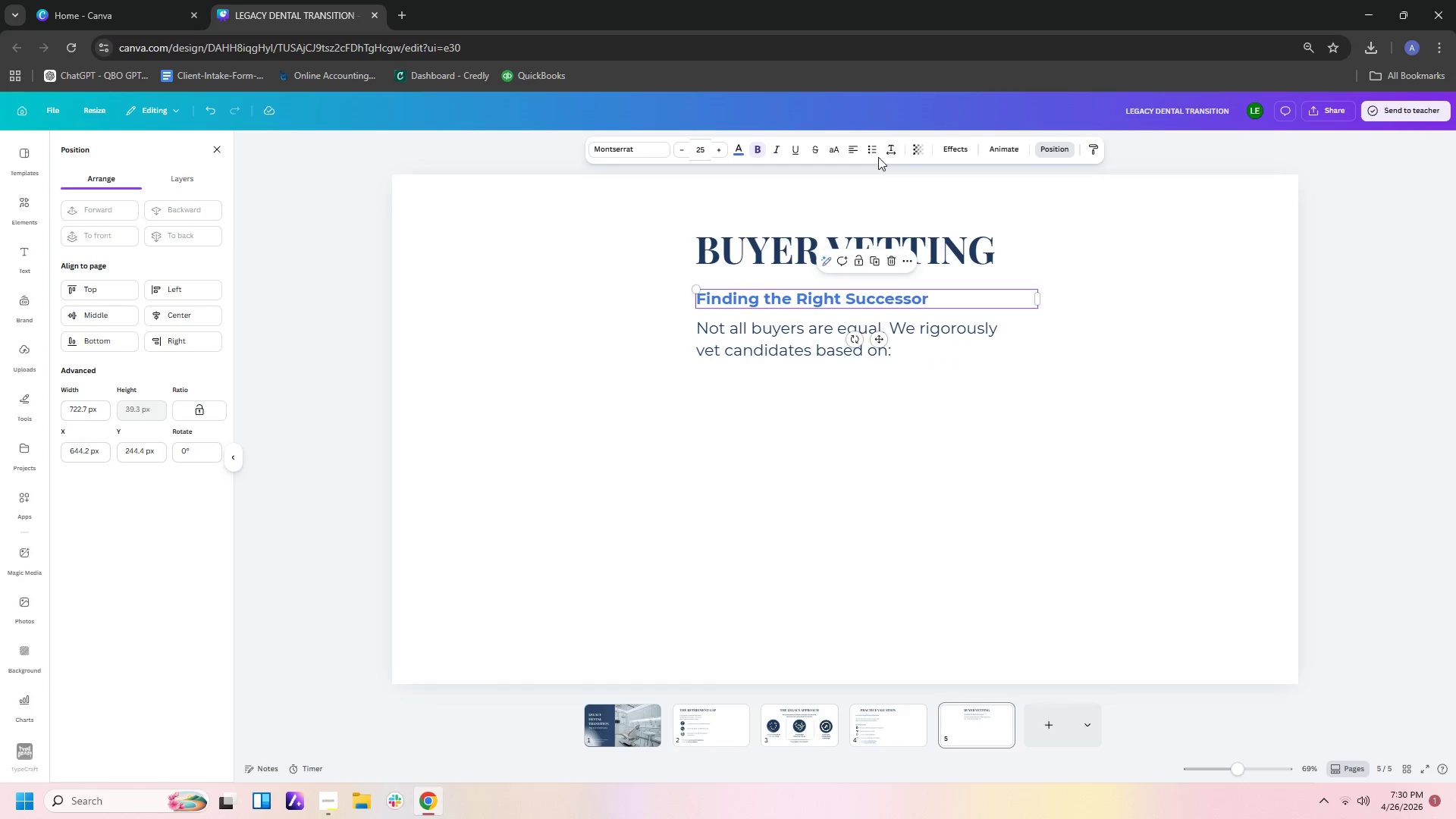 
left_click([854, 153])
 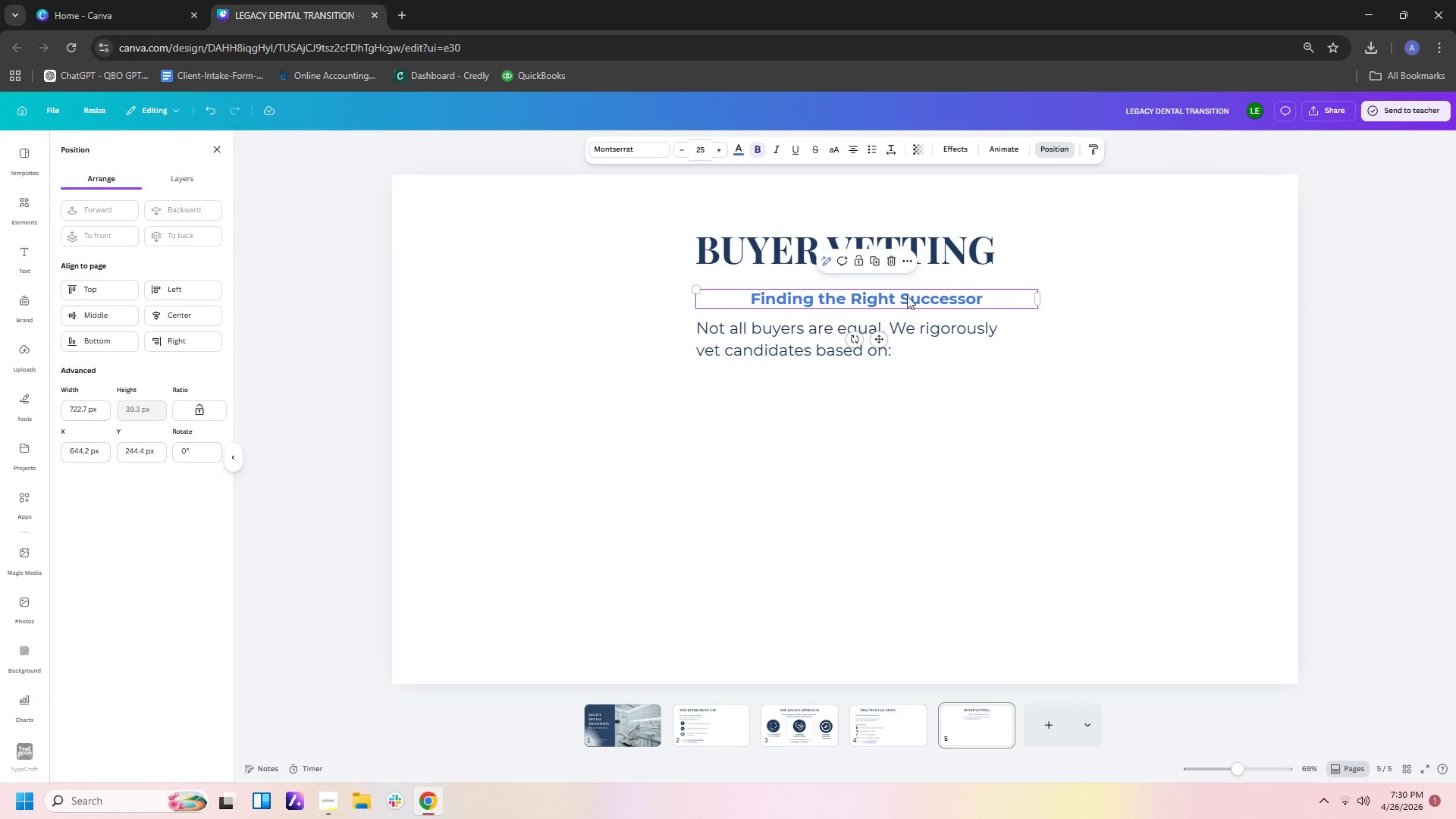 
left_click_drag(start_coordinate=[907, 299], to_coordinate=[884, 293])
 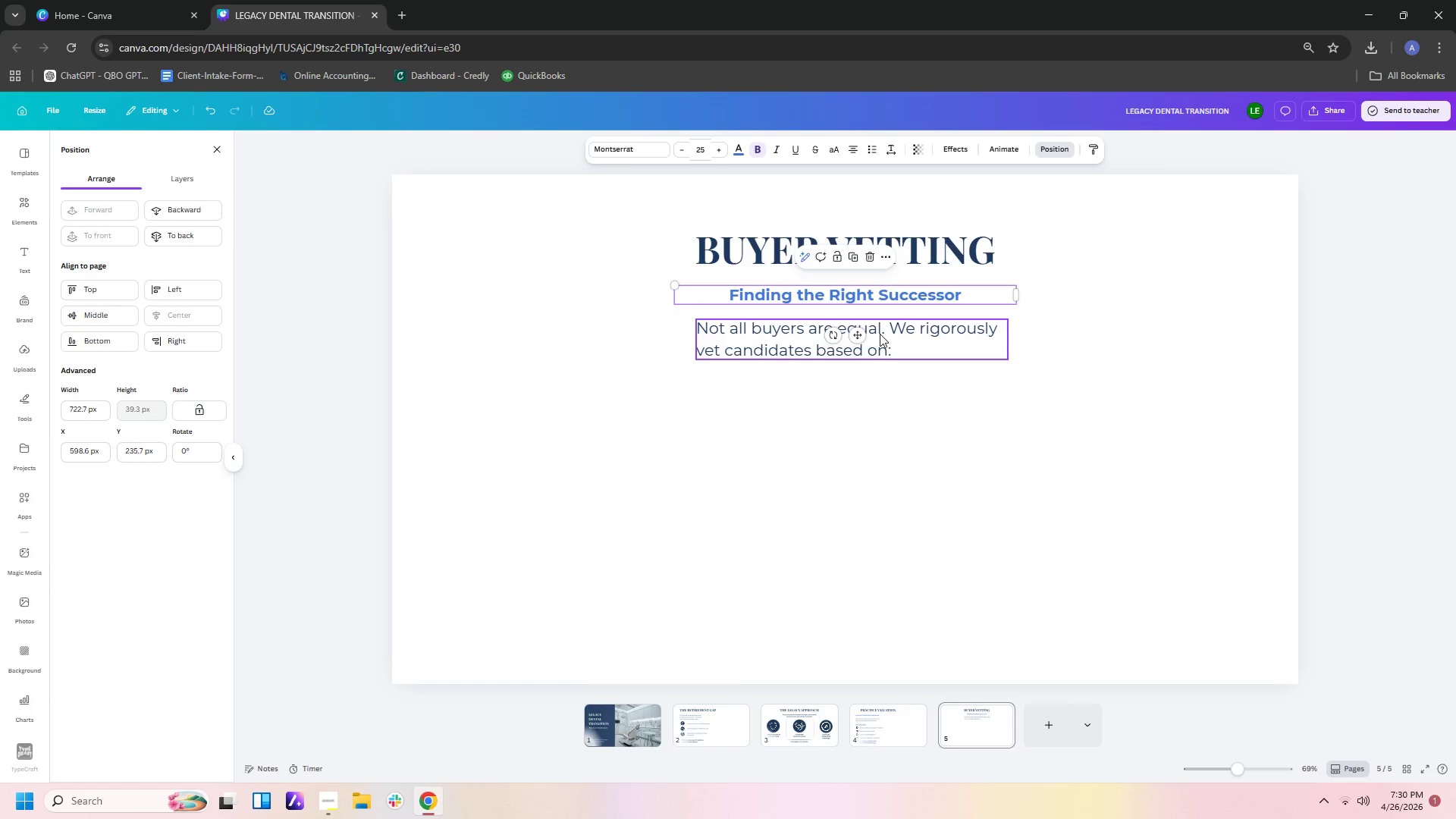 
left_click([880, 334])
 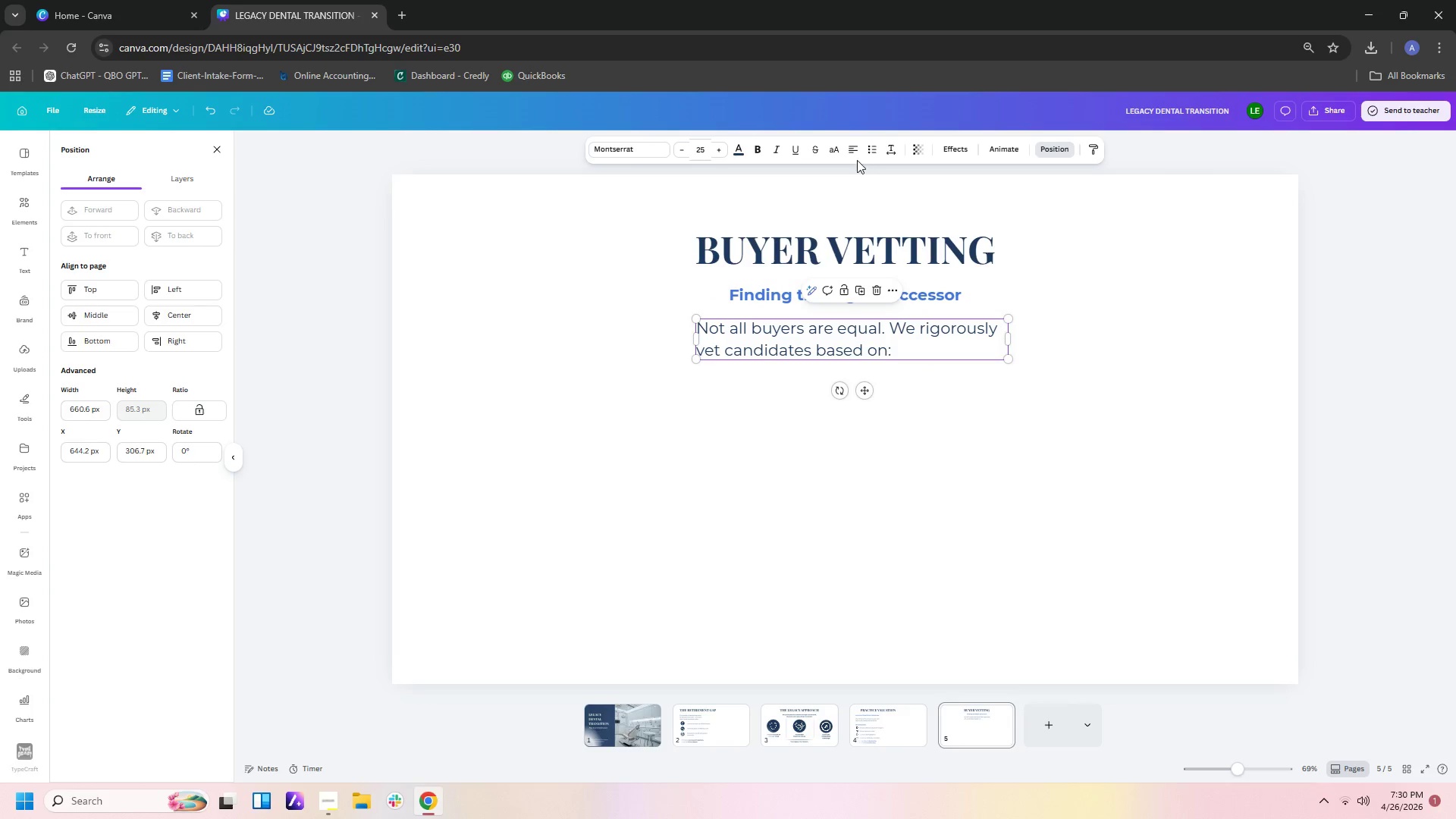 
left_click([847, 150])
 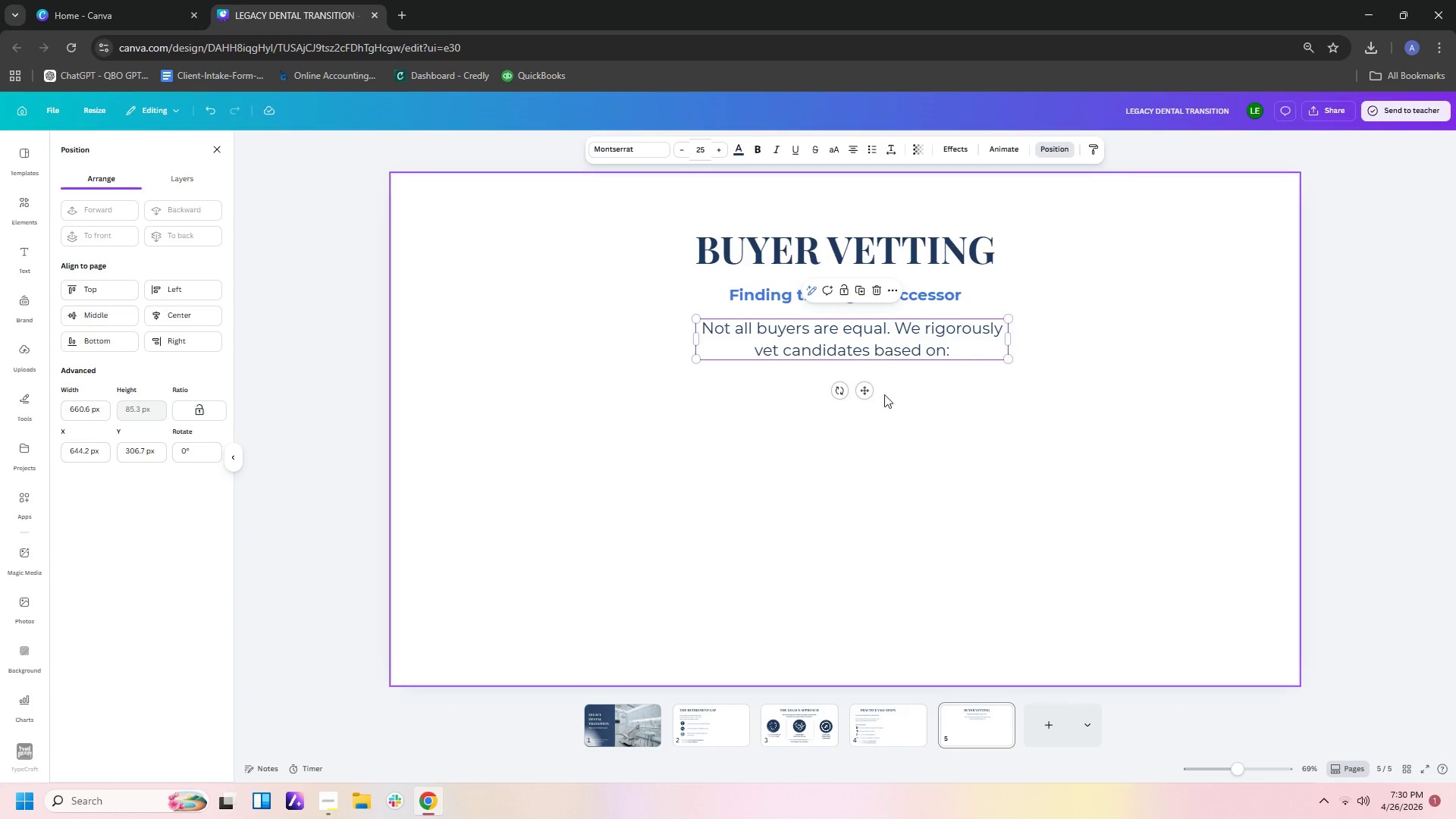 
left_click([886, 433])
 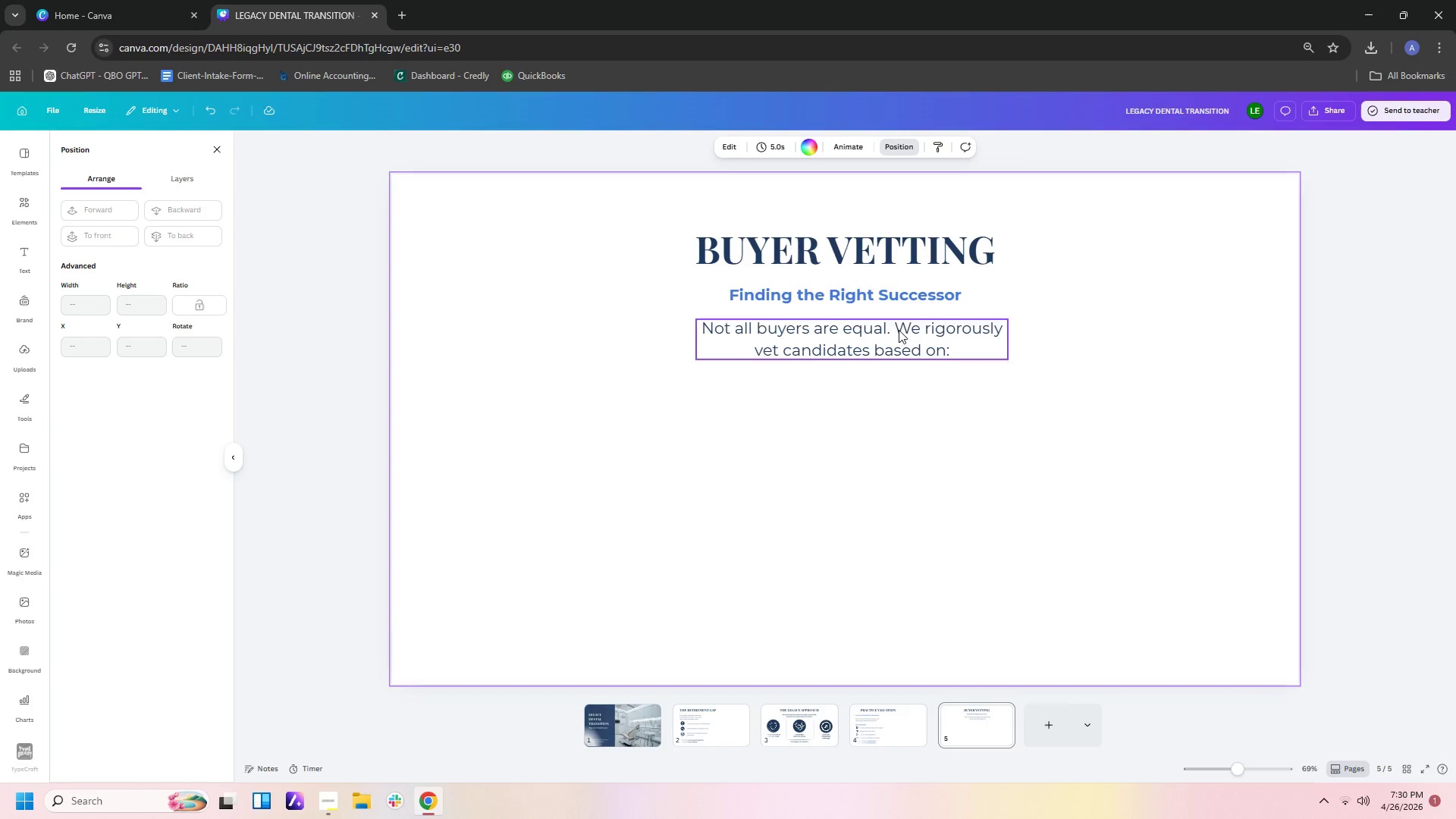 
left_click([900, 297])
 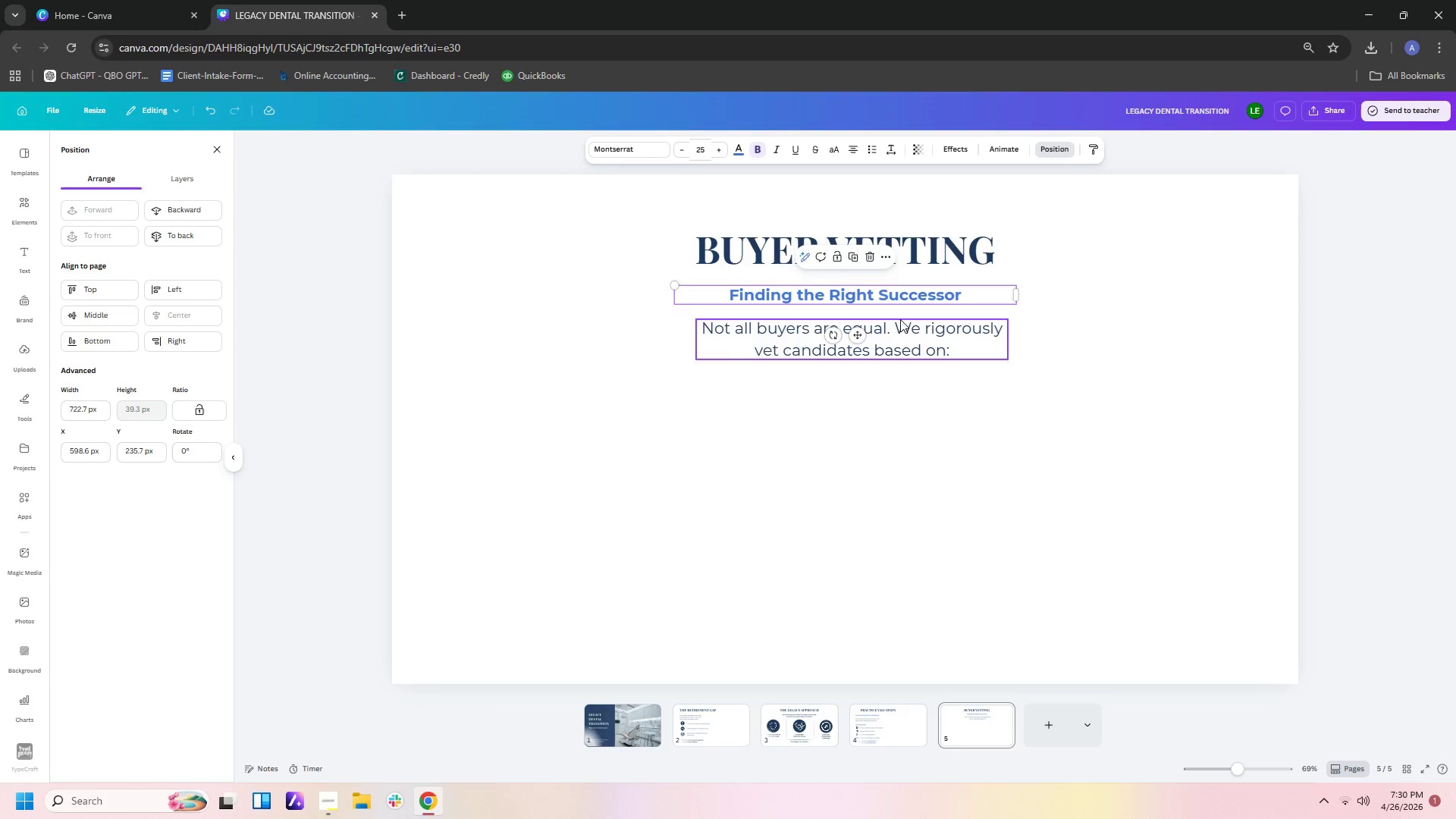 
left_click([900, 320])
 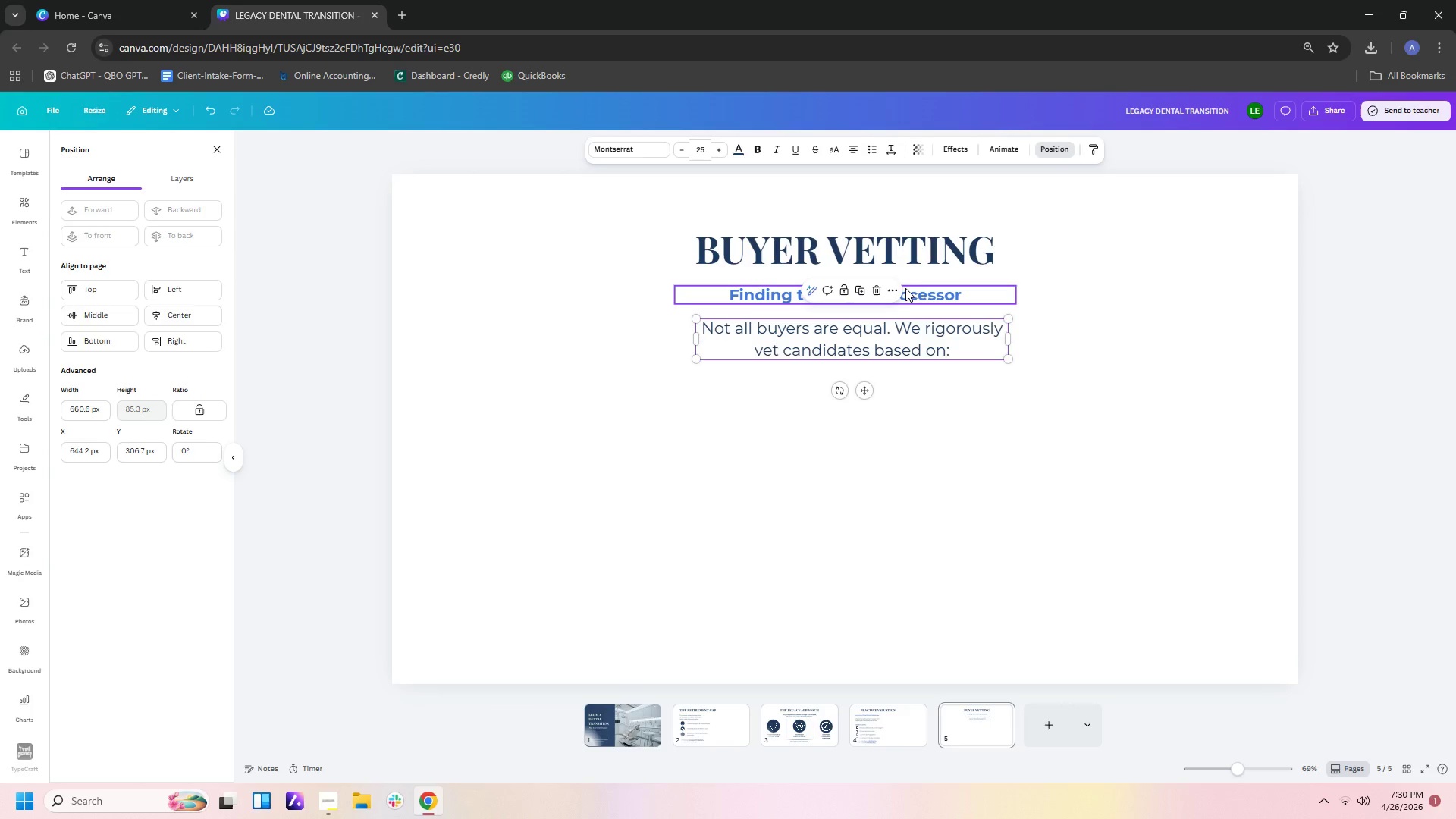 
left_click([908, 291])
 